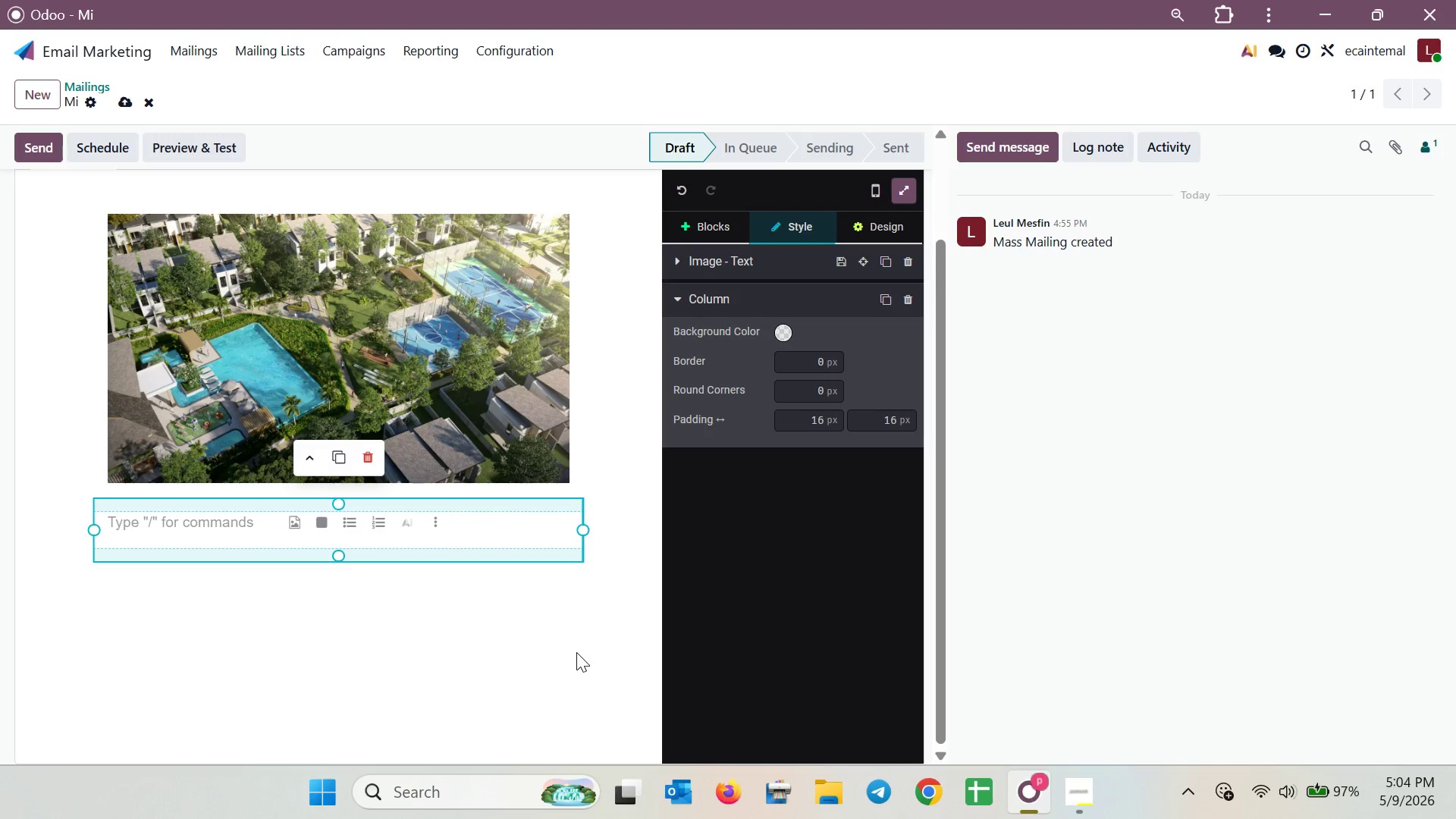 
key(Shift+H)
 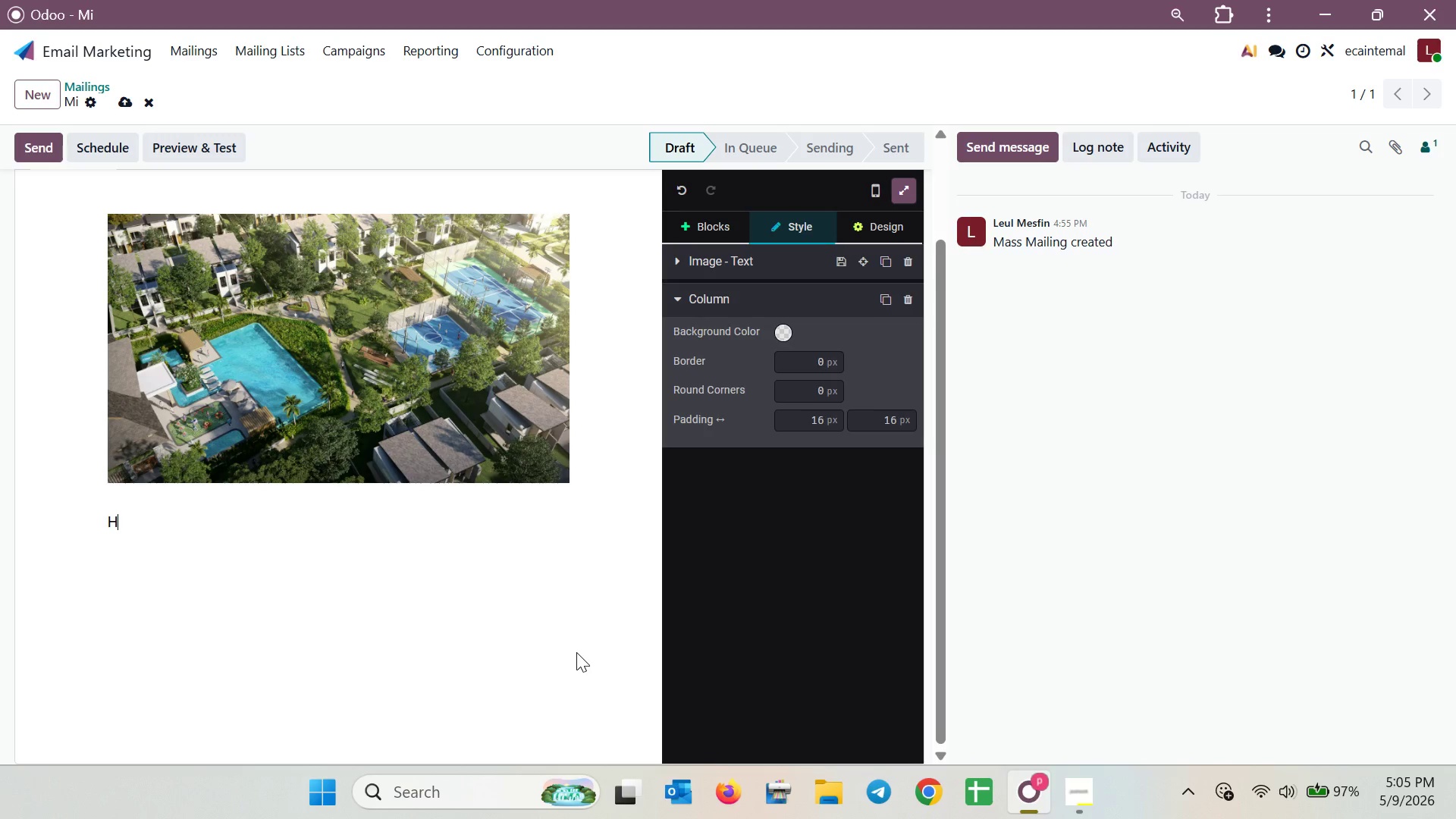 
wait(10.38)
 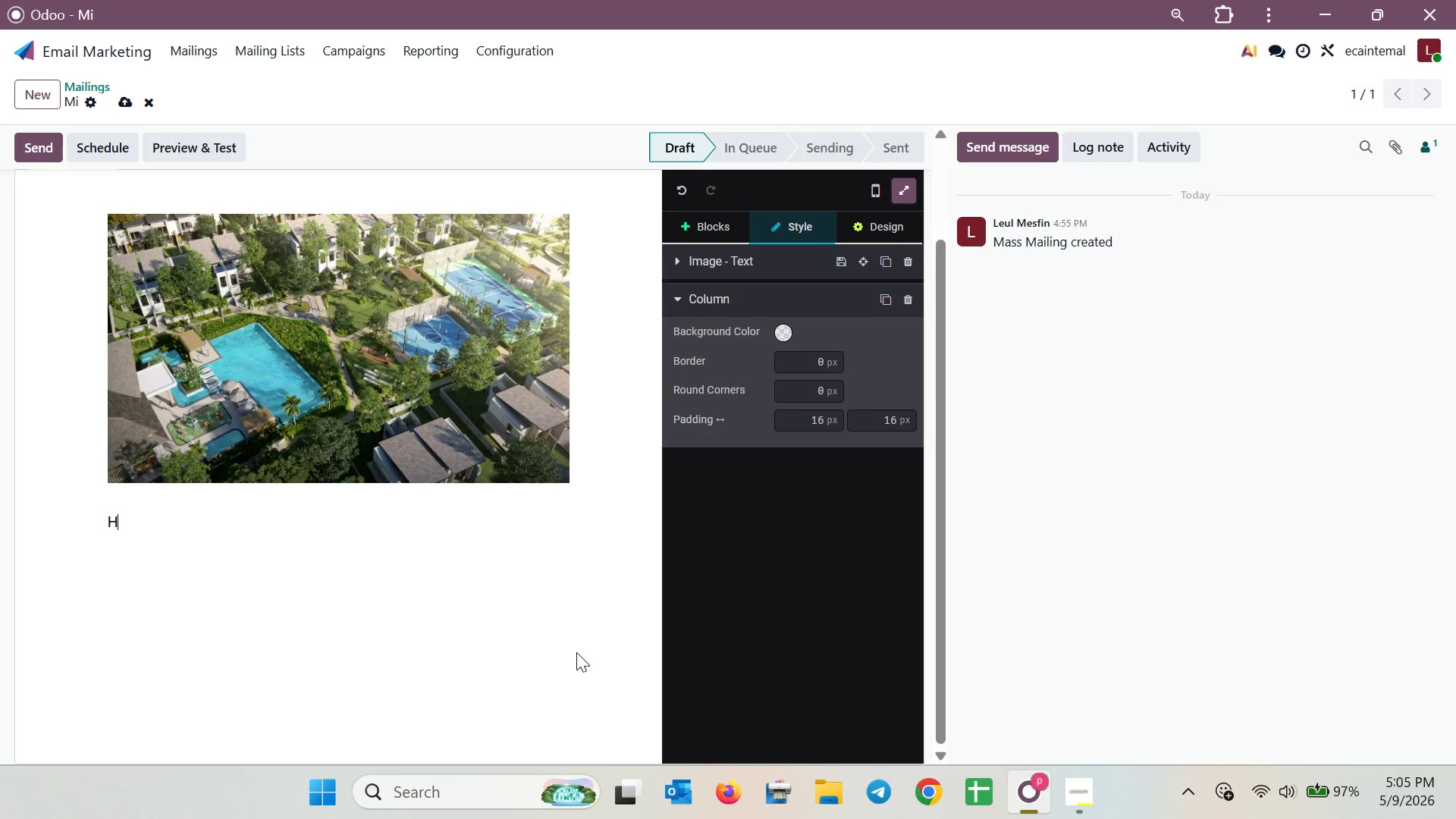 
type(ello /)
 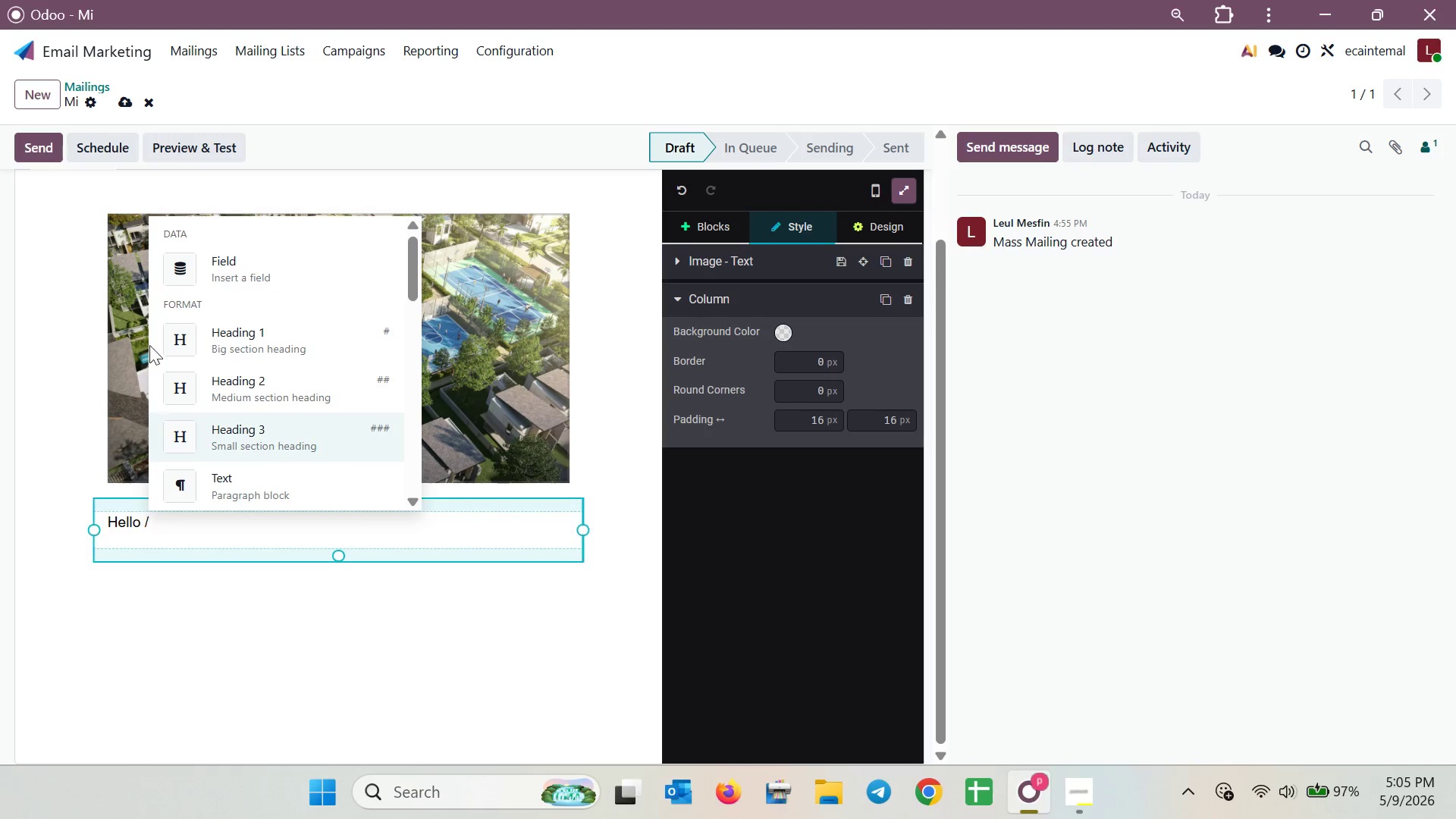 
left_click([214, 262])
 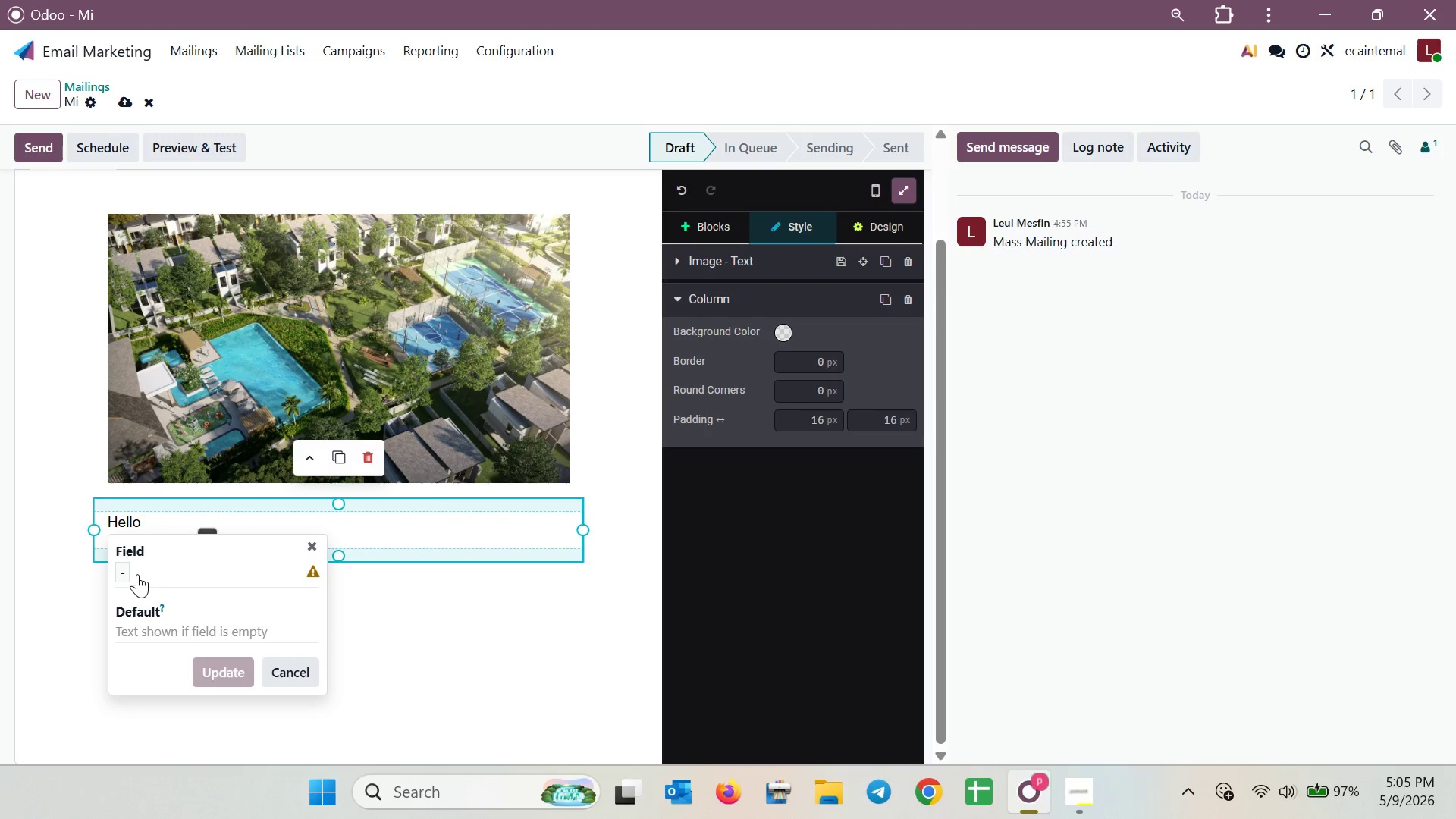 
left_click([130, 566])
 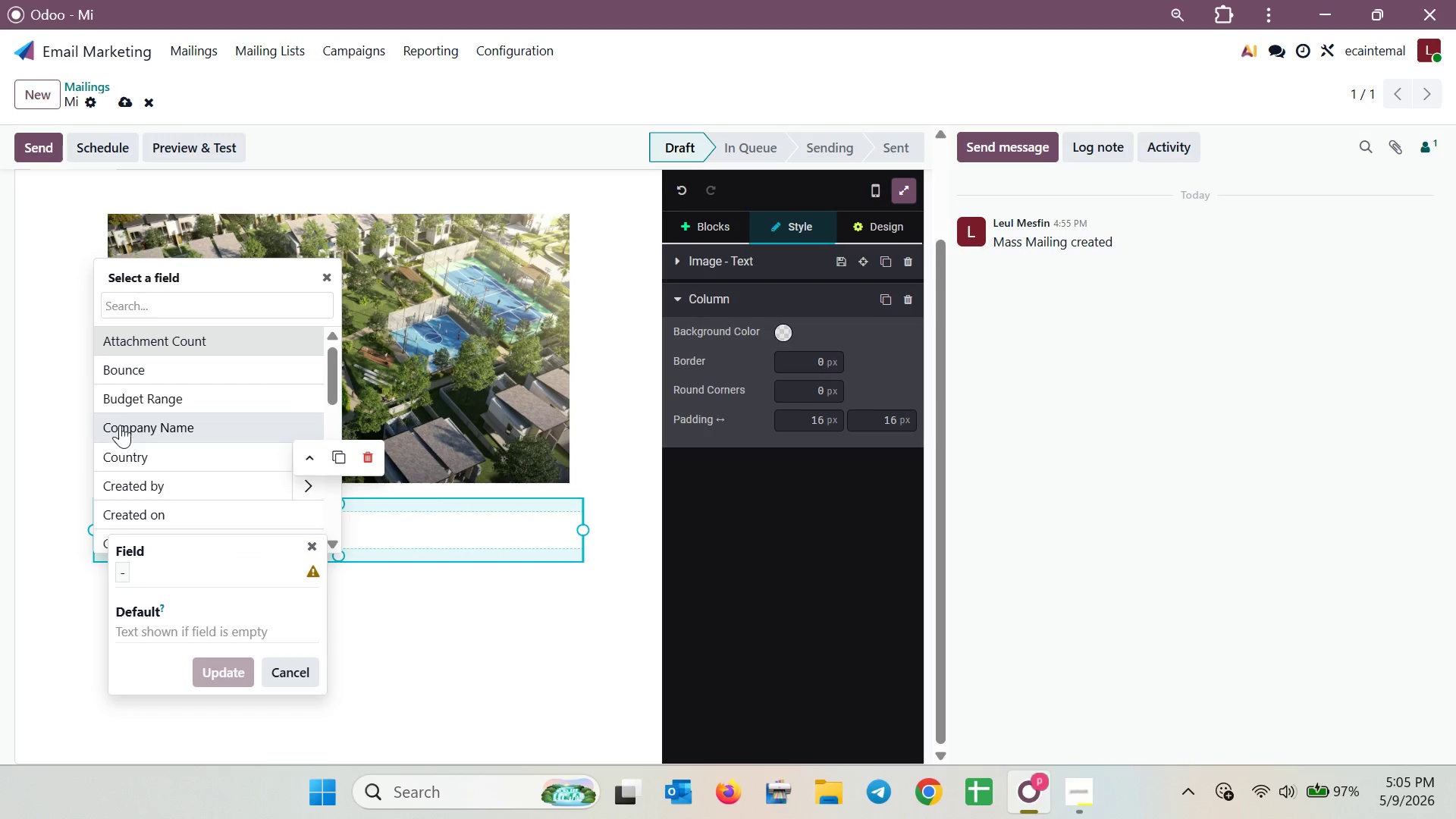 
scroll: coordinate [121, 417], scroll_direction: down, amount: 3.0
 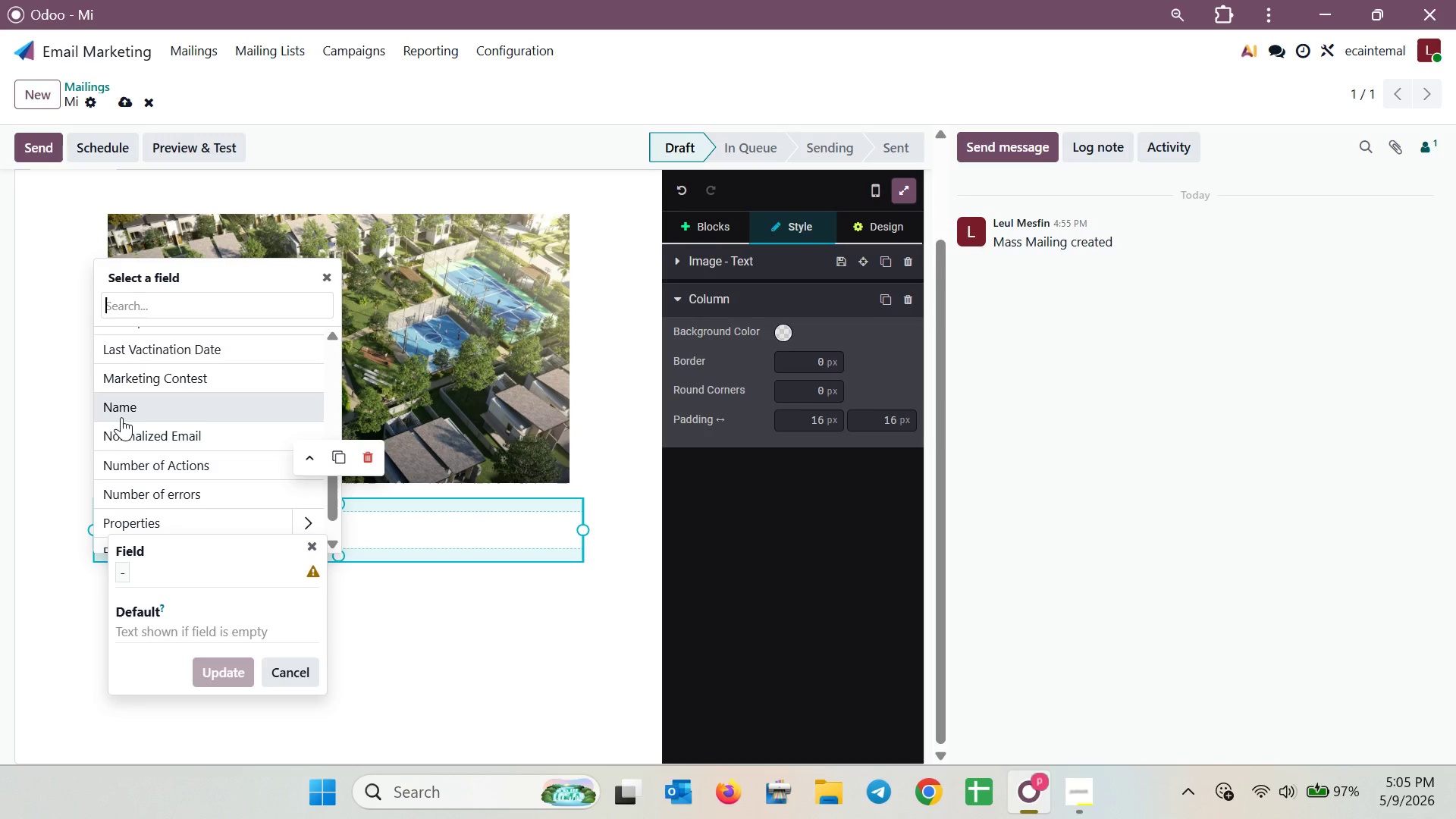 
left_click([121, 417])
 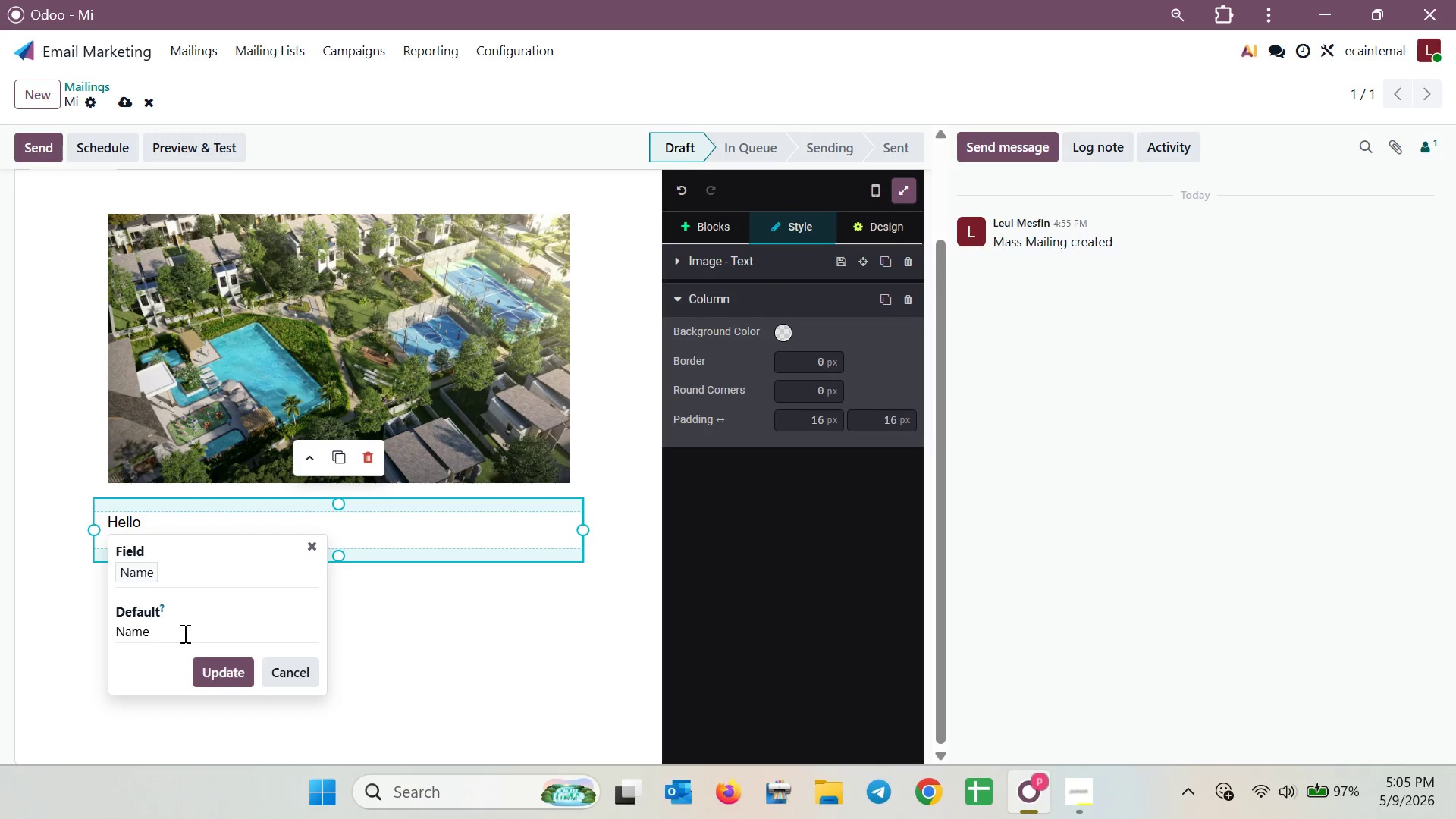 
left_click_drag(start_coordinate=[180, 632], to_coordinate=[89, 641])
 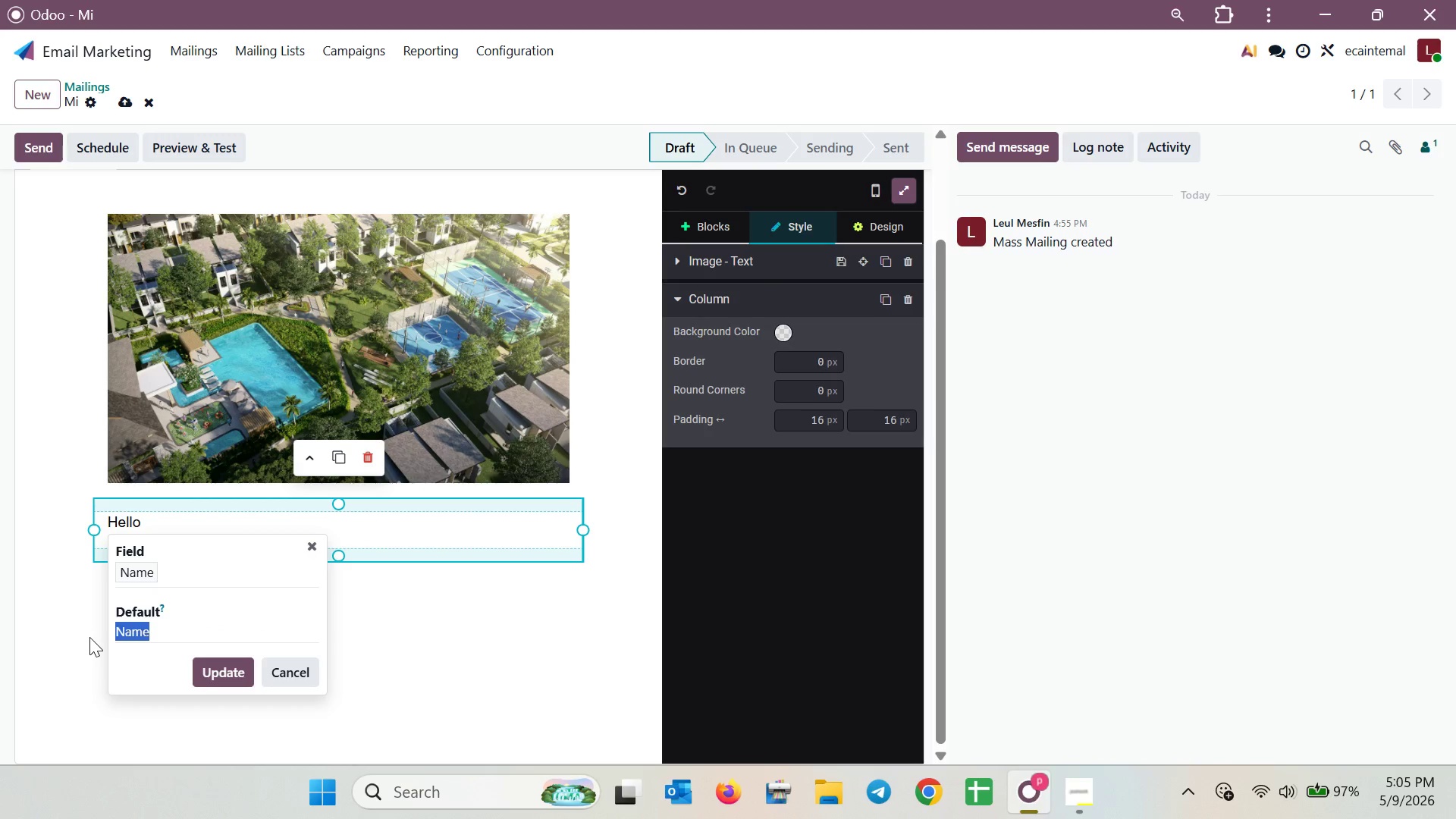 
key(Backspace)
 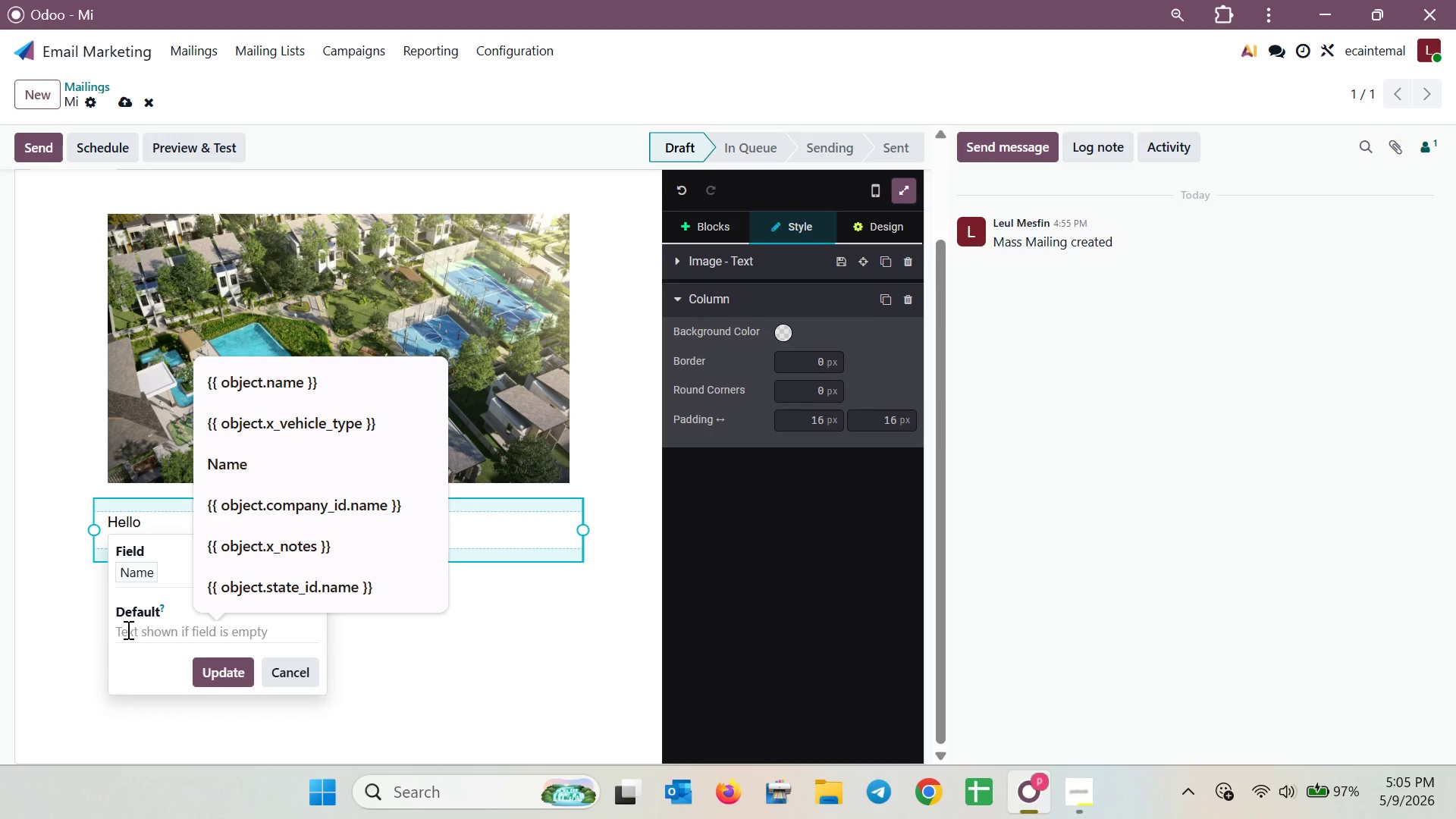 
mouse_move([239, 419])
 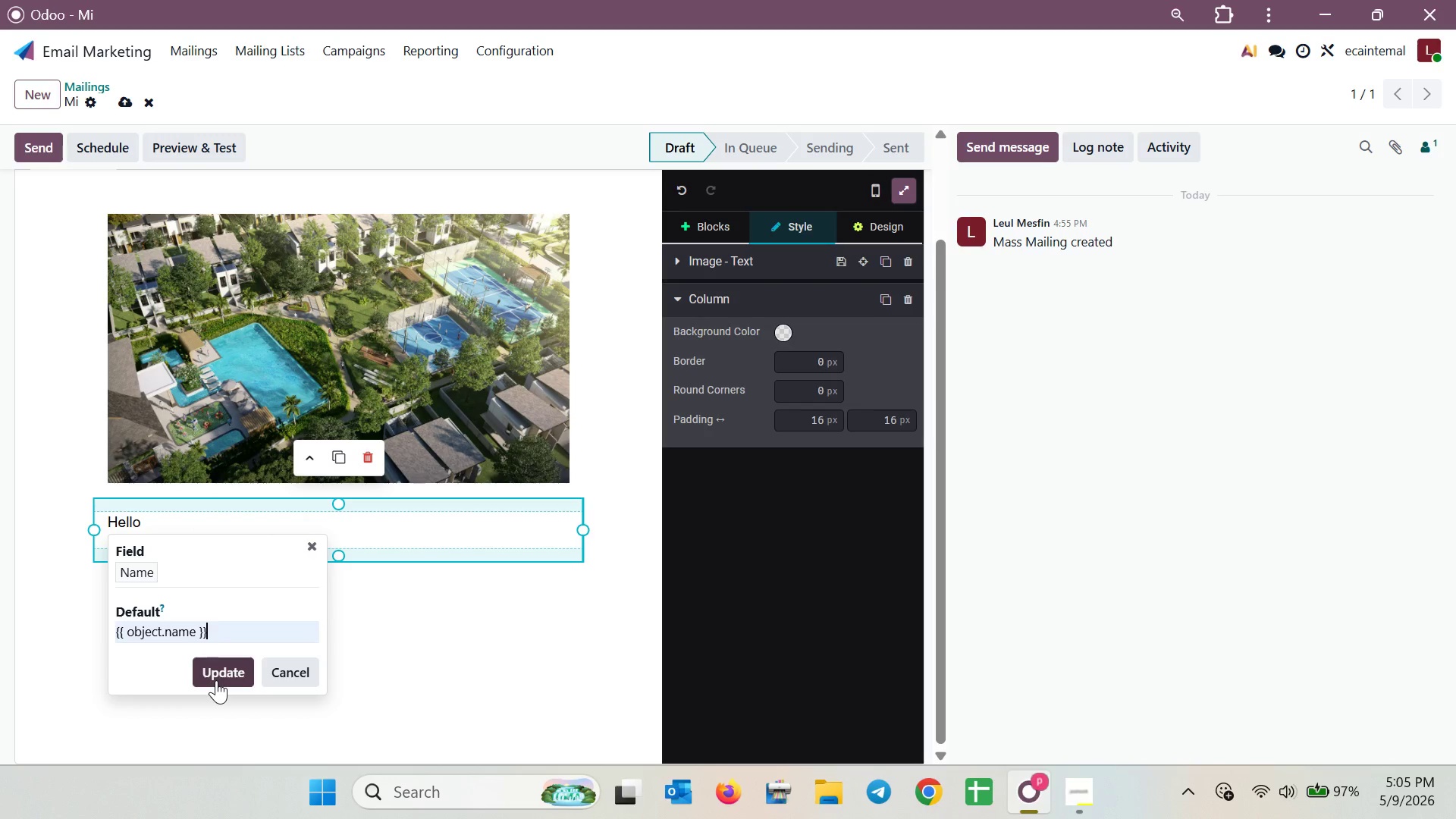 
left_click([216, 680])
 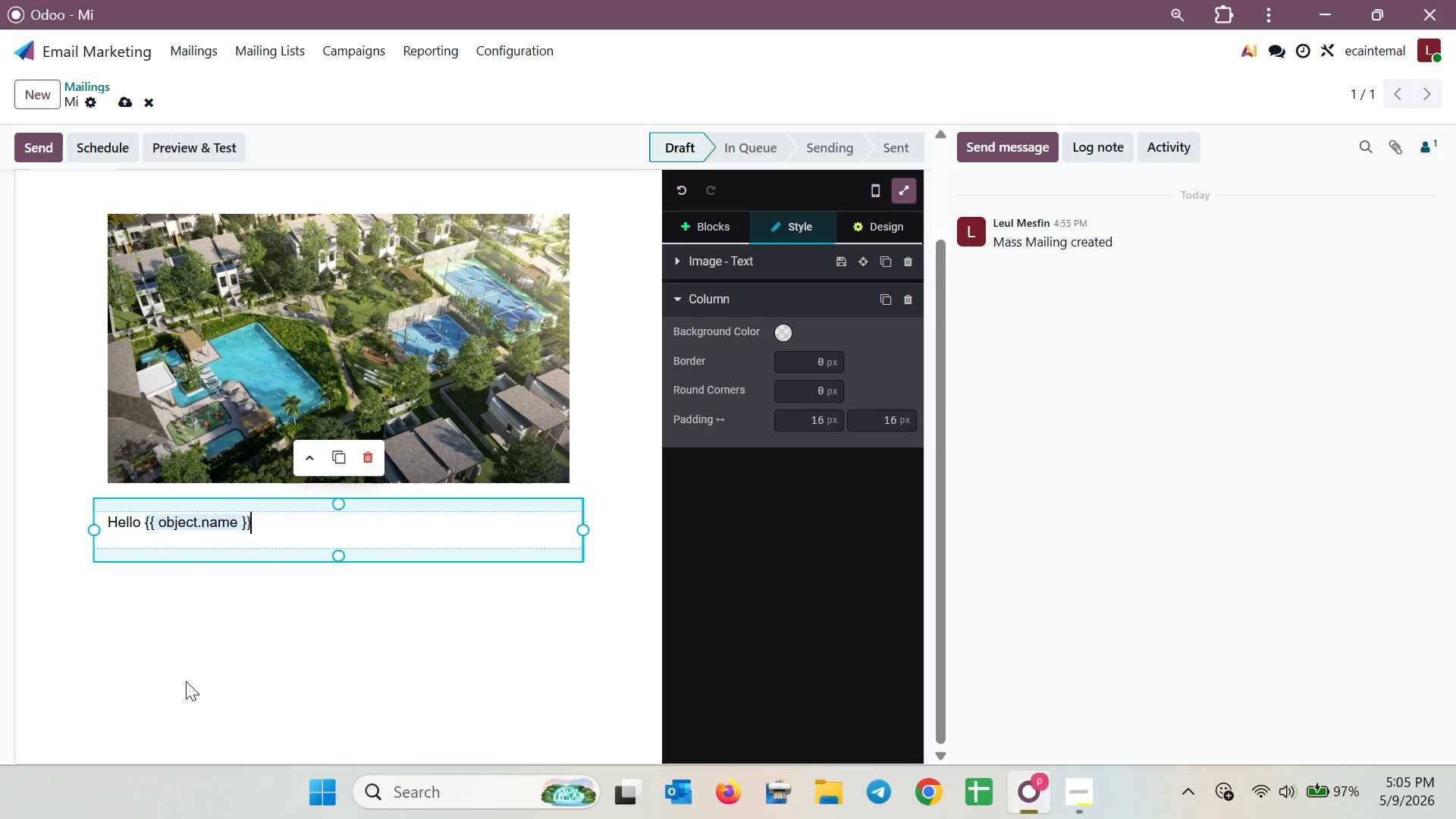 
key(Comma)
 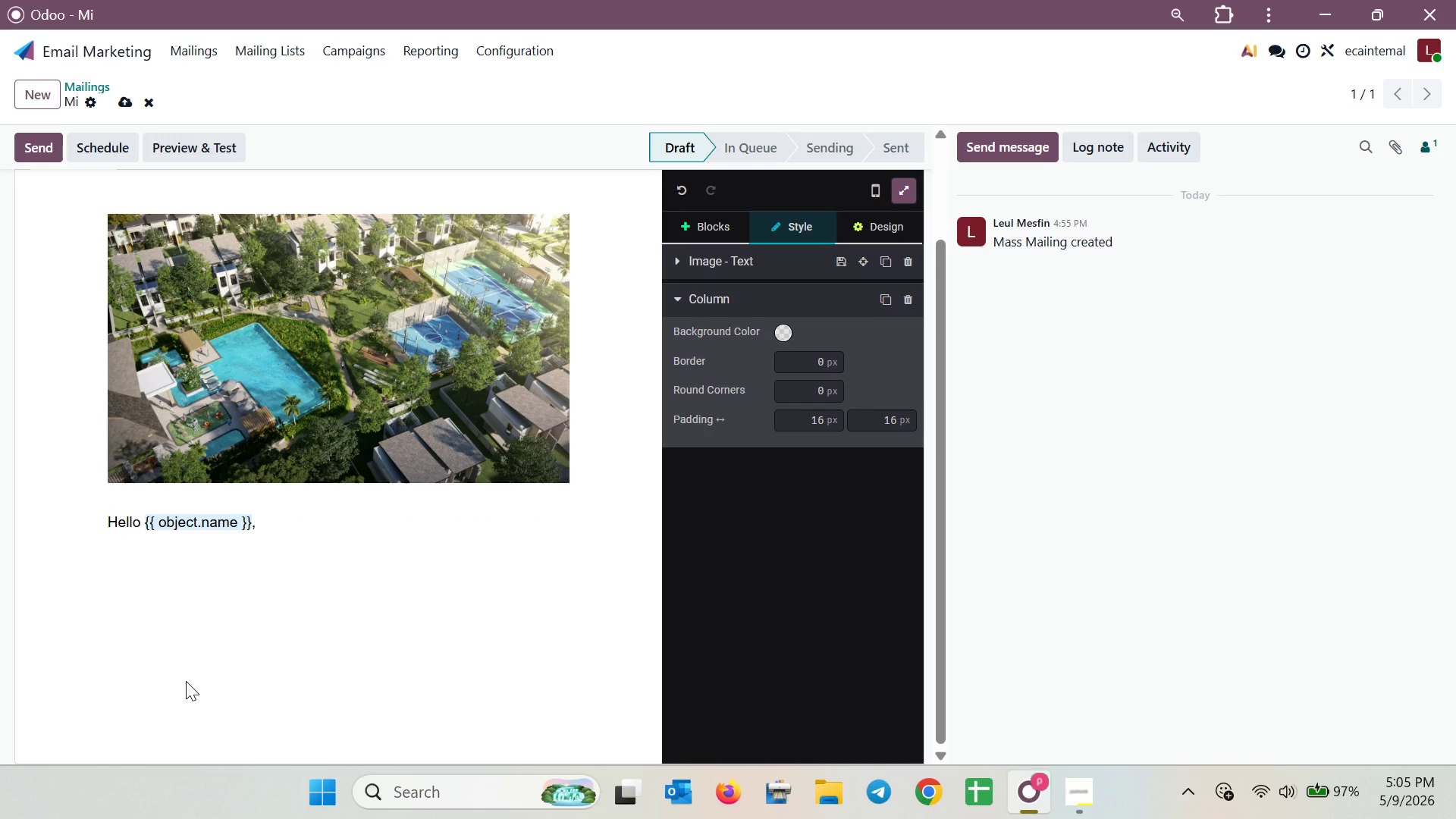 
key(Enter)
 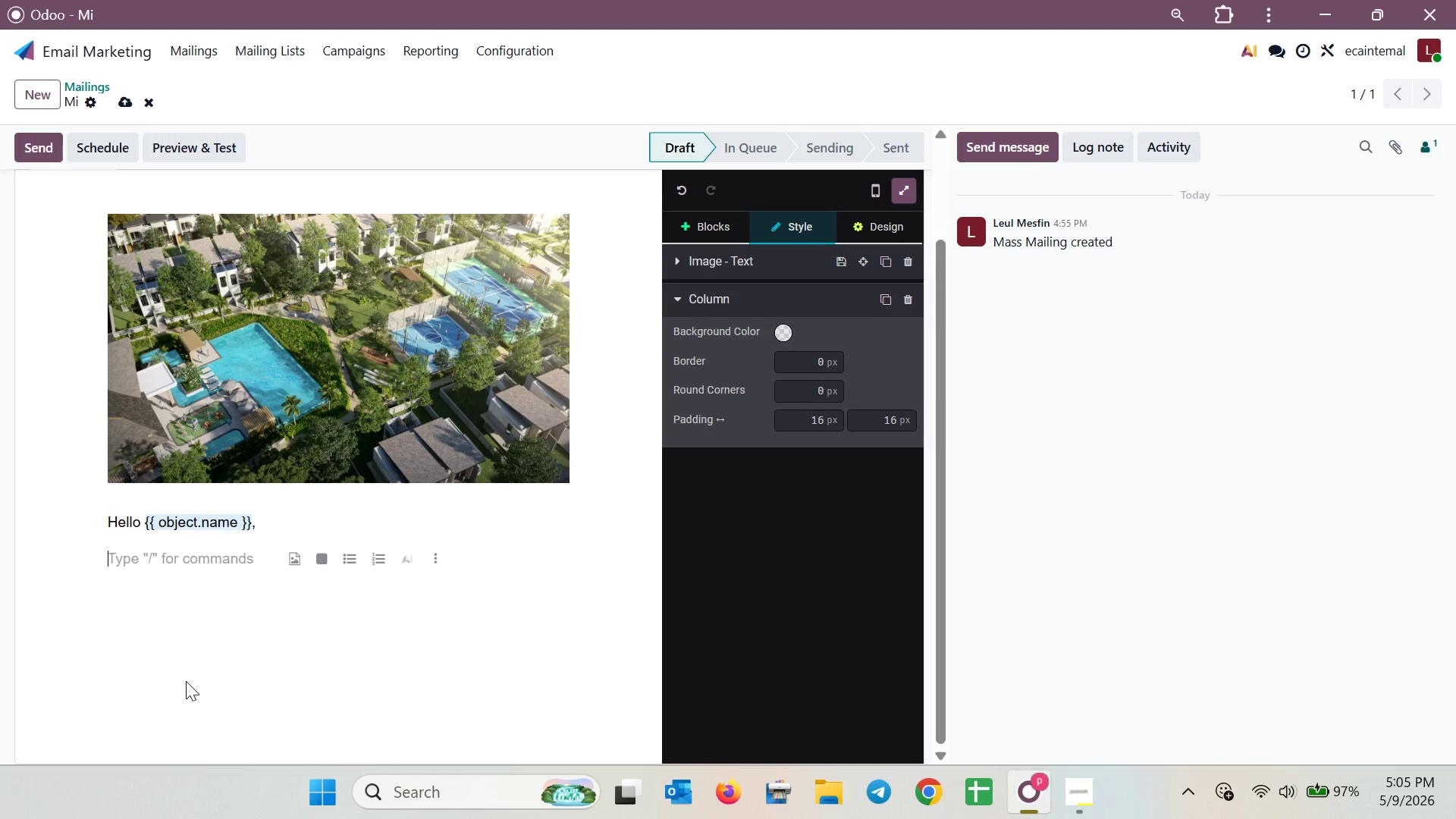 
type(Whae )
key(Backspace)
key(Backspace)
key(Backspace)
key(Backspace)
type(te )
key(Backspace)
key(Backspace)
key(Backspace)
type(at is your pr)
key(Backspace)
type(ersprctive in luxurty )
 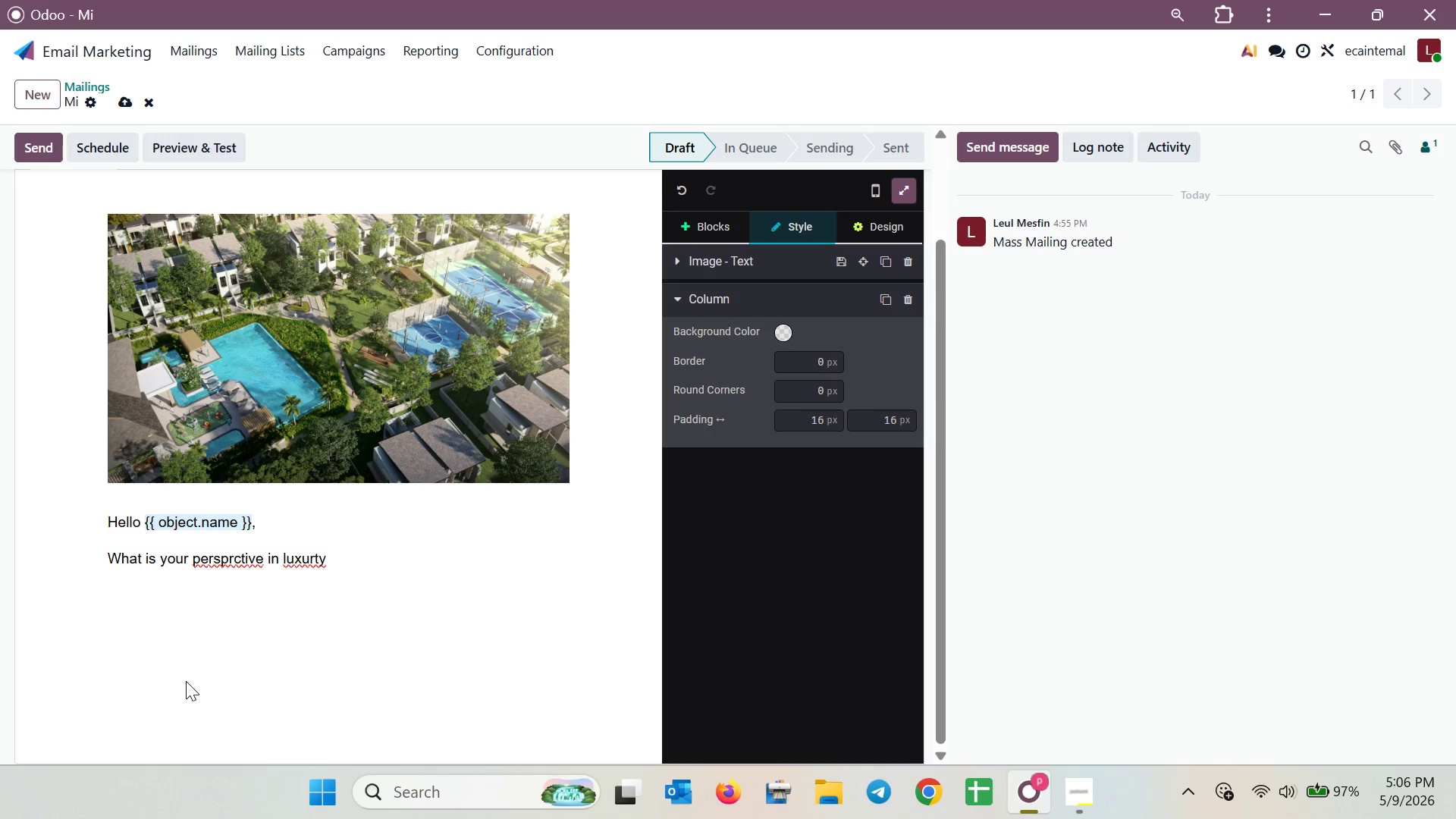 
hold_key(key=Backspace, duration=1.17)
 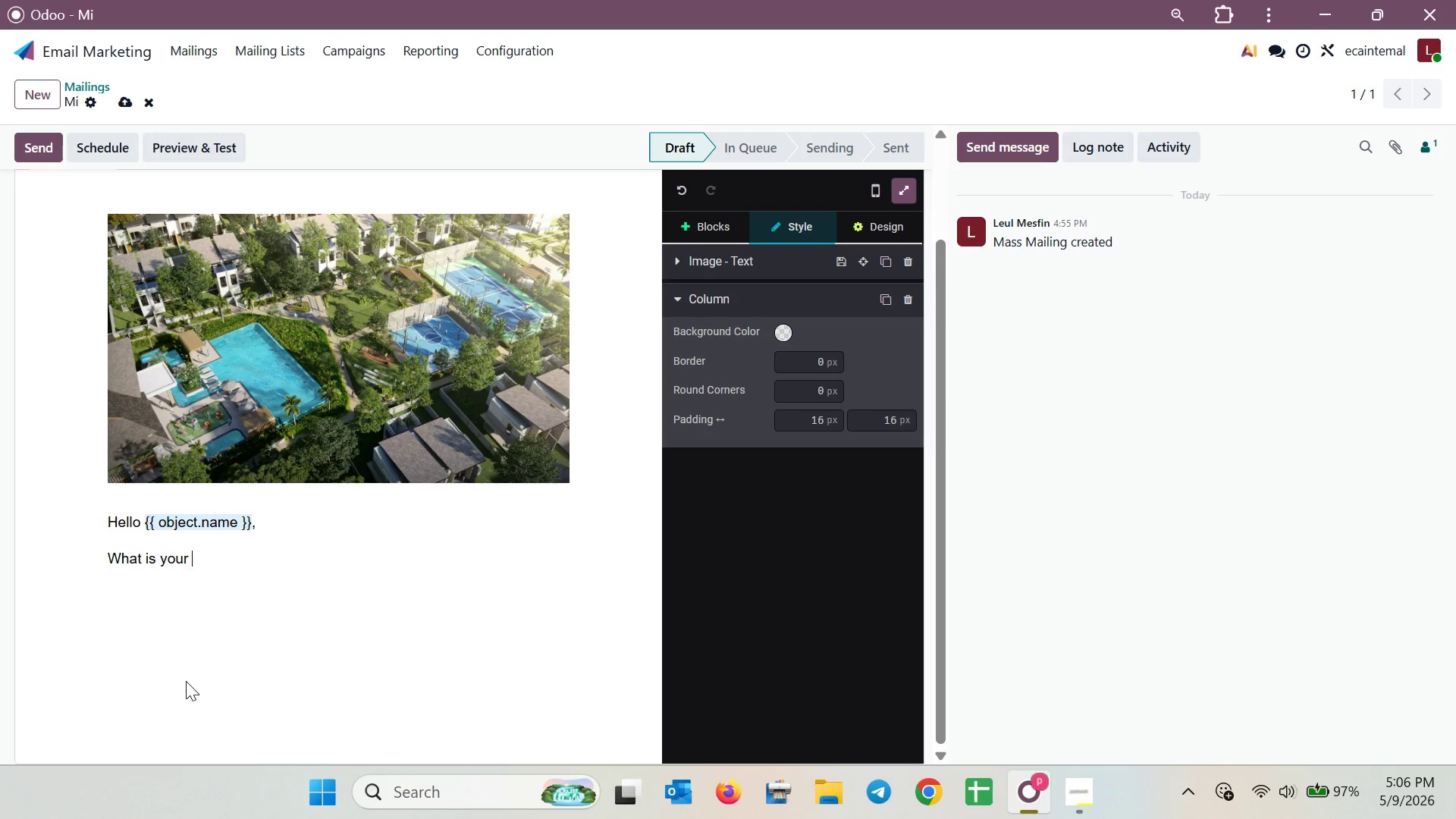 
hold_key(key=Backspace, duration=0.88)
 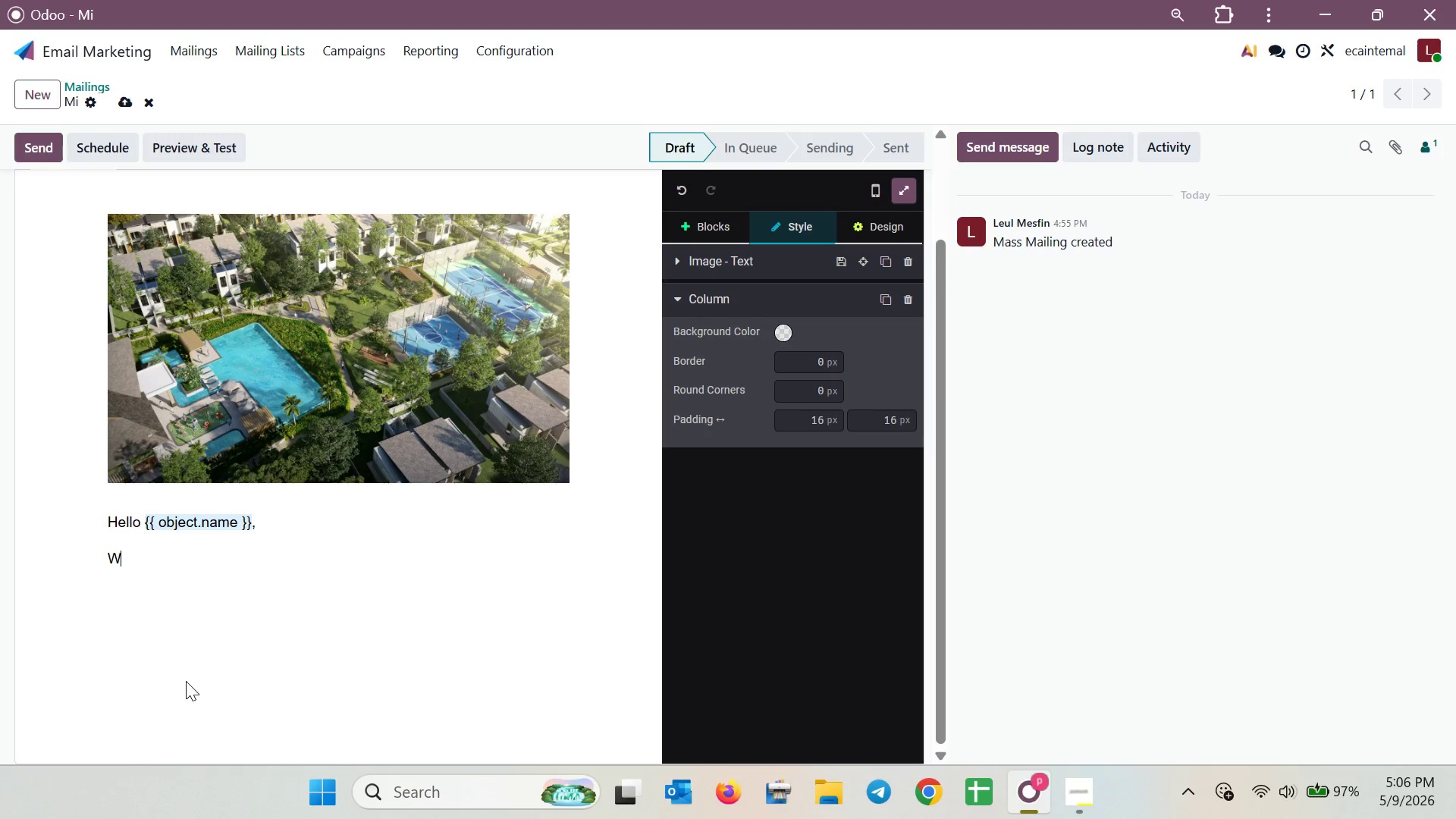 
key(Backspace)
type(hile the world's most famous zip )
 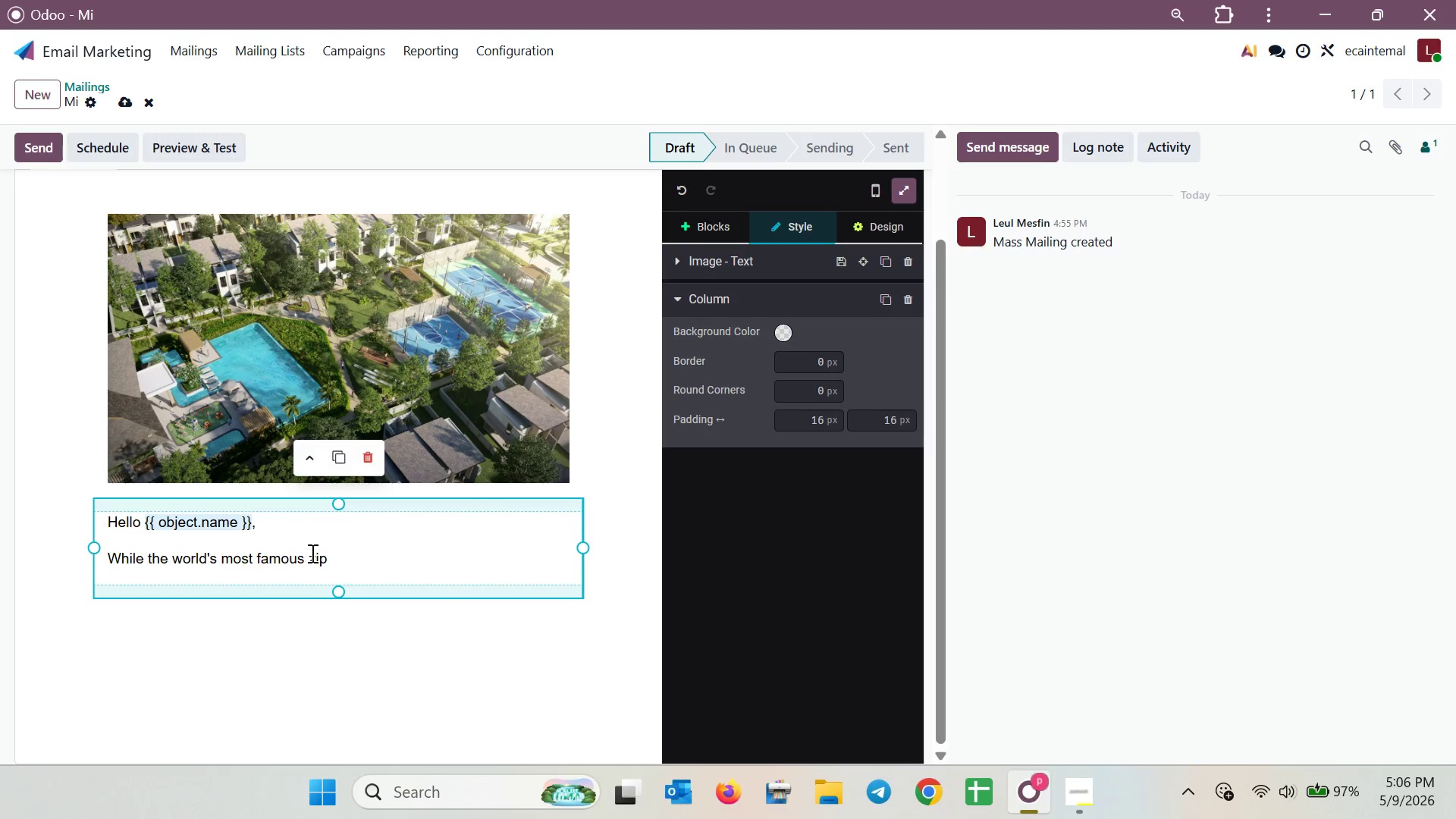 
wait(11.03)
 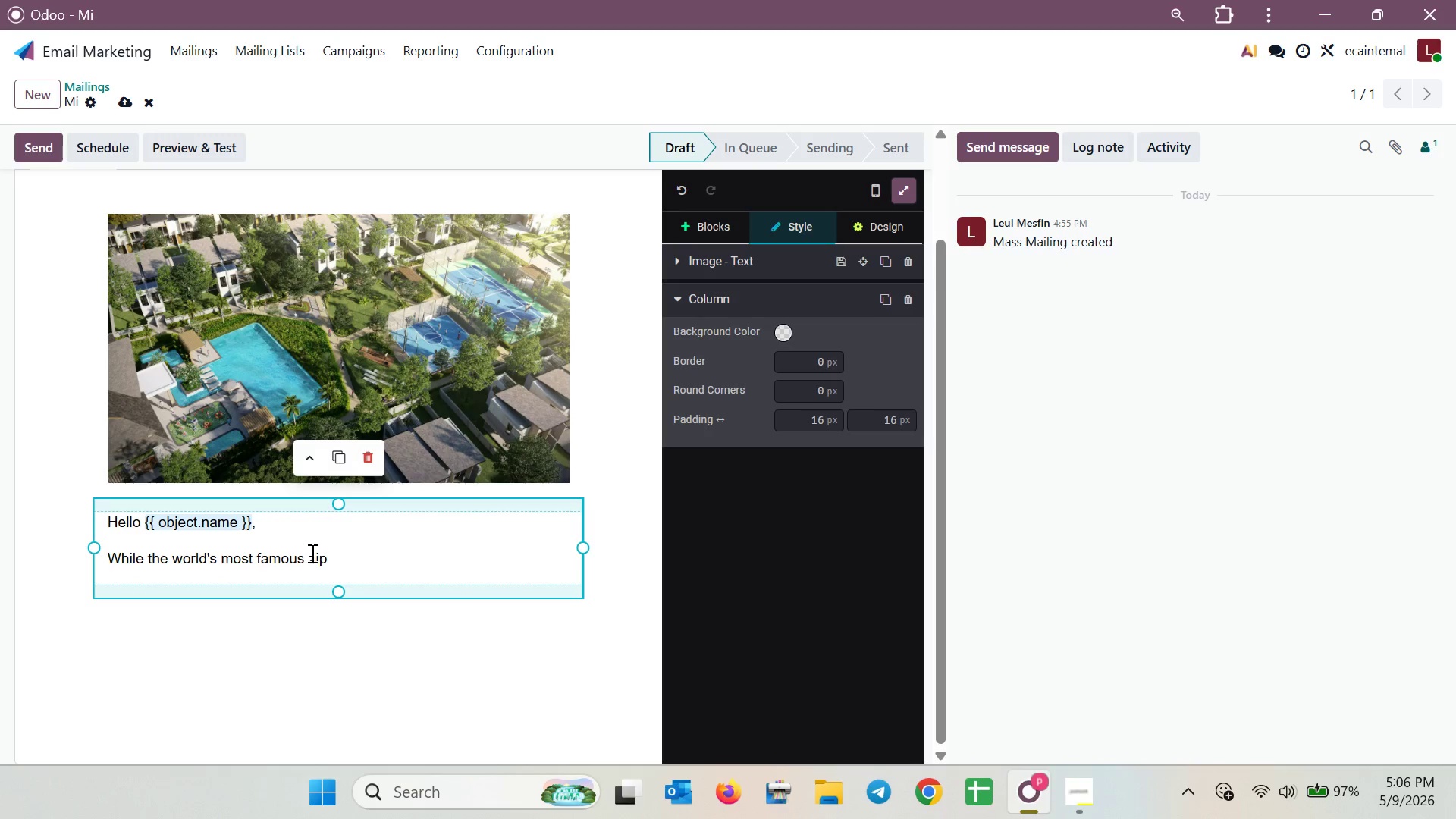 
scroll: coordinate [602, 498], scroll_direction: down, amount: 3.0
 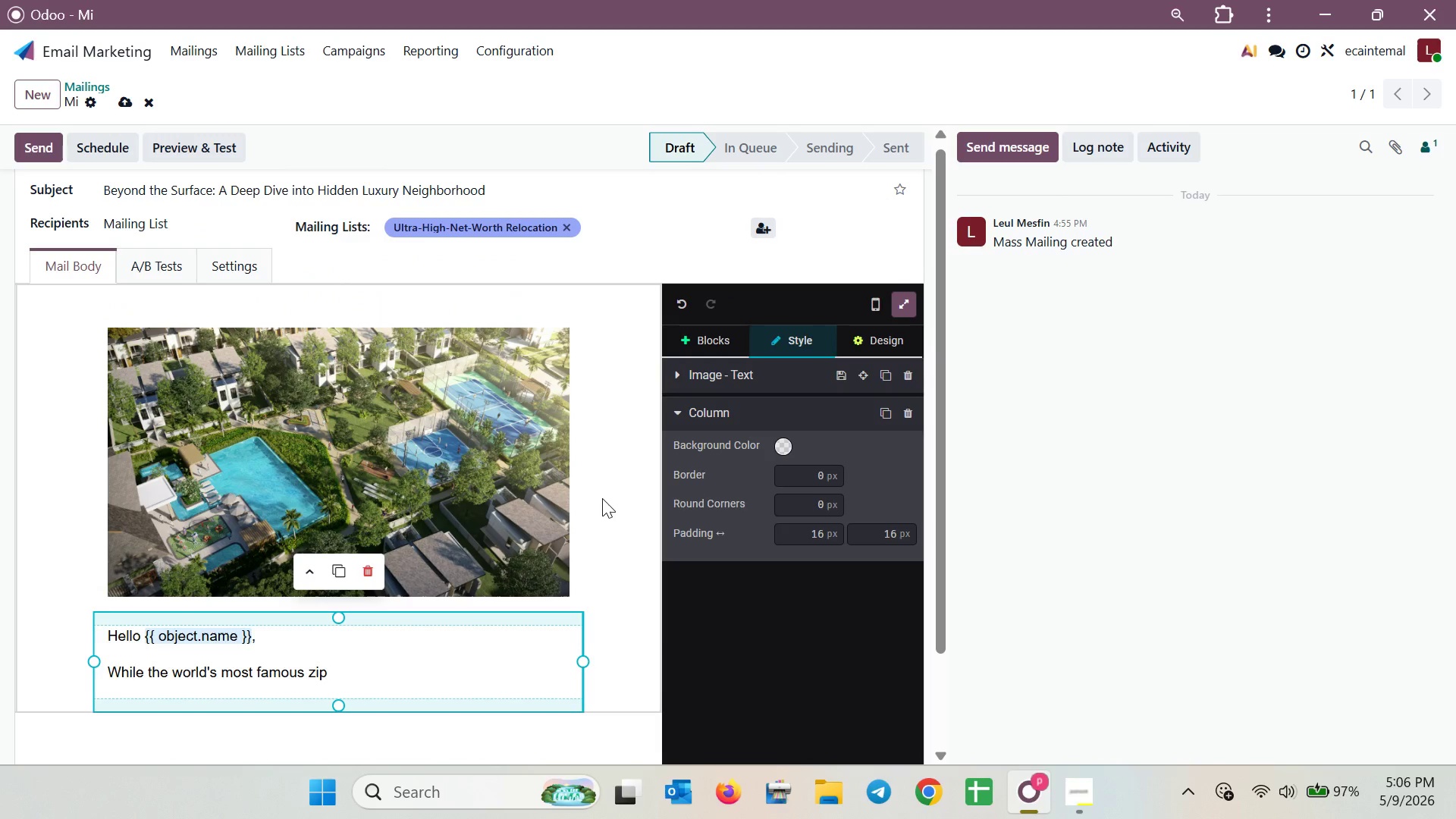 
scroll: coordinate [602, 498], scroll_direction: up, amount: 1.0
 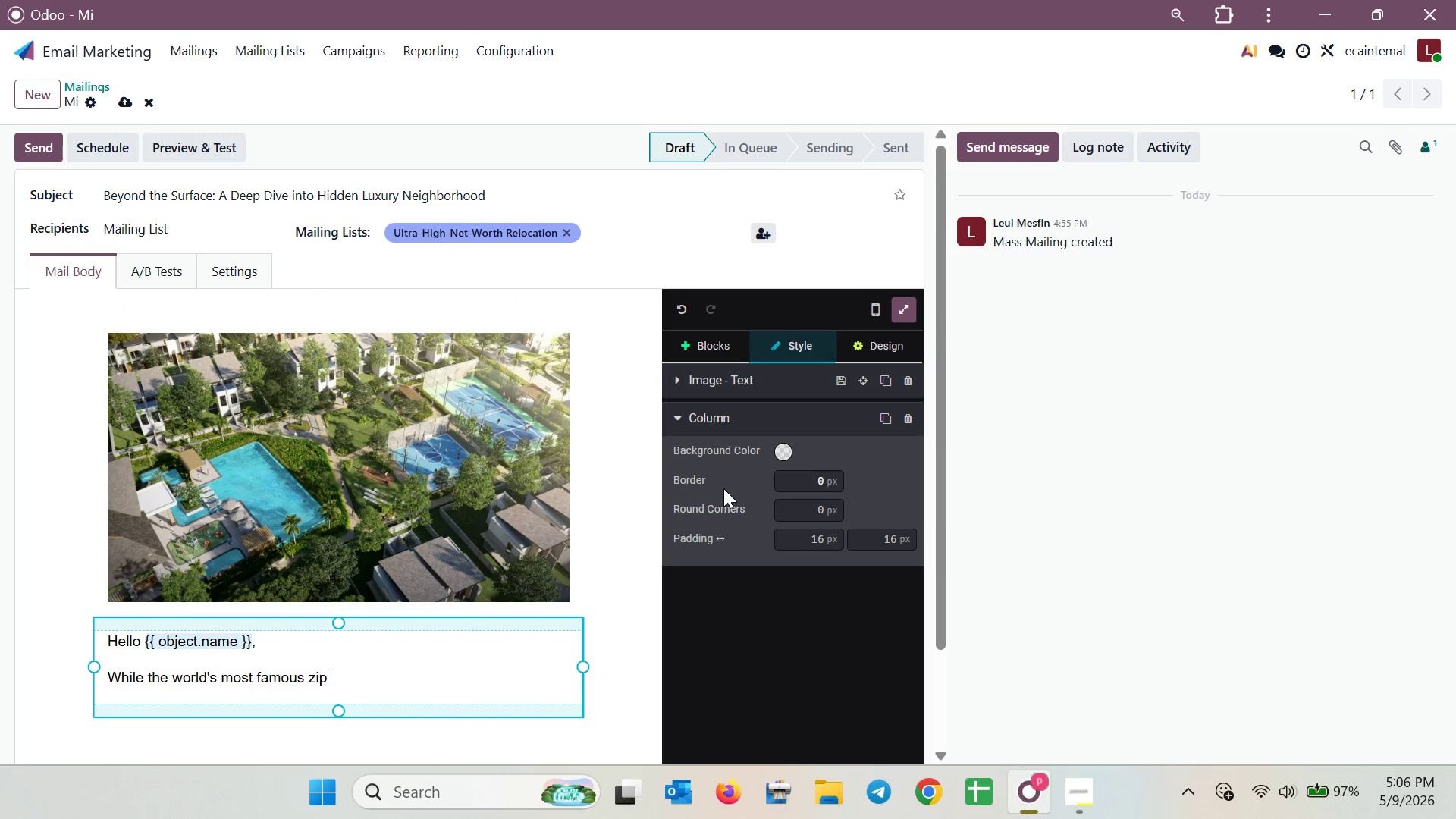 
left_click([780, 474])
 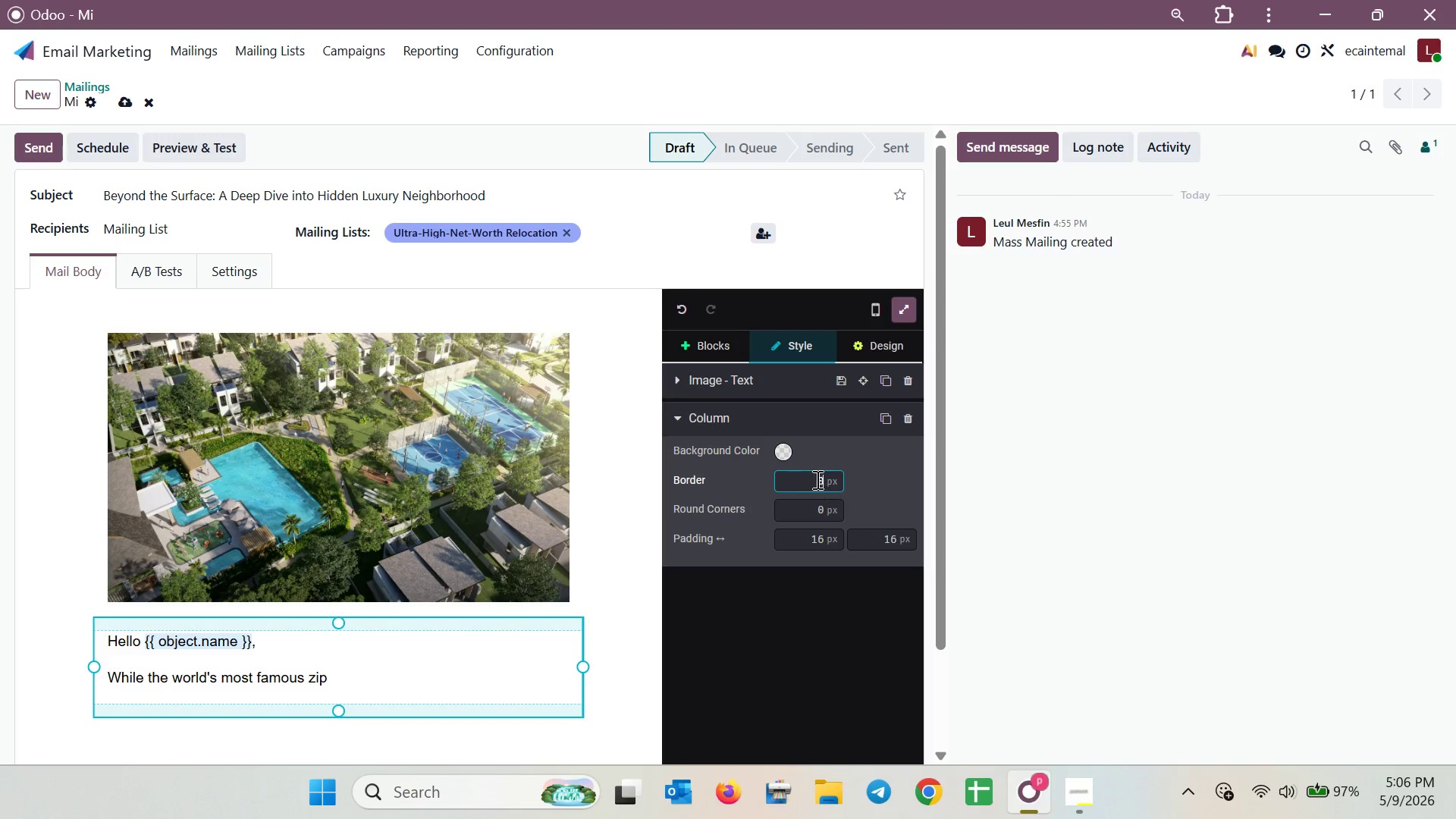 
key(Backspace)
 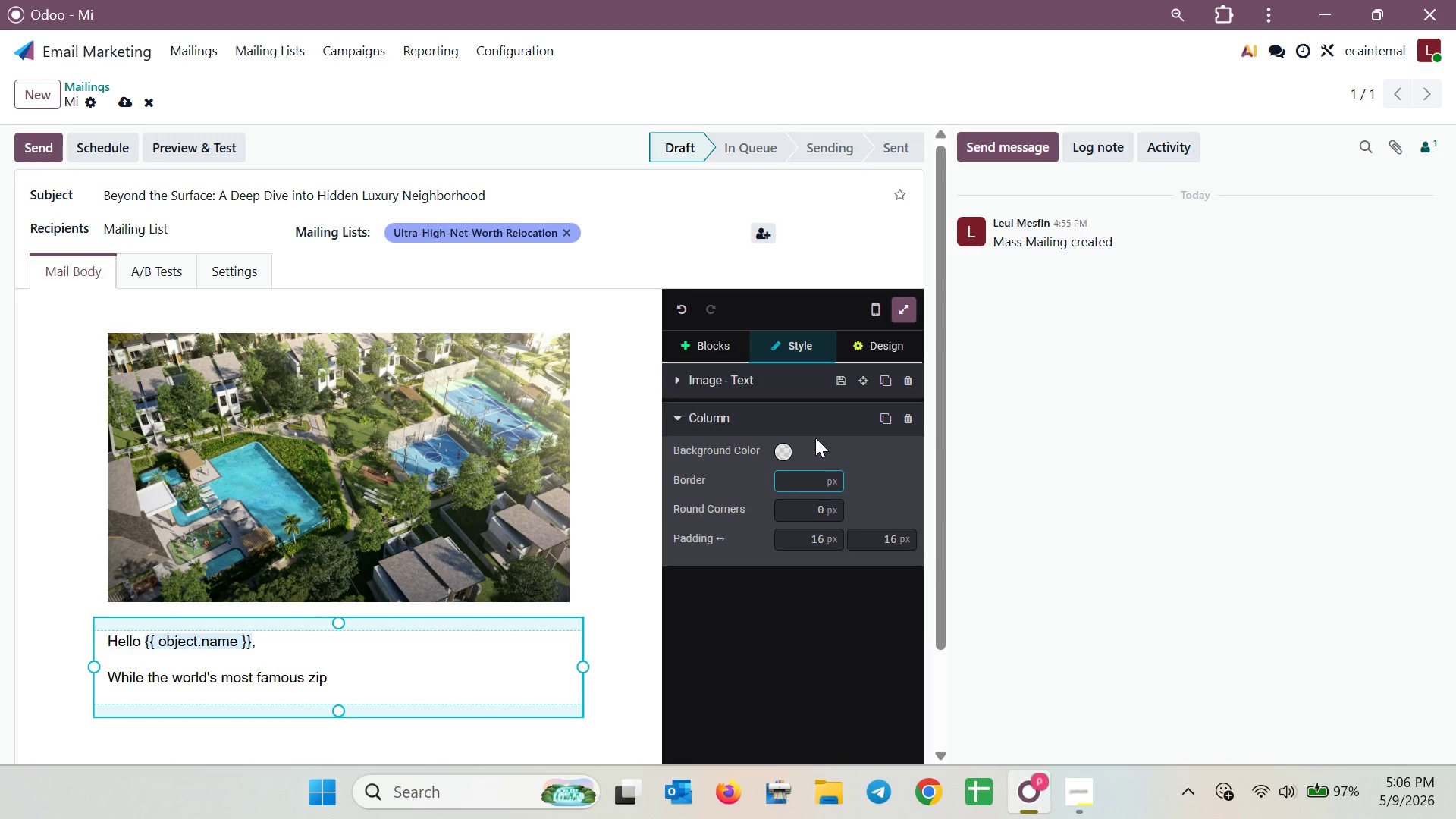 
type(222)
key(Backspace)
key(Backspace)
key(Backspace)
 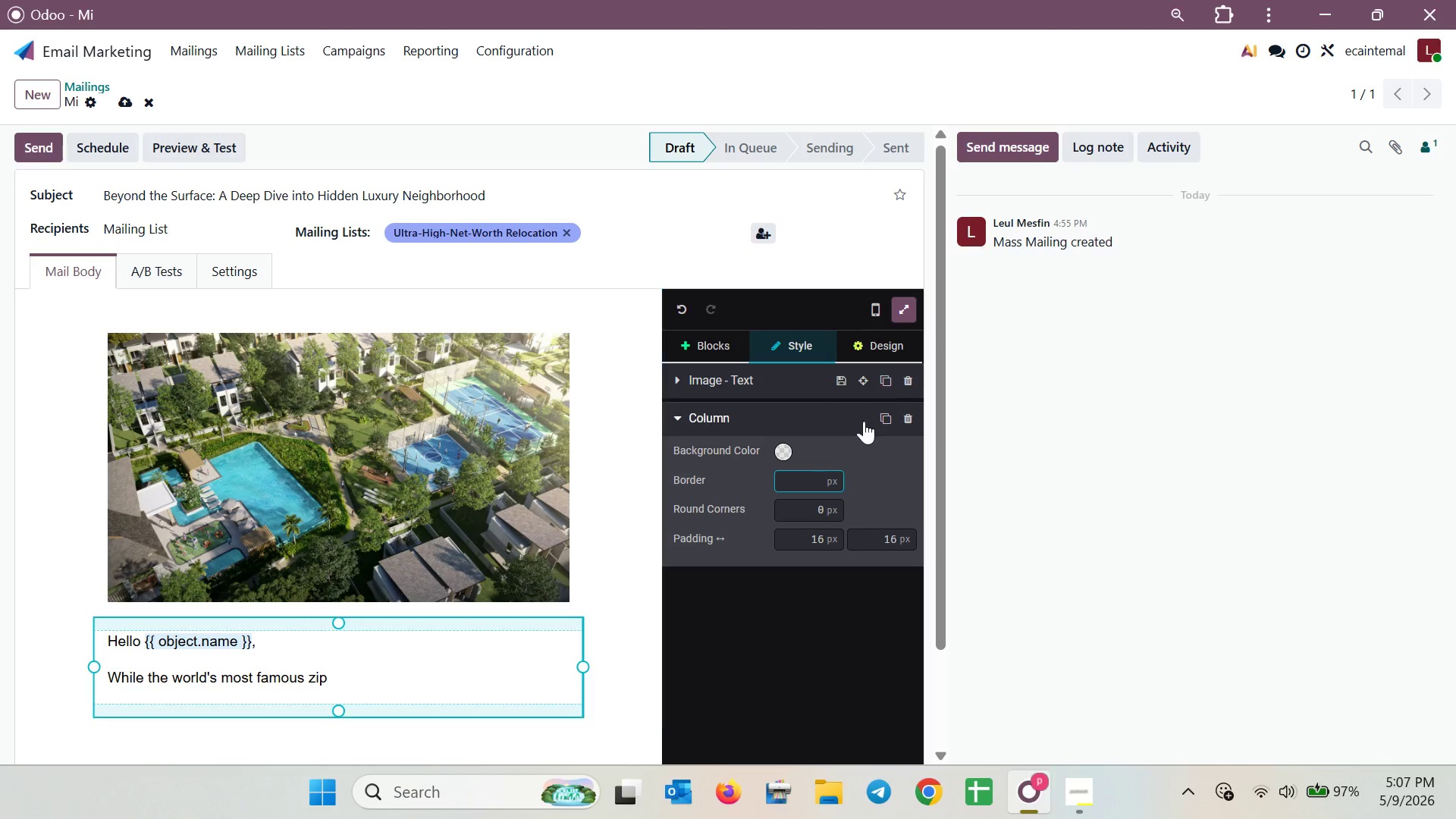 
key(0)
 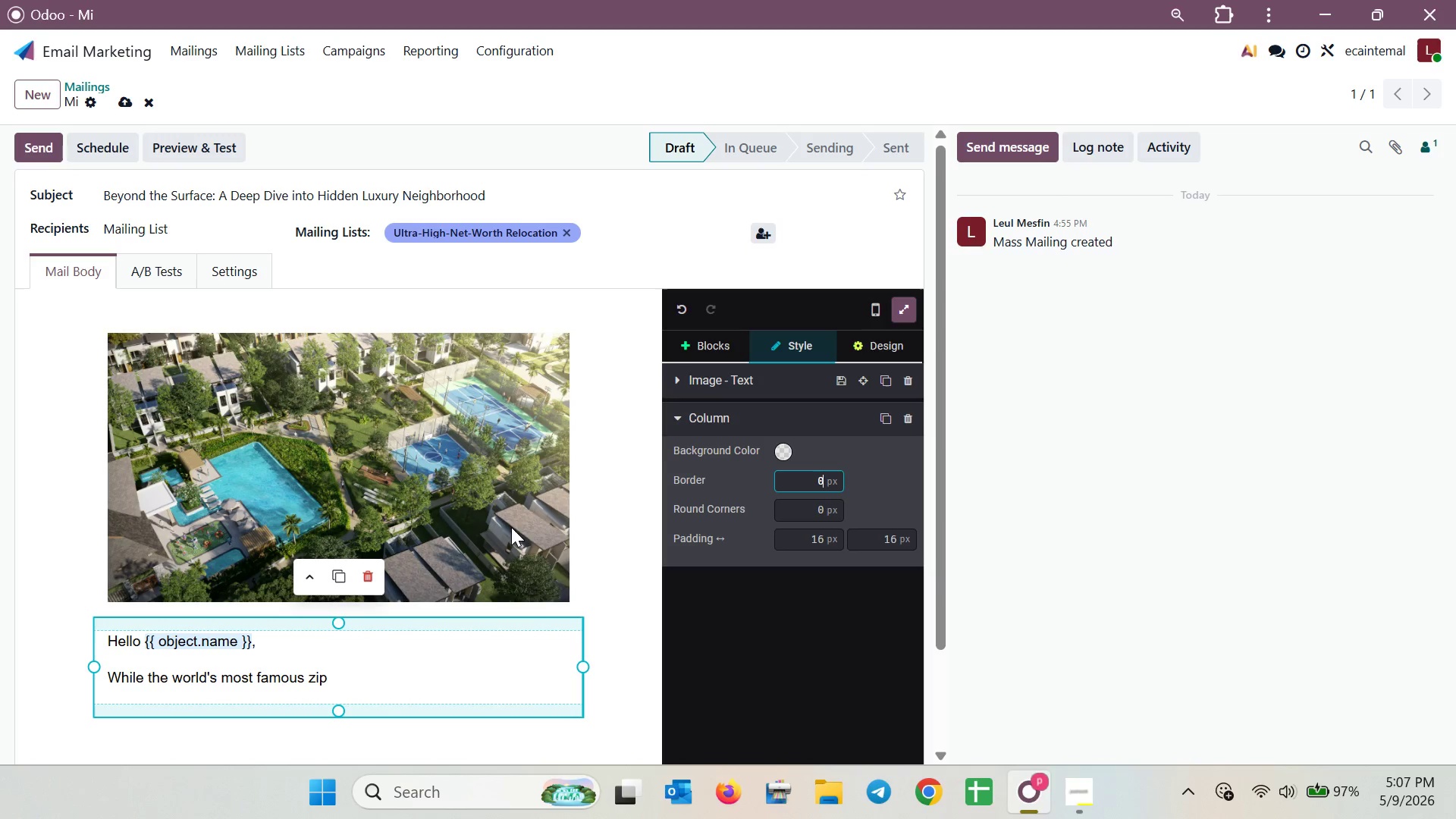 
left_click([504, 507])
 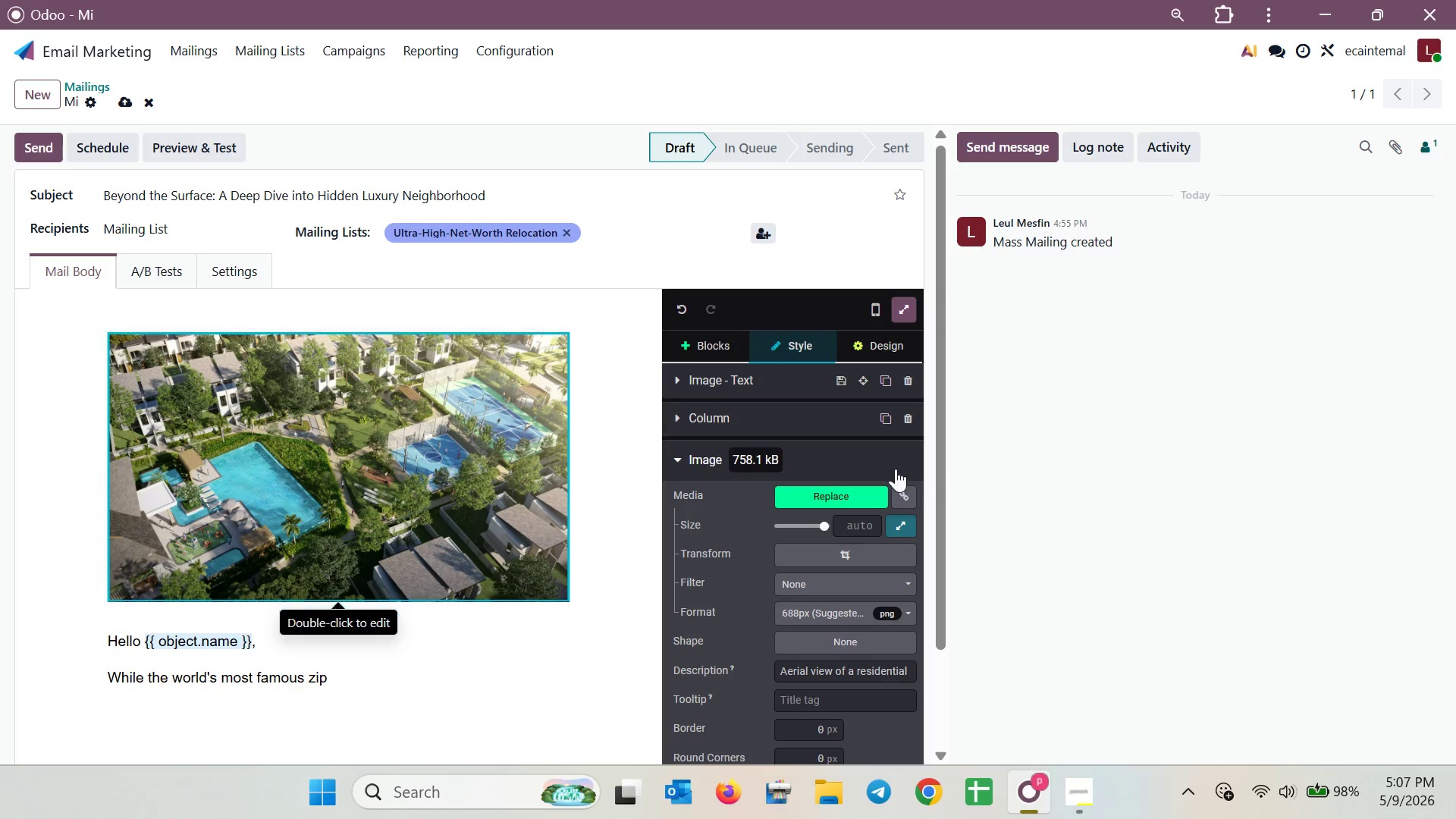 
scroll: coordinate [850, 566], scroll_direction: down, amount: 2.0
 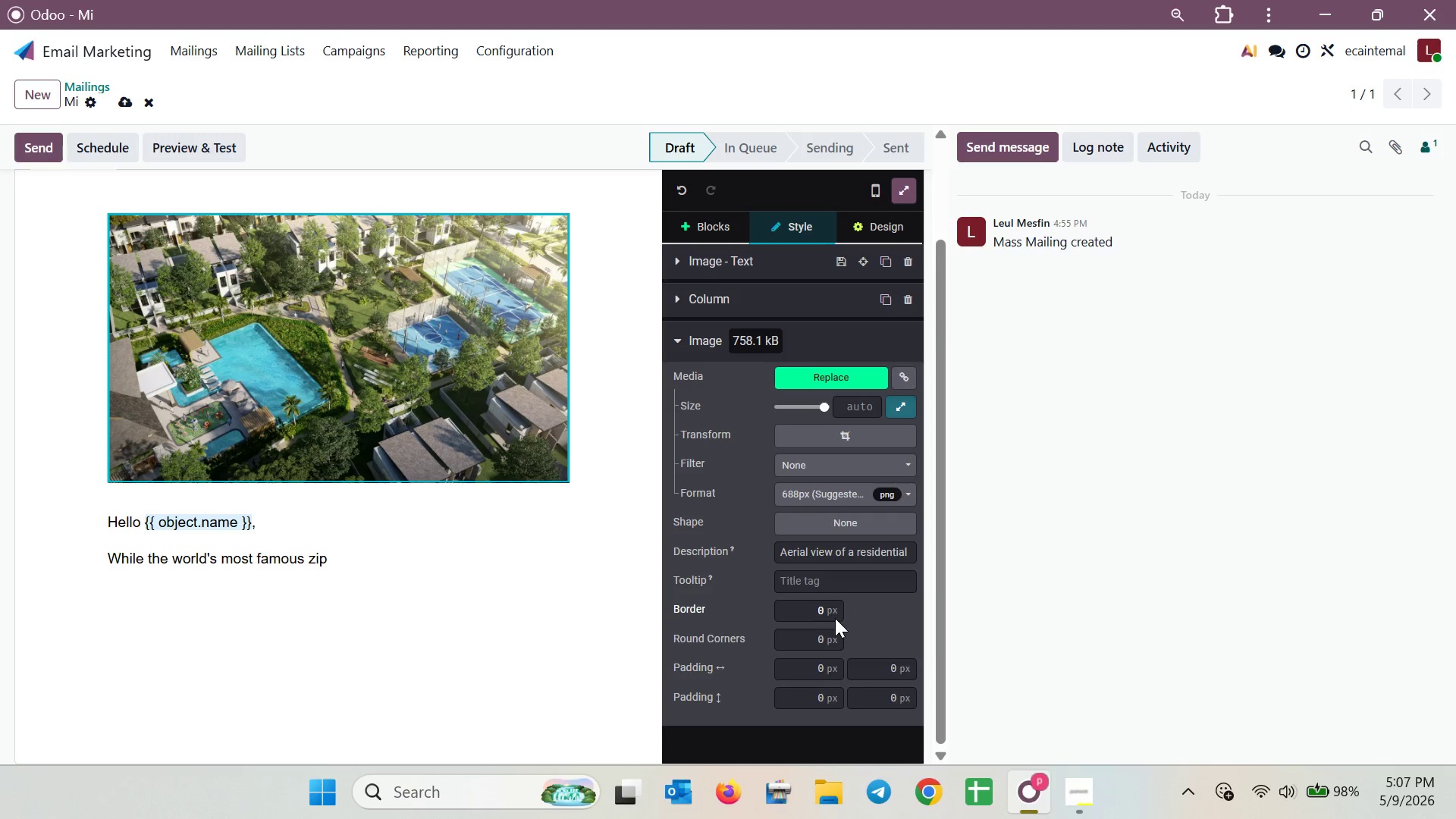 
wait(7.07)
 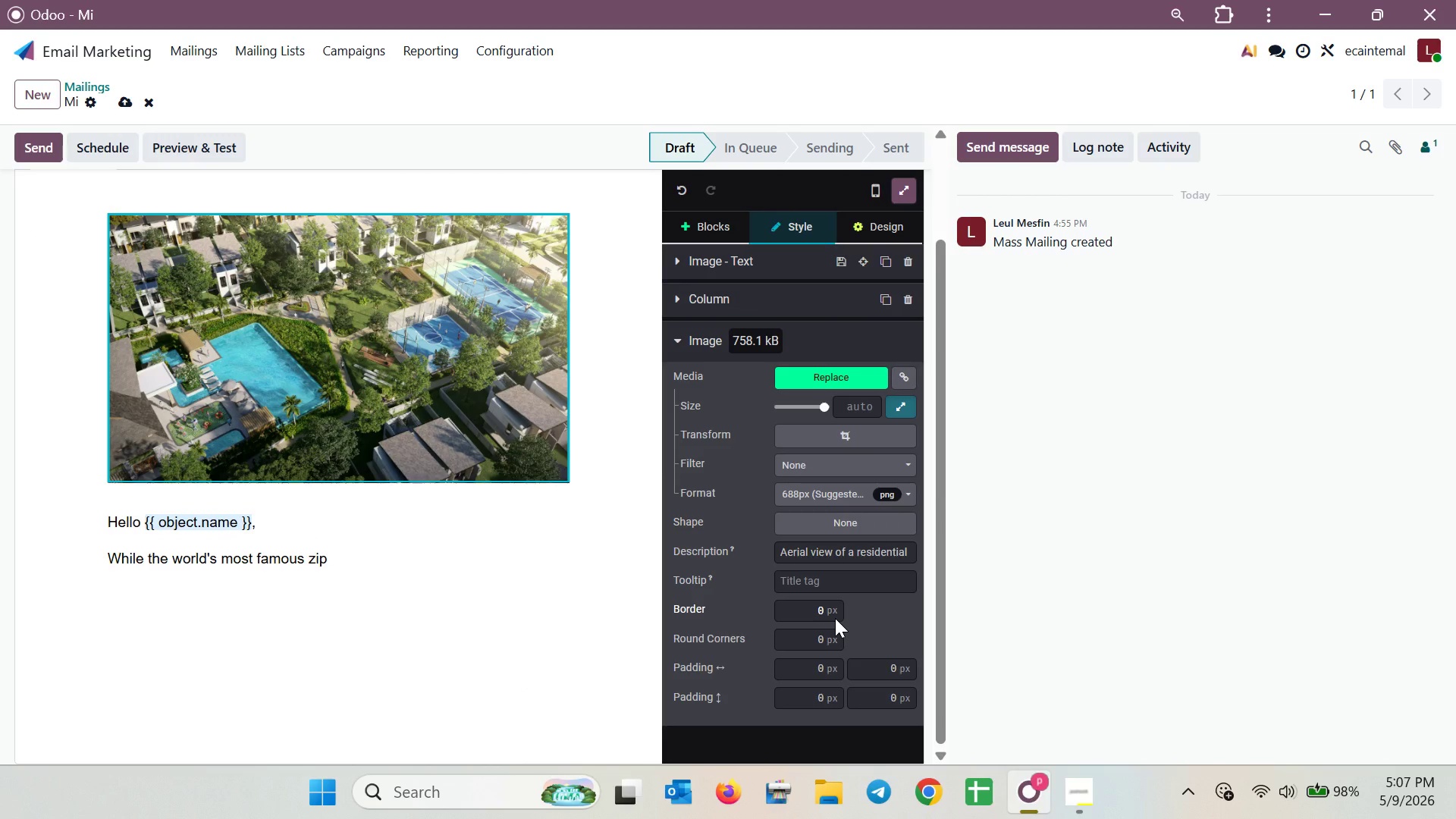 
mouse_move([922, 502])
 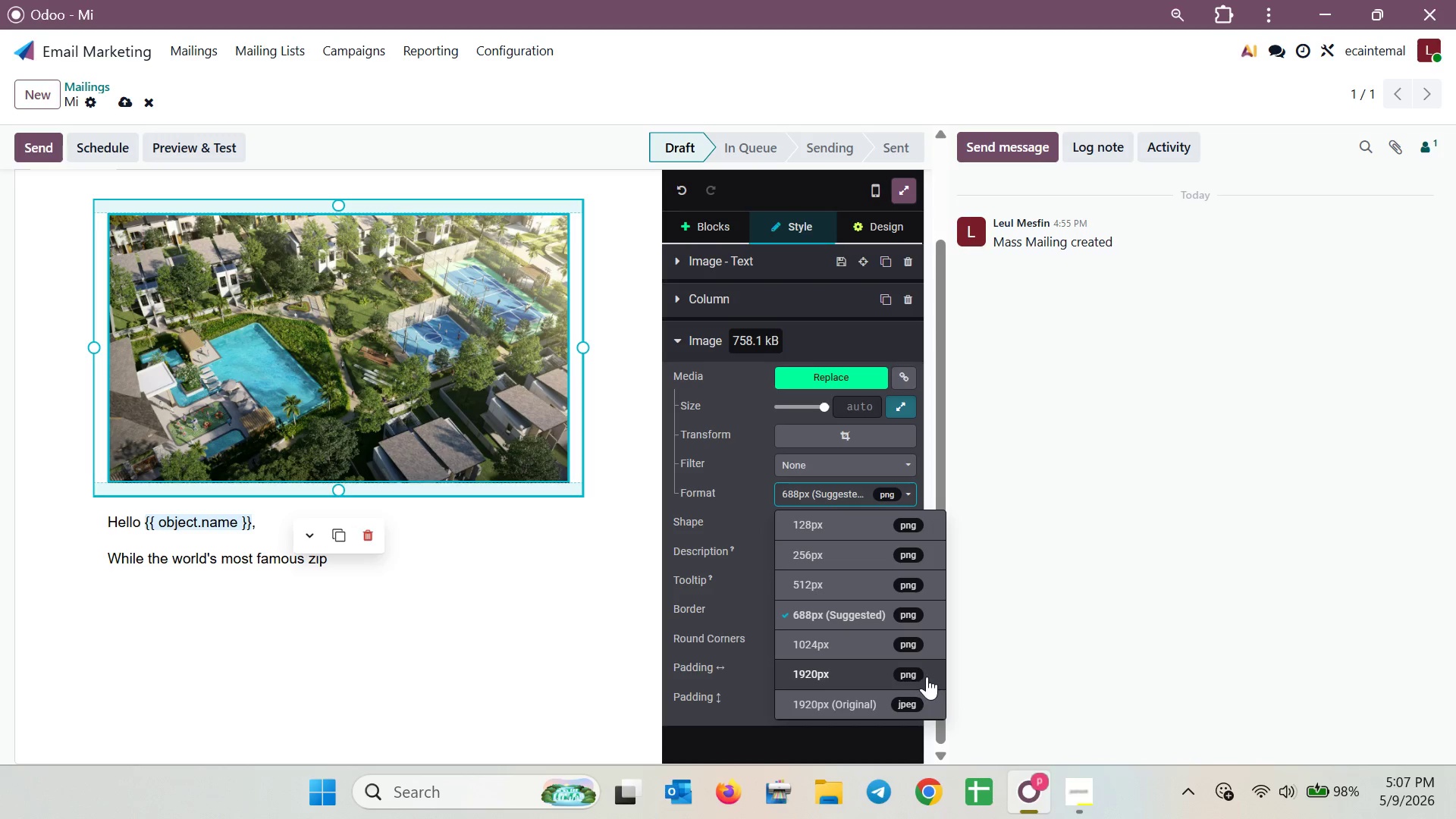 
left_click([927, 704])
 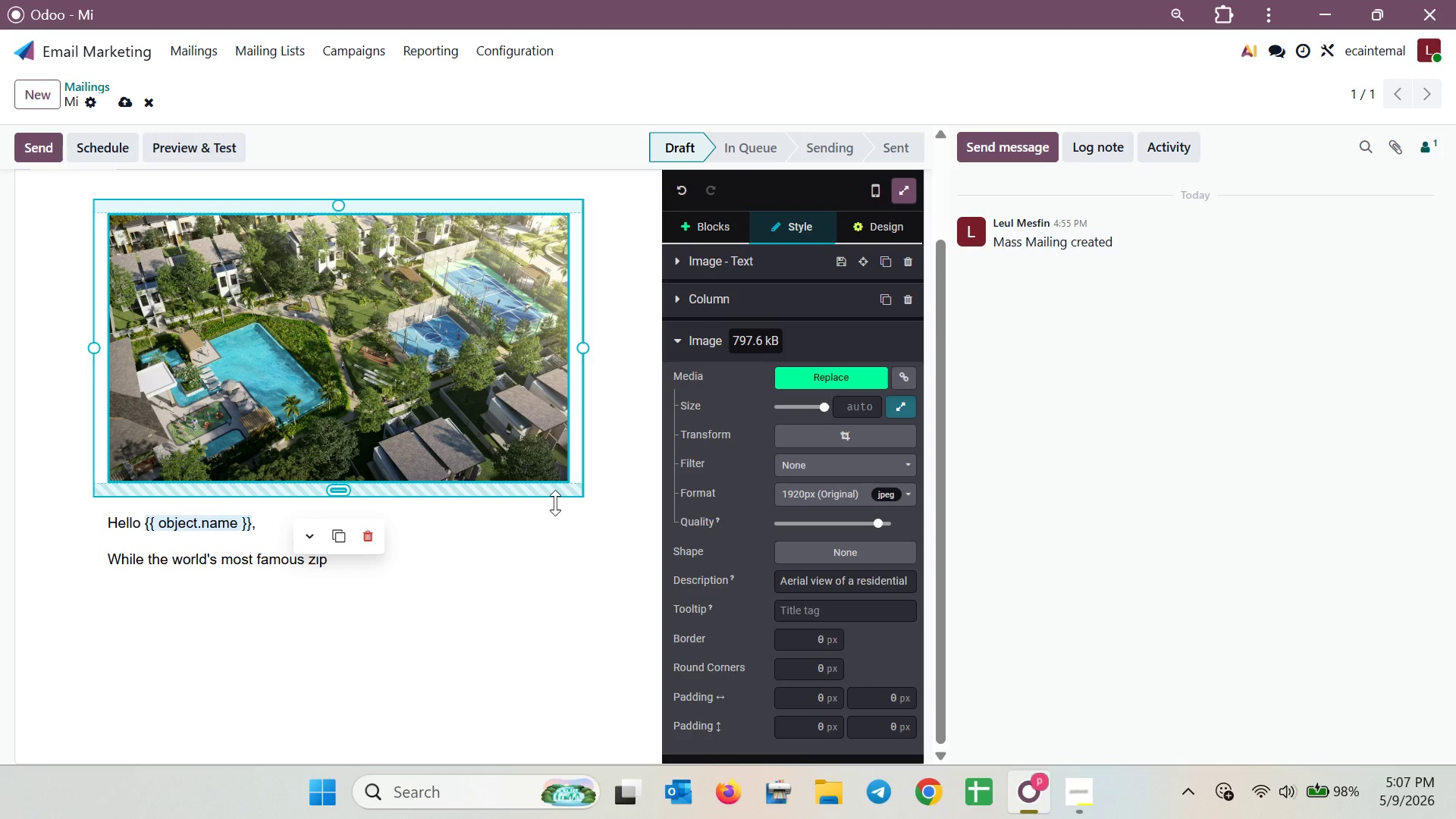 
left_click_drag(start_coordinate=[549, 490], to_coordinate=[543, 471])
 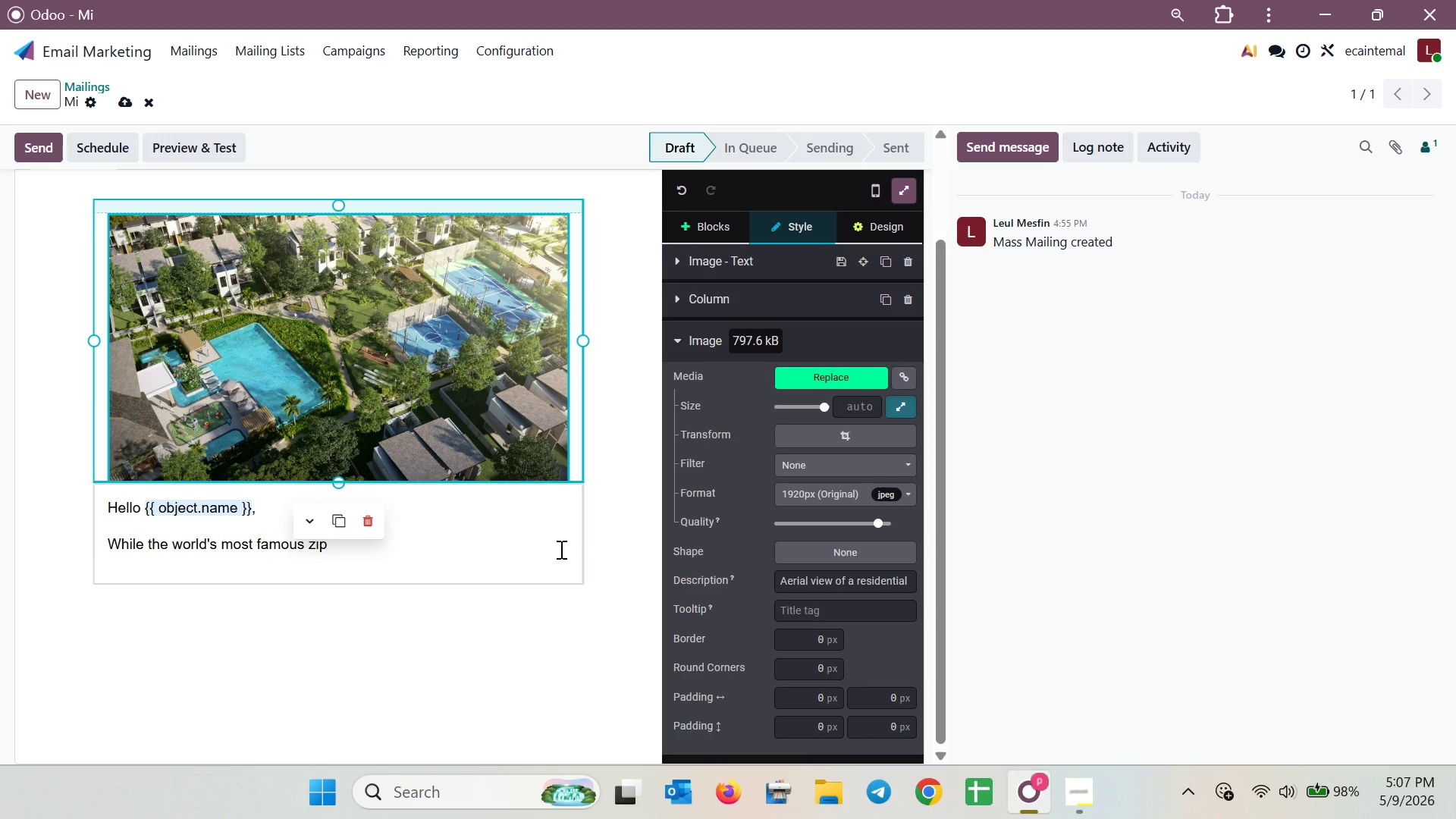 
left_click([560, 550])
 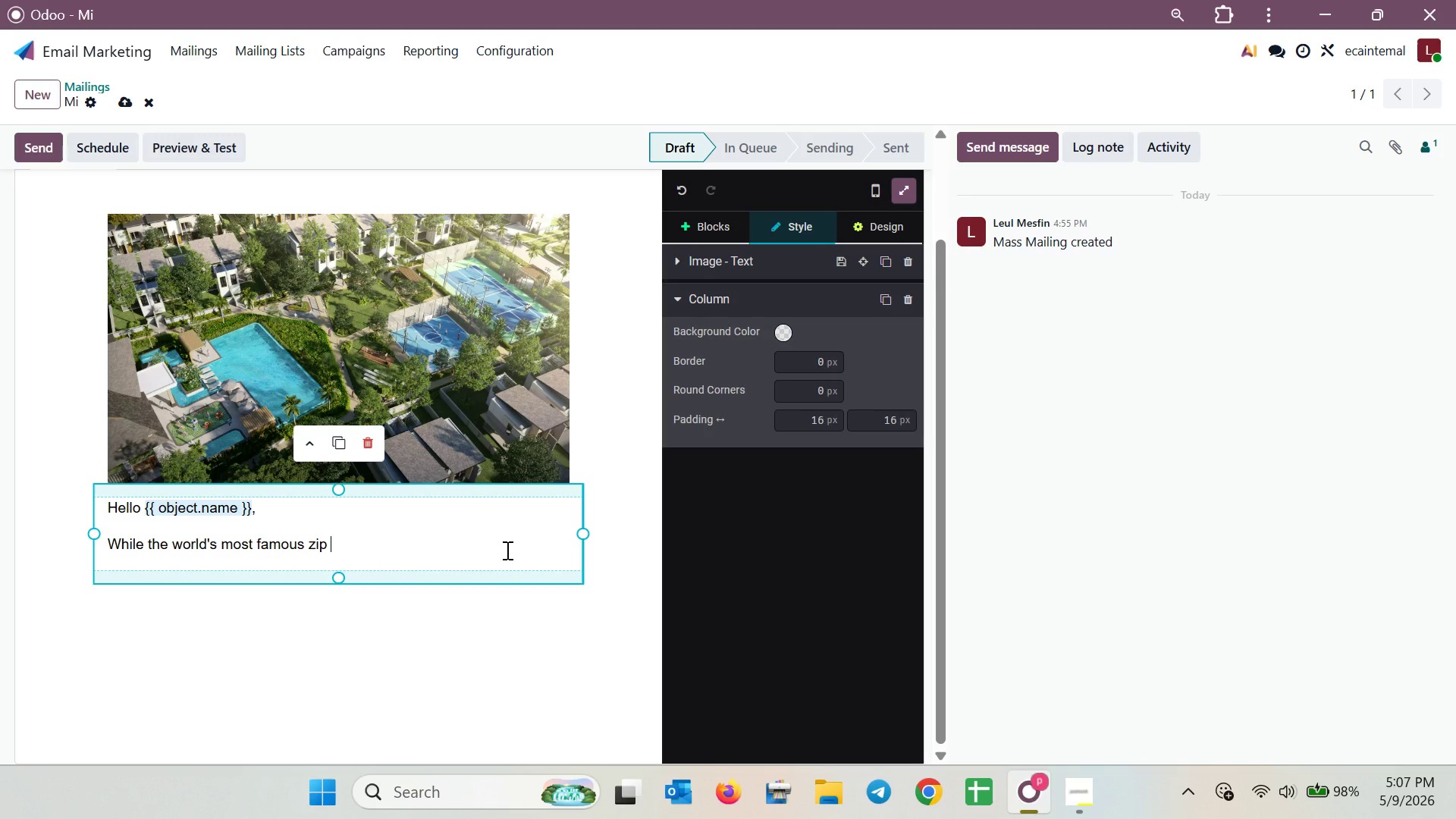 
wait(9.45)
 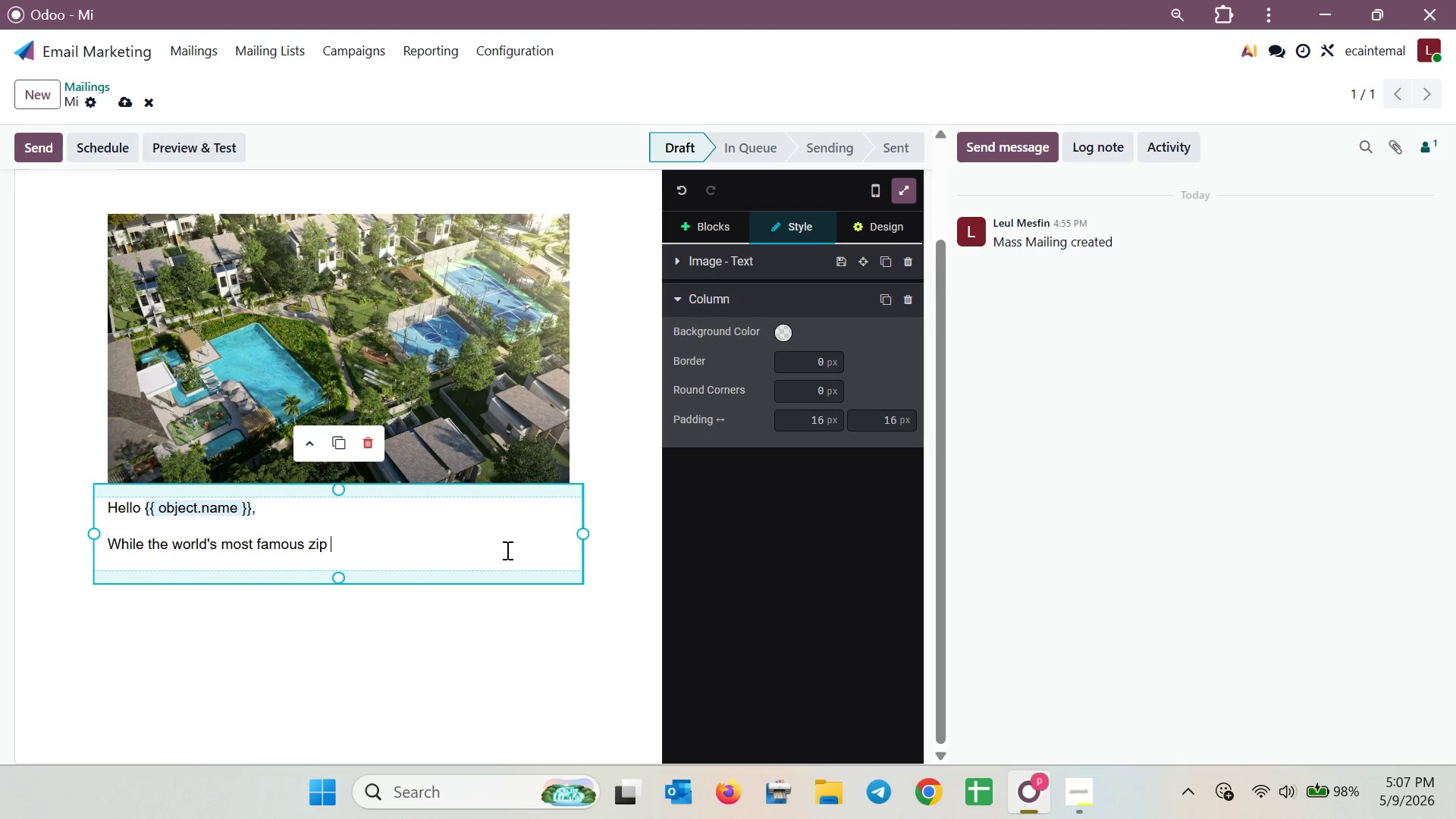 
type(co)
 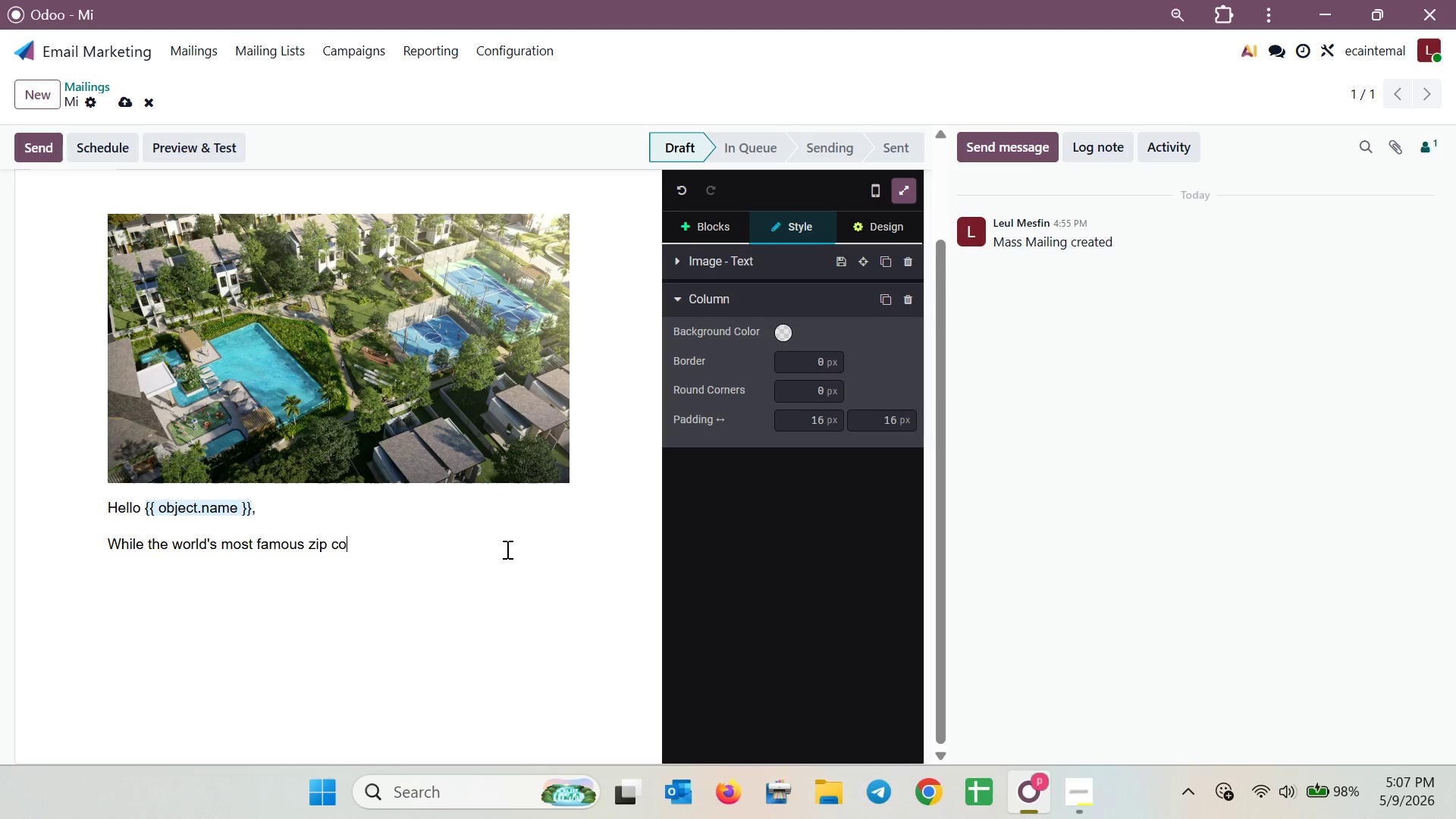 
type(des )
 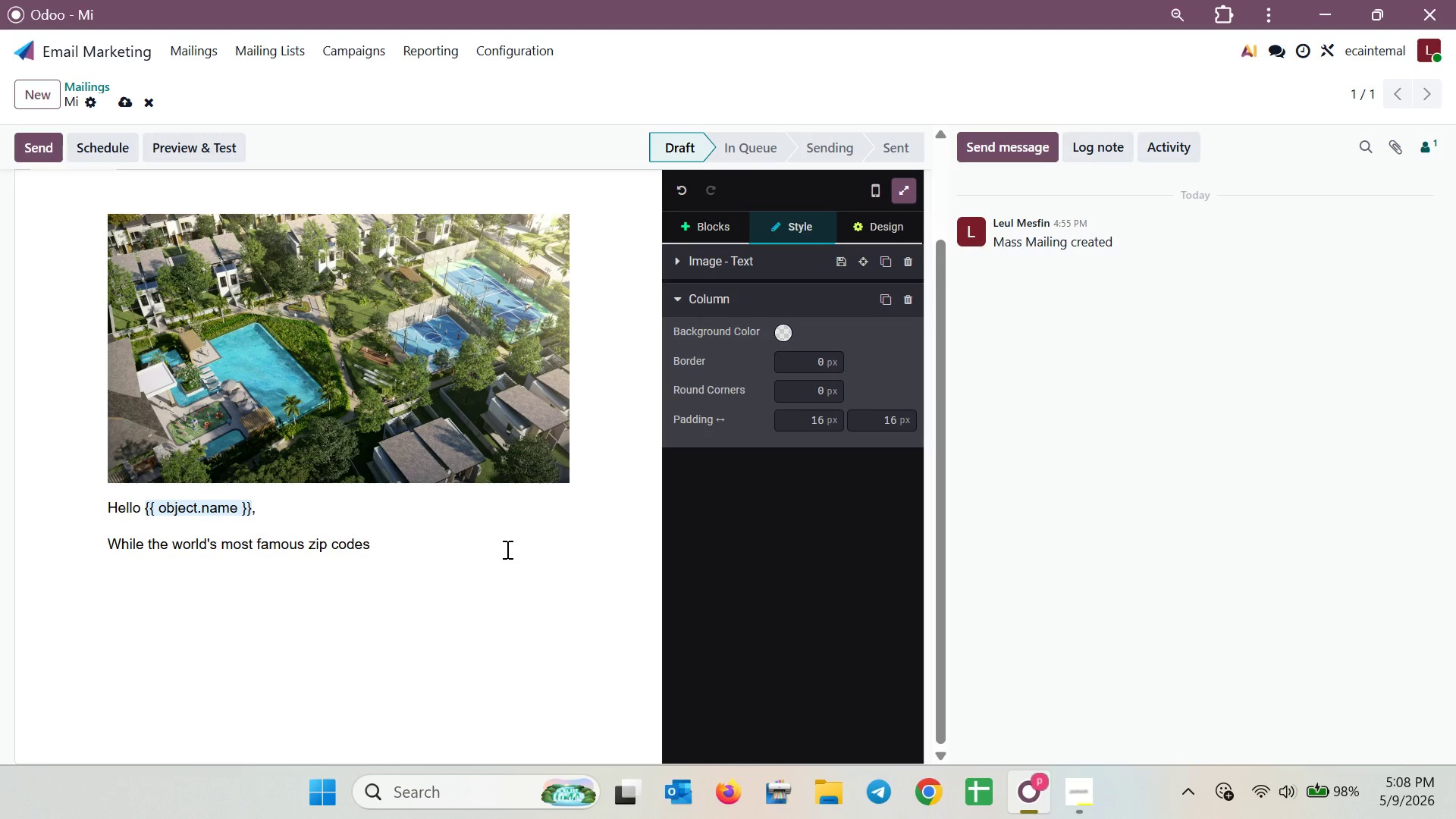 
wait(19.64)
 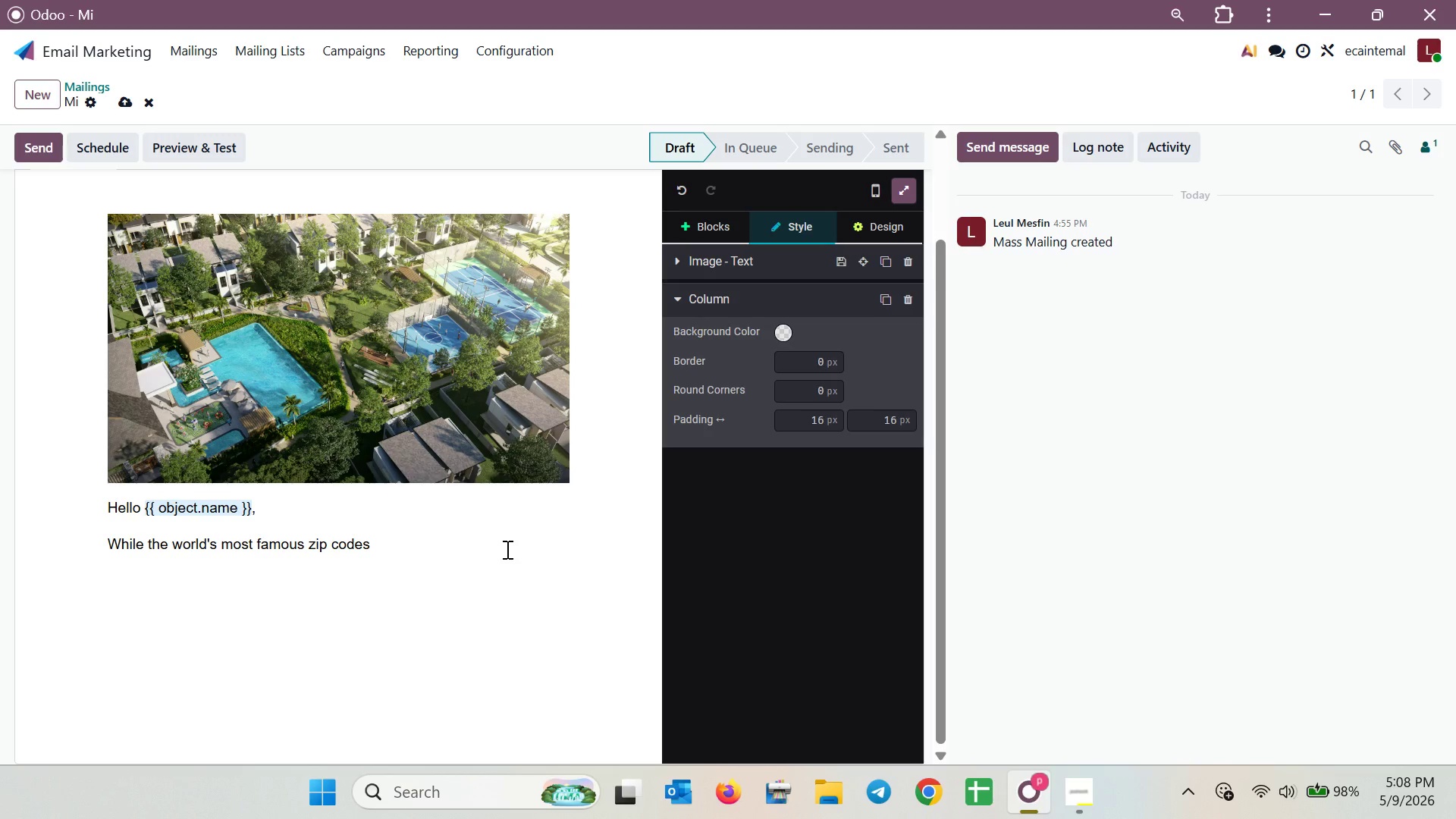 
type(often get the most )
 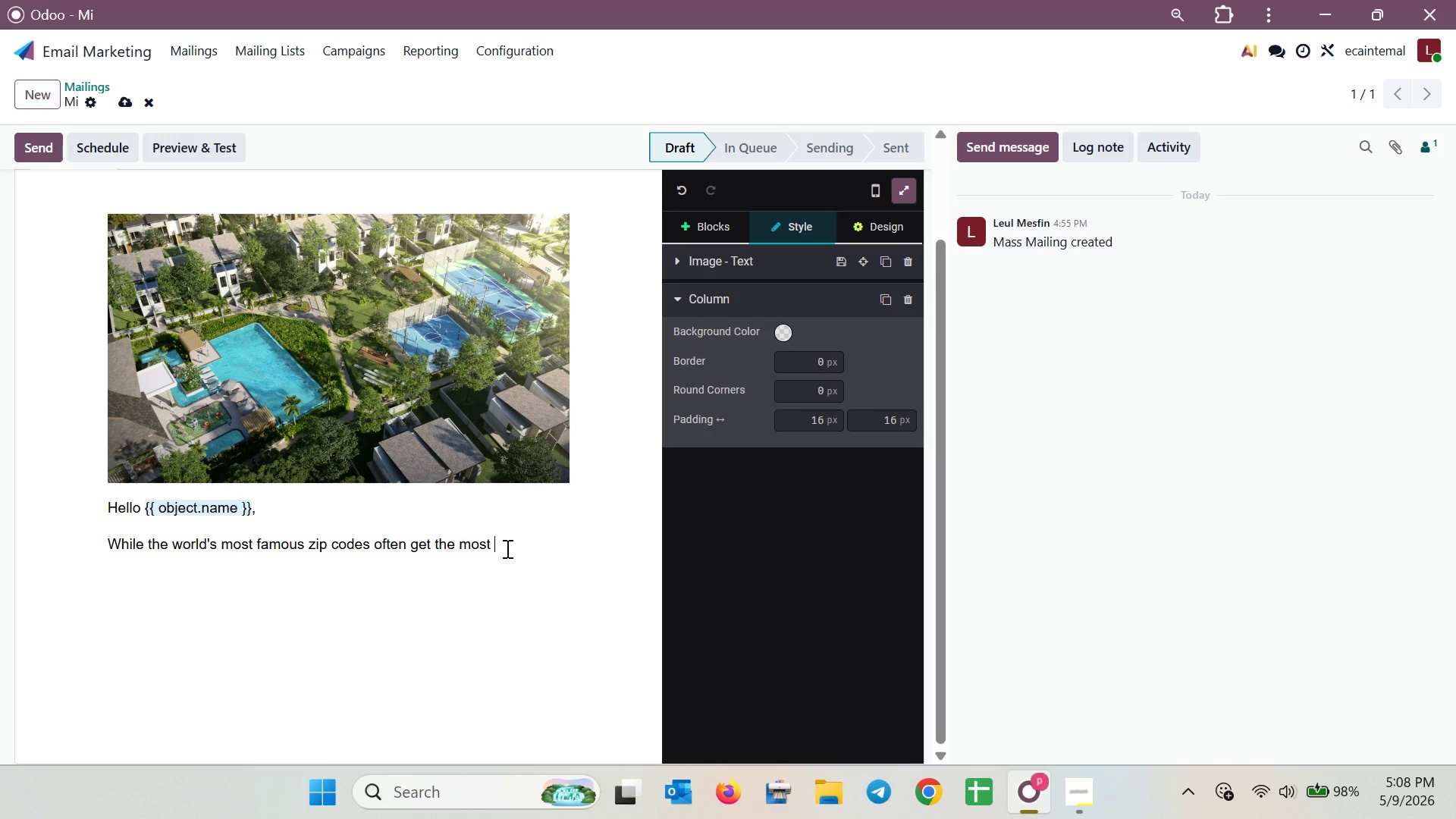 
wait(38.09)
 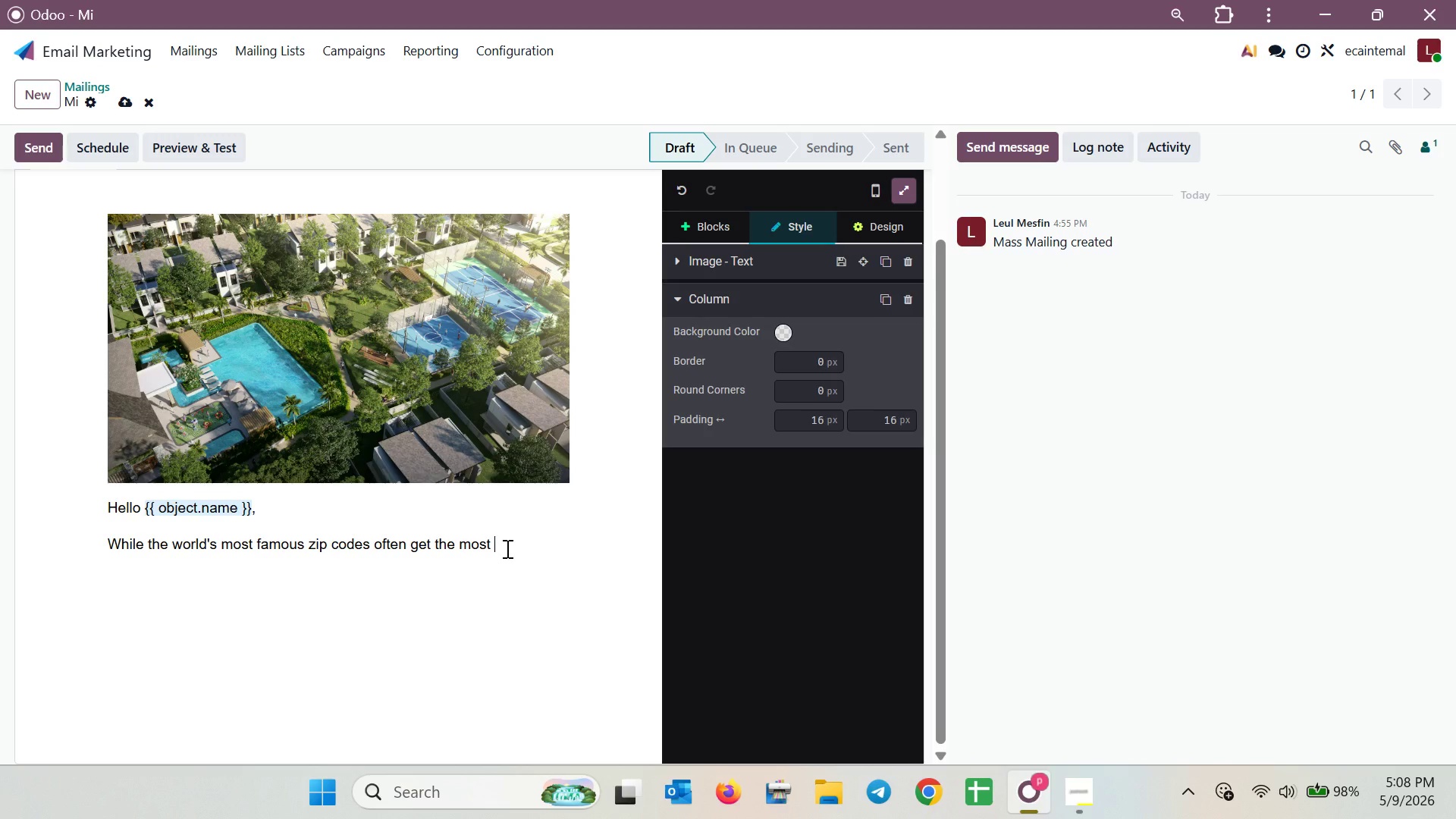 
type(att)
 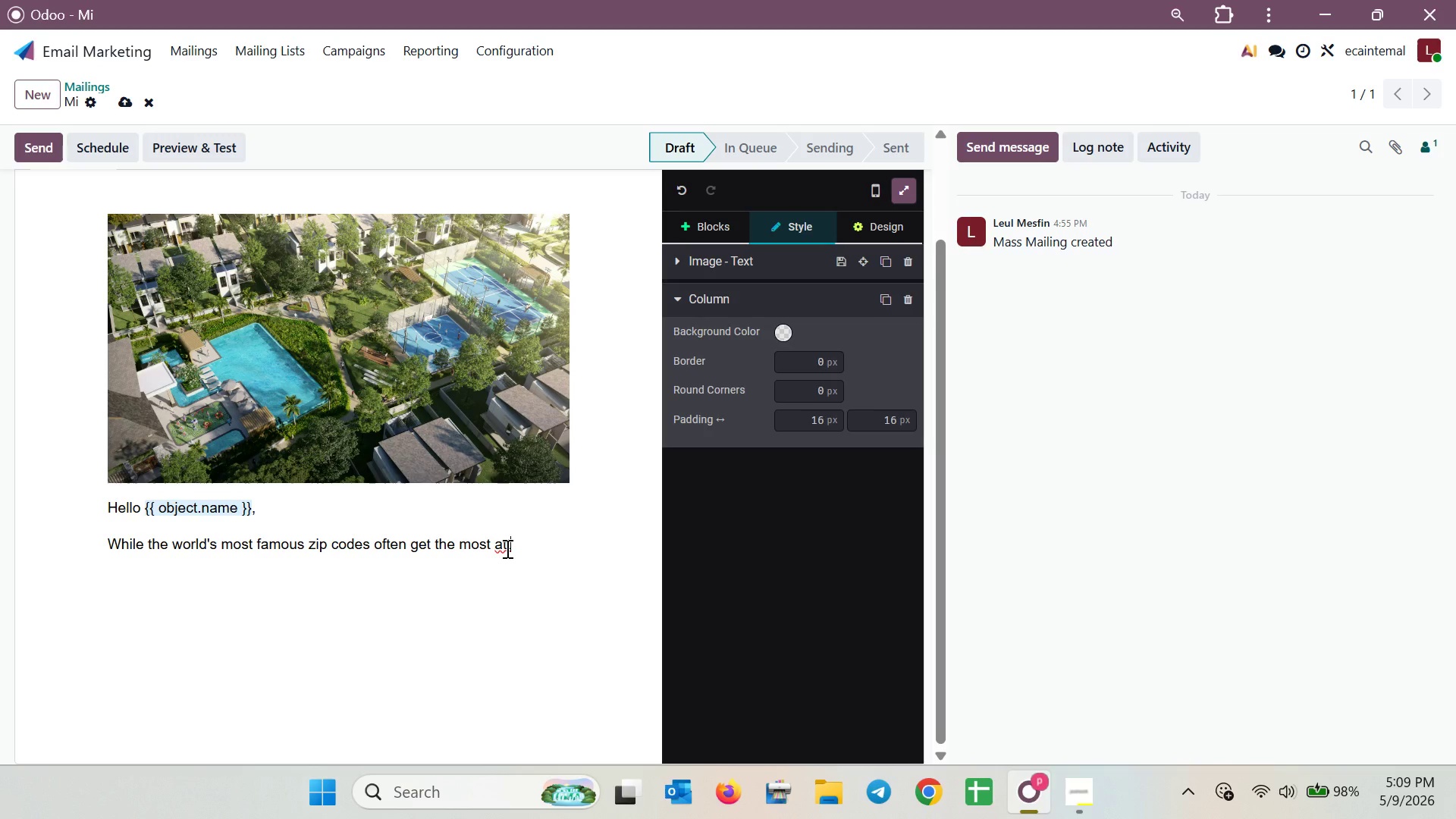 
wait(10.44)
 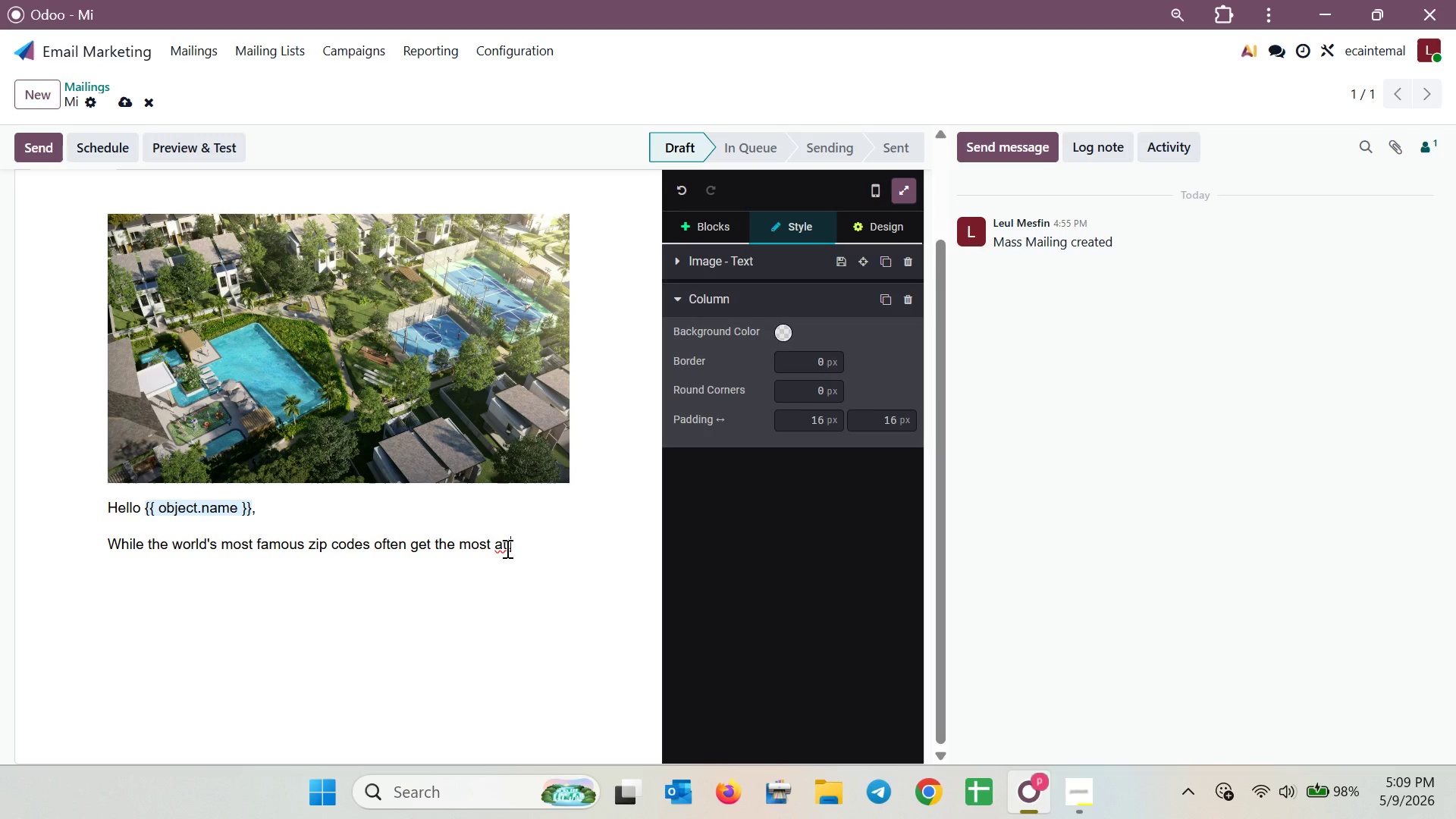 
type(ention, )
 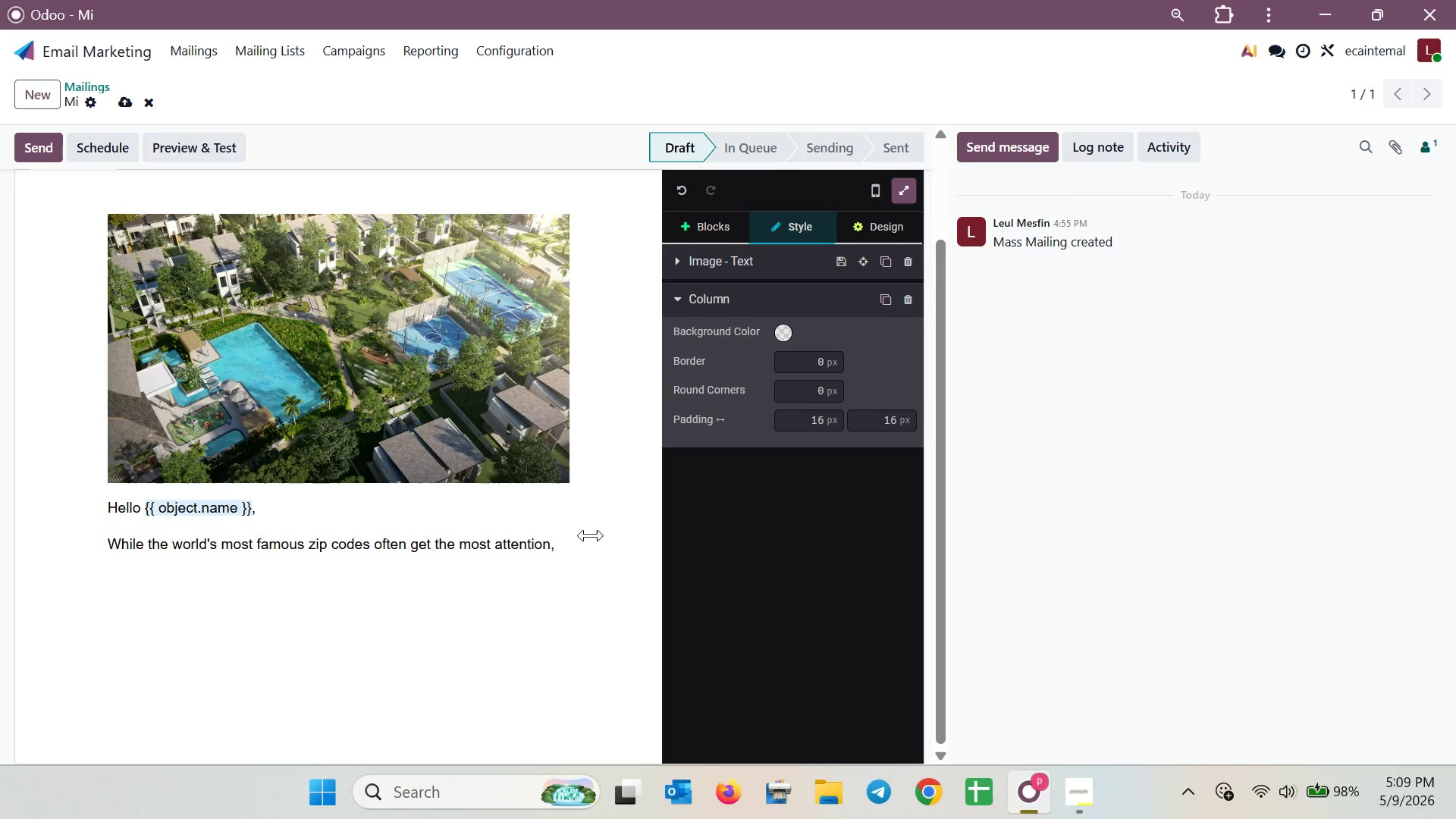 
wait(5.11)
 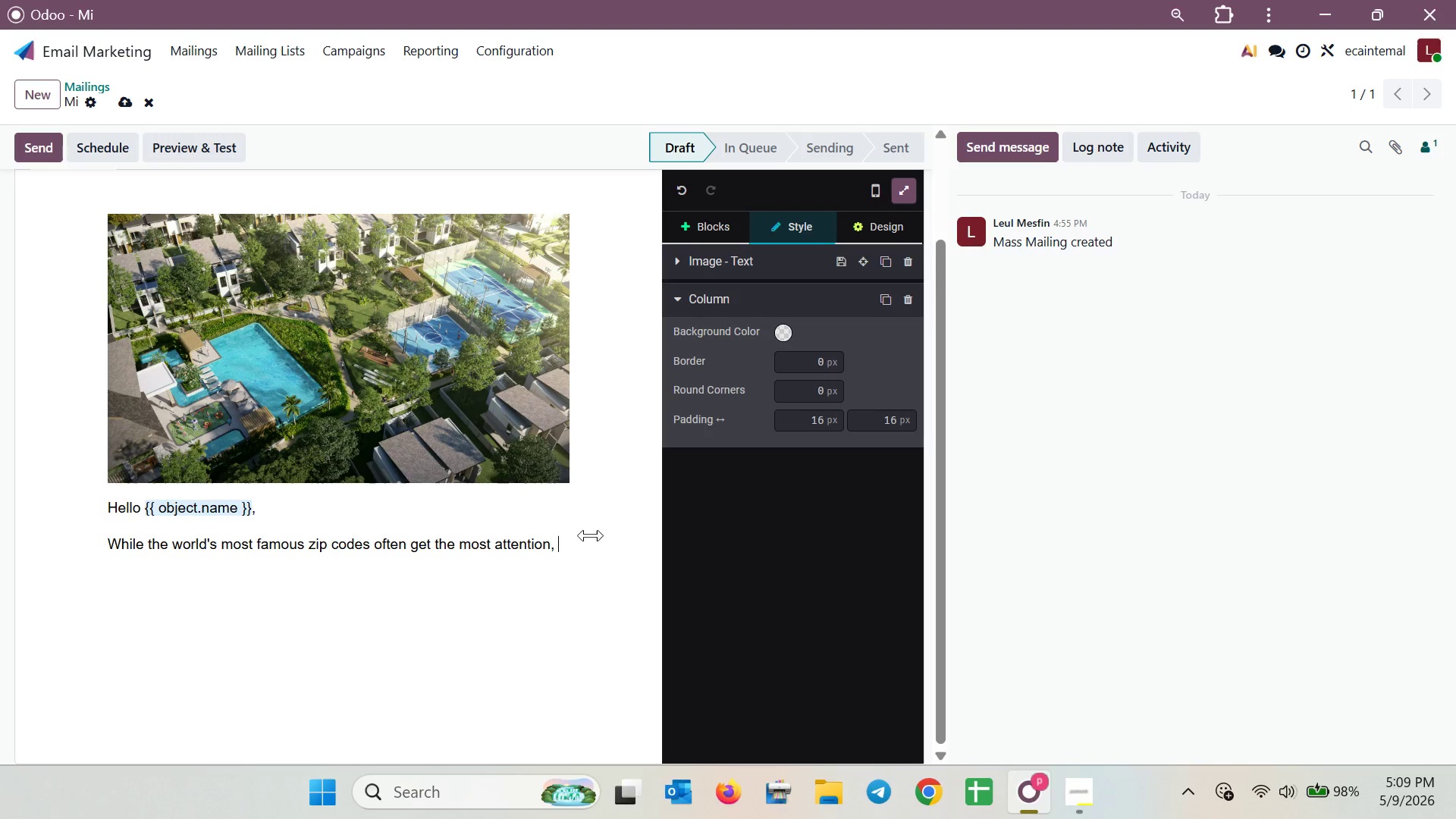 
type(true luxury and long )
 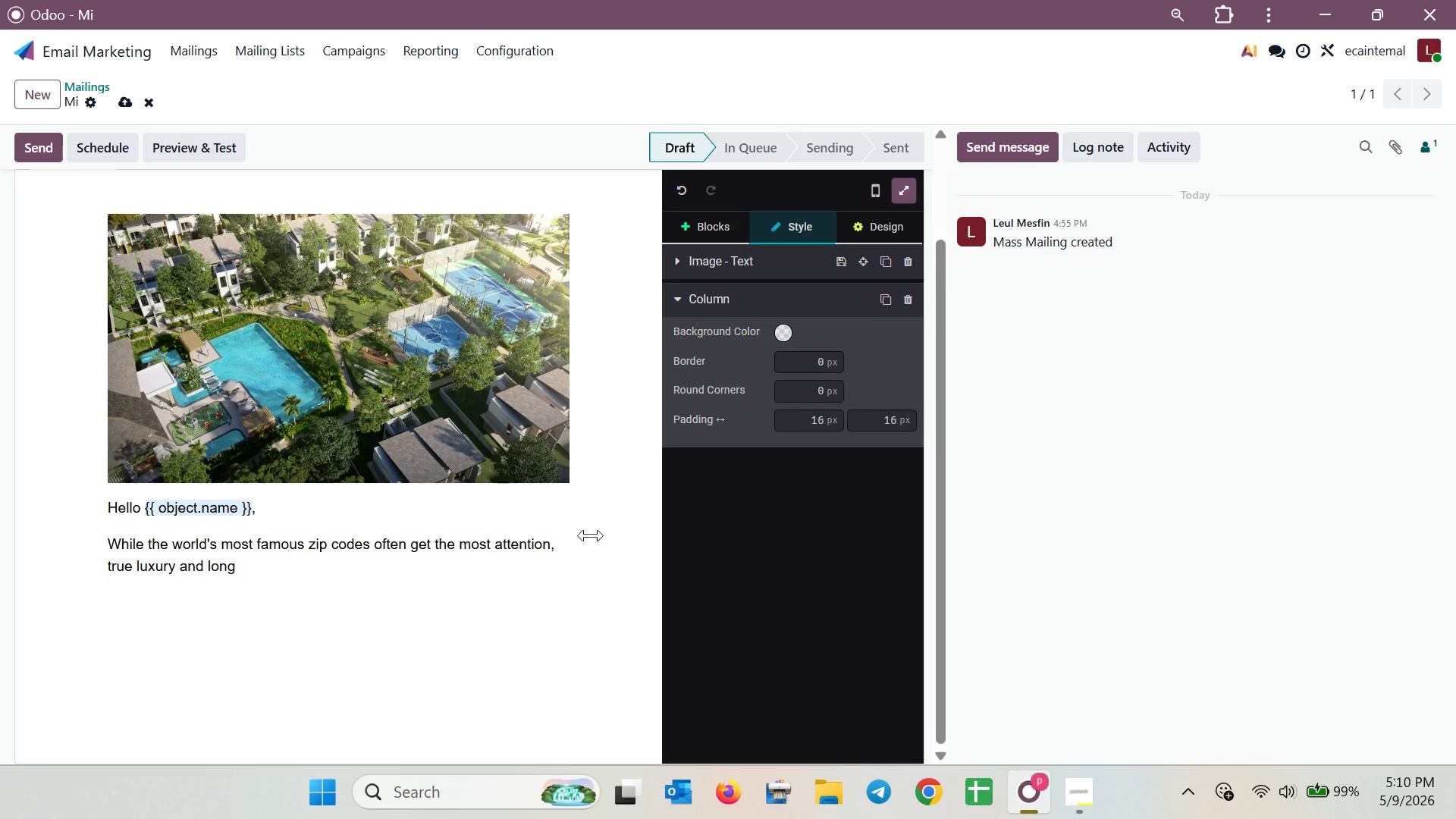 
wait(37.25)
 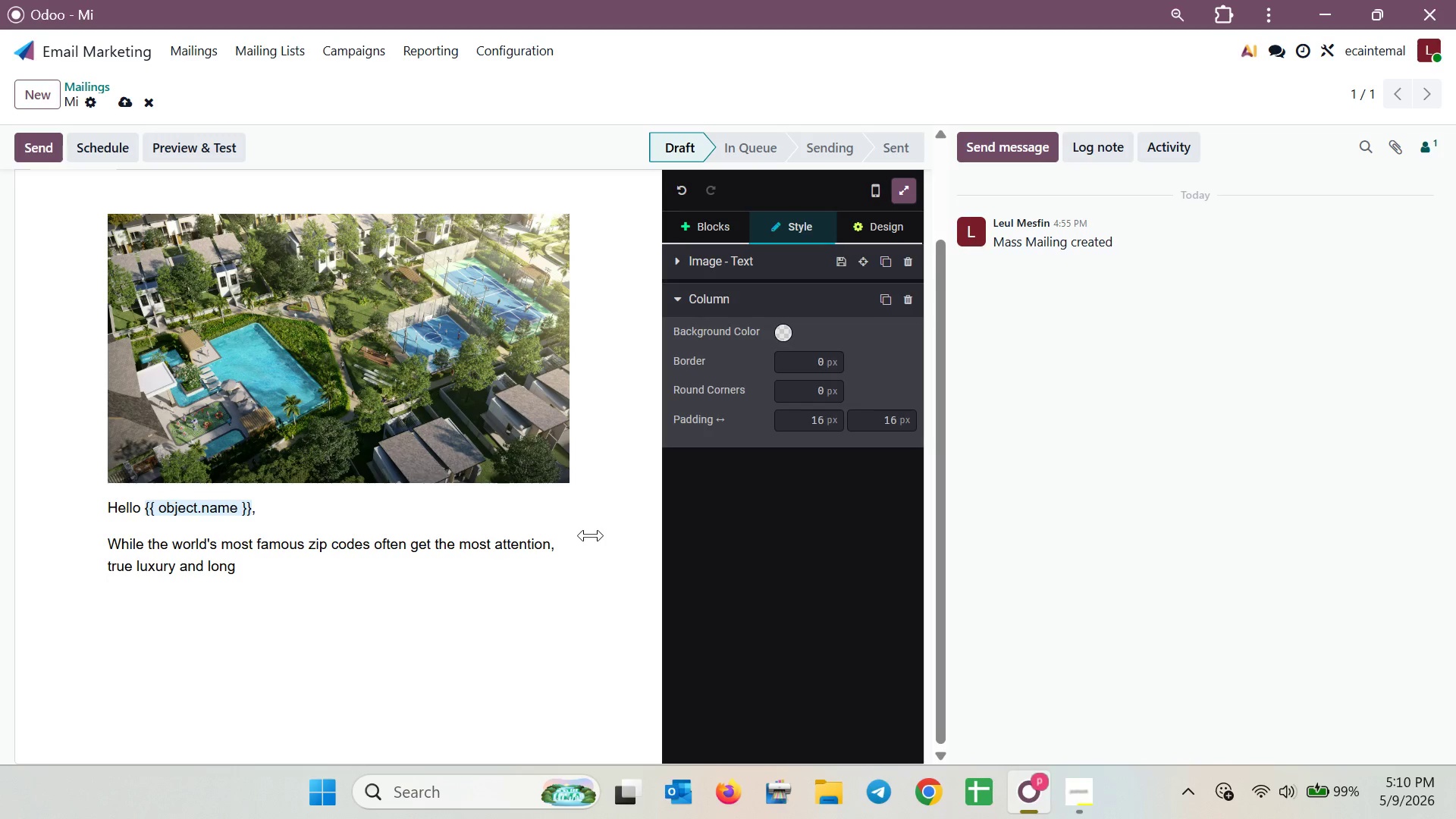 
type(-term)
 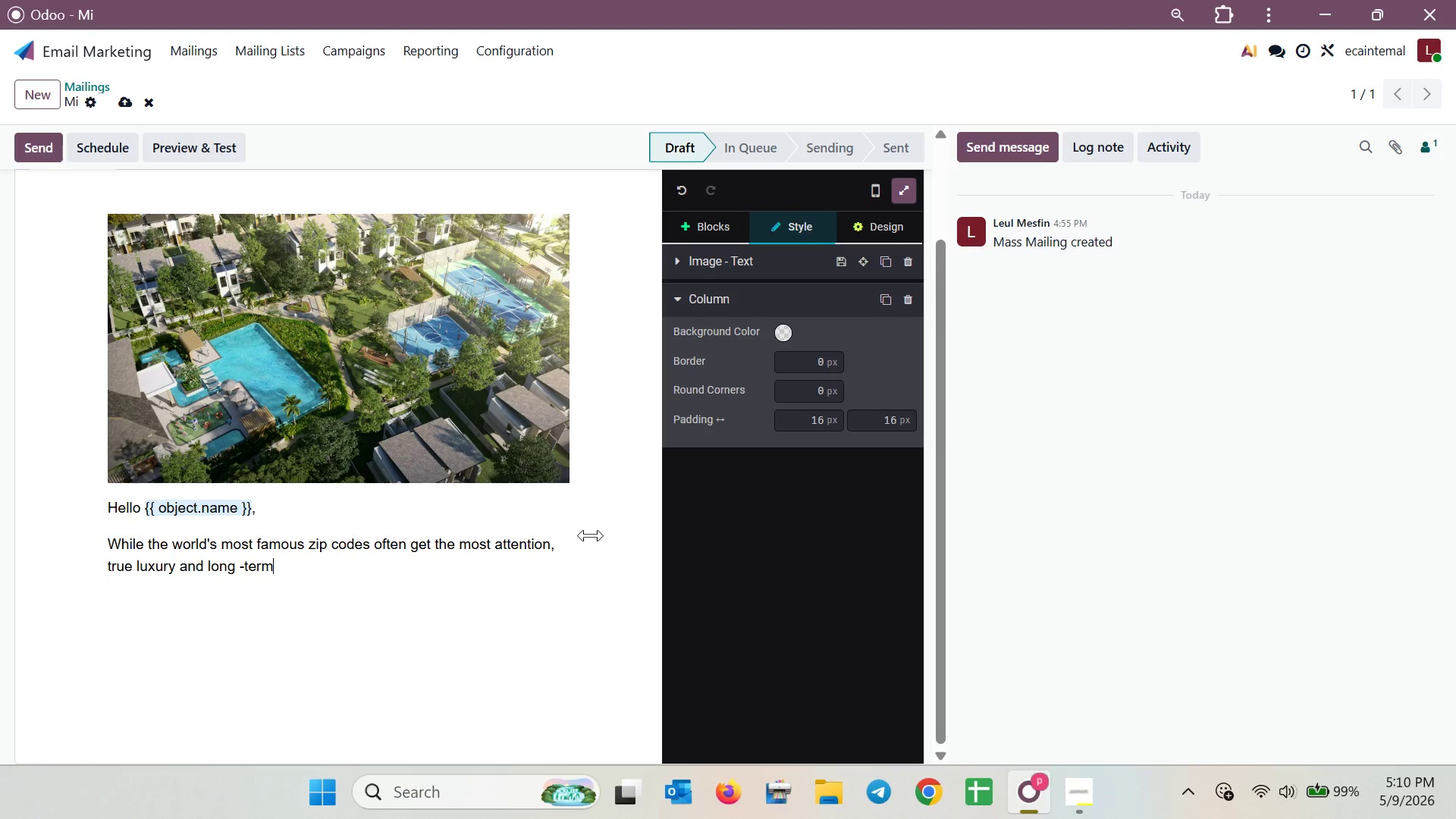 
key(ArrowLeft)
 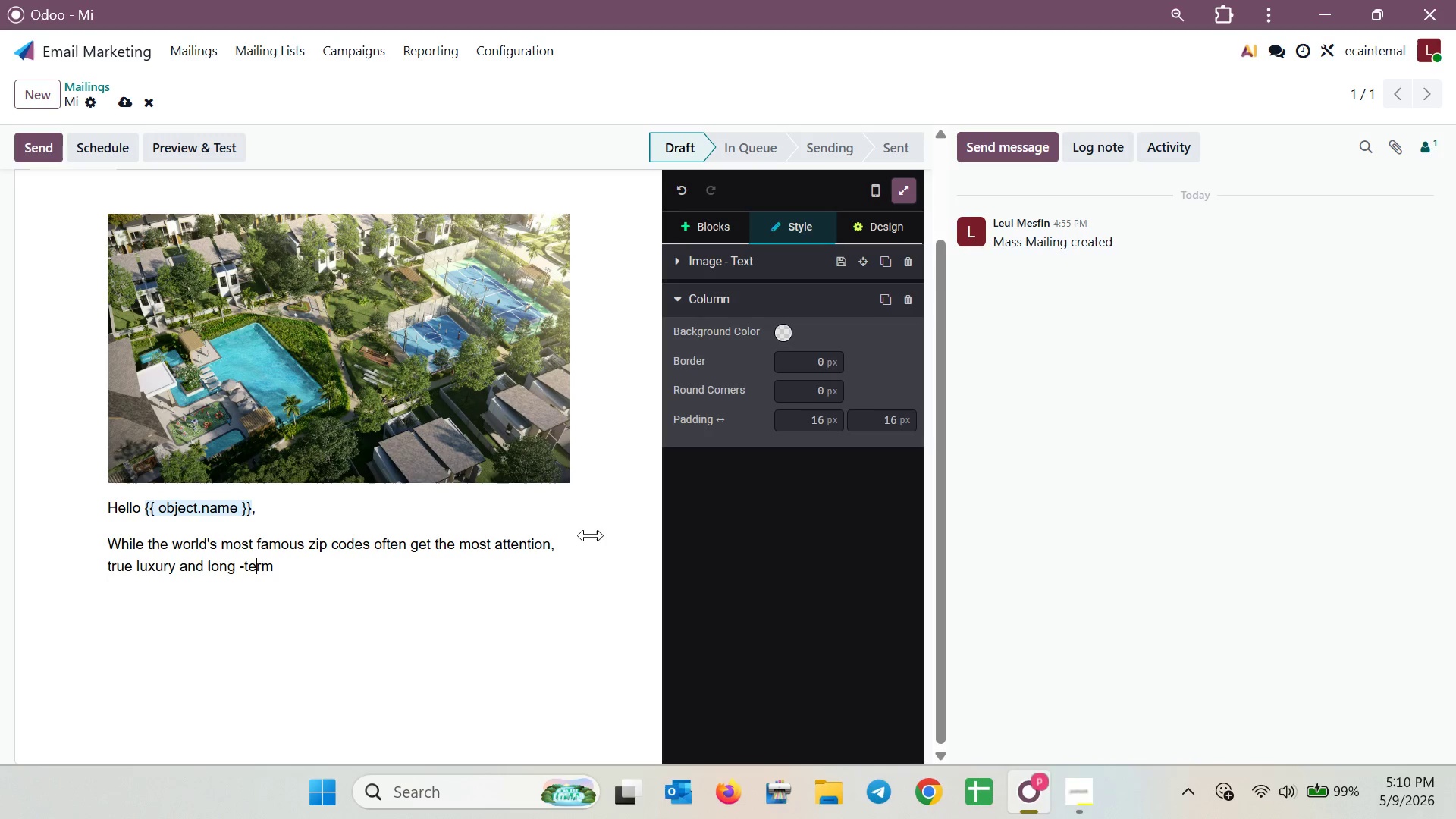 
key(ArrowLeft)
 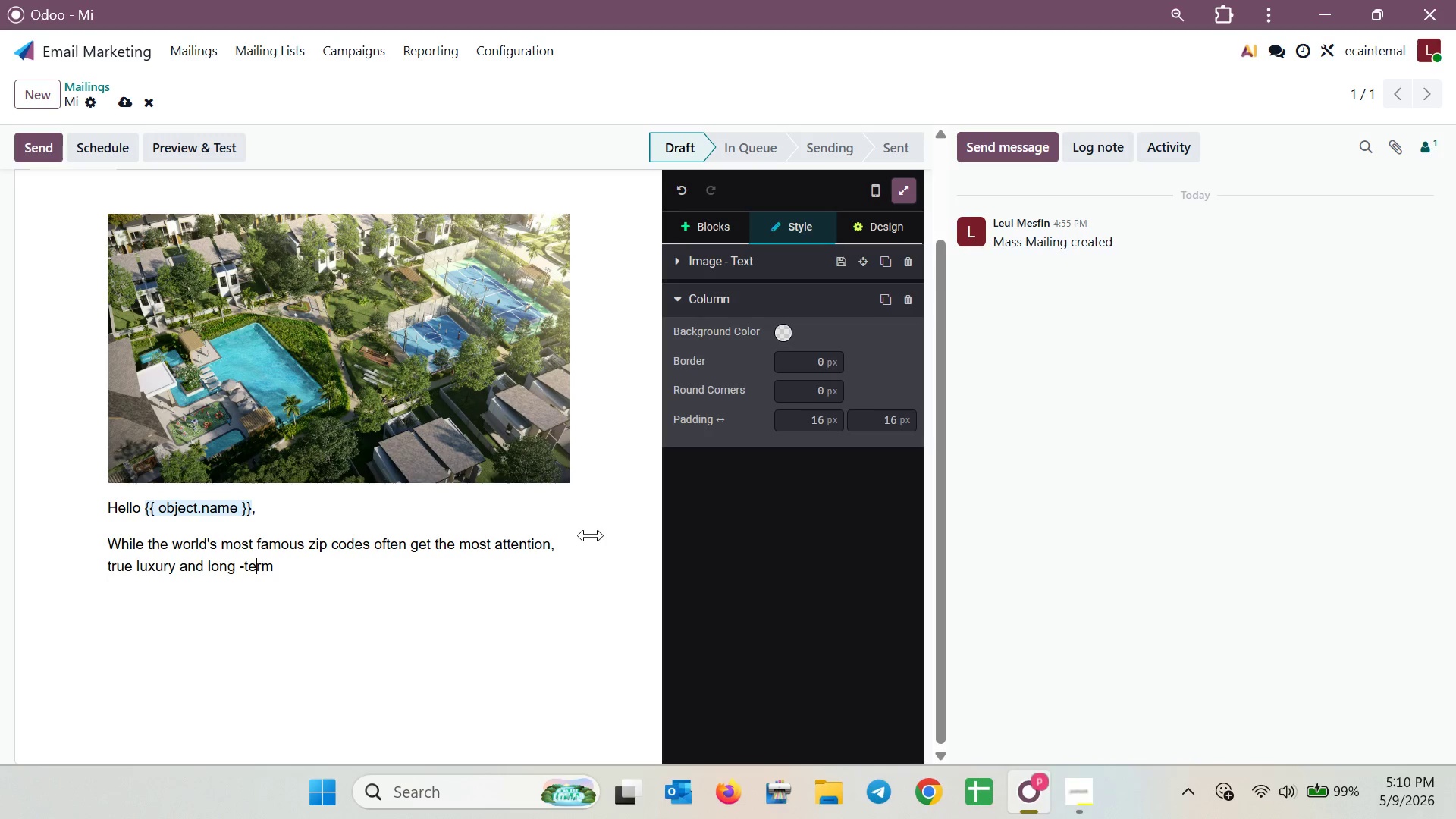 
key(ArrowLeft)
 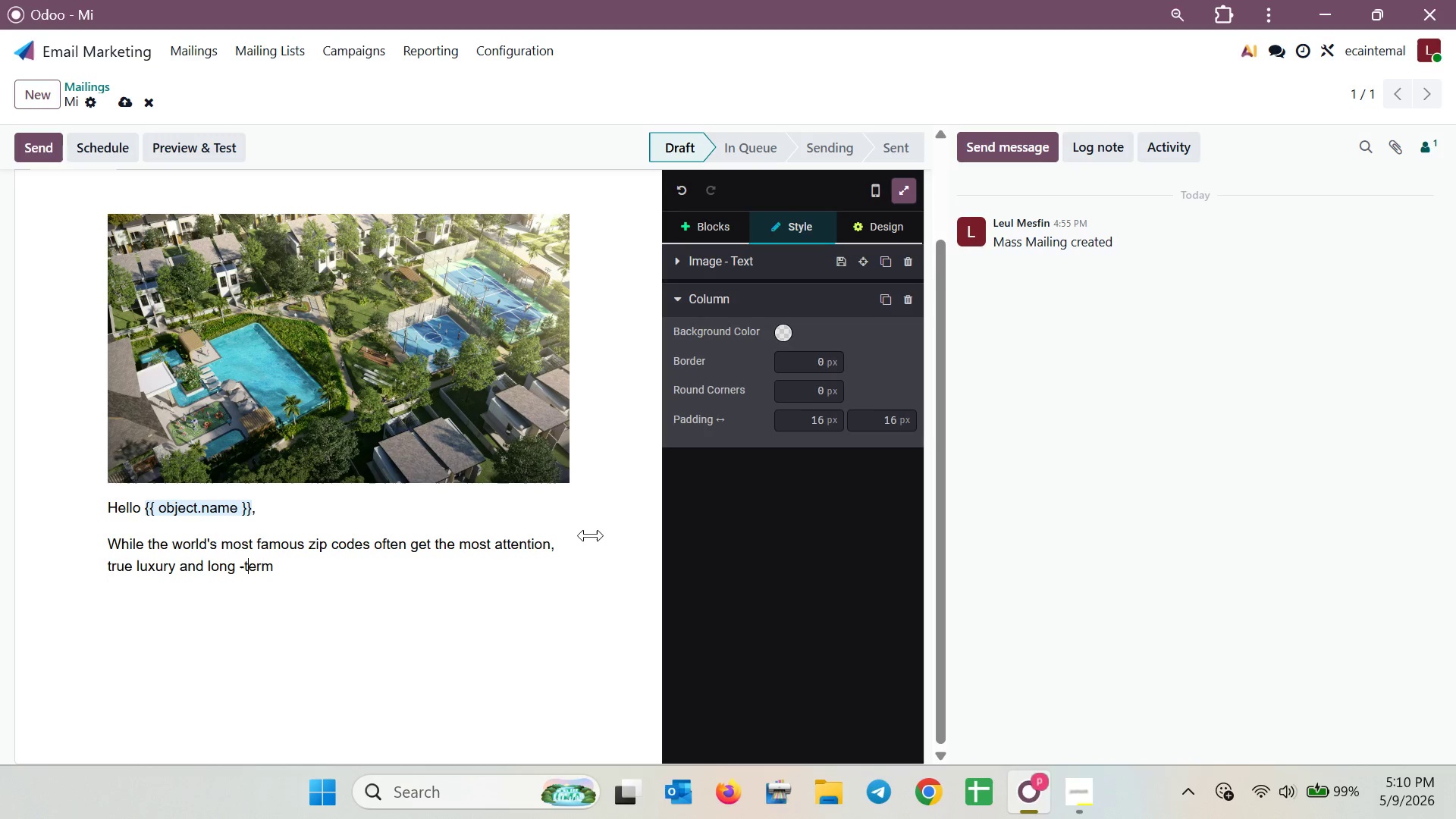 
key(ArrowLeft)
 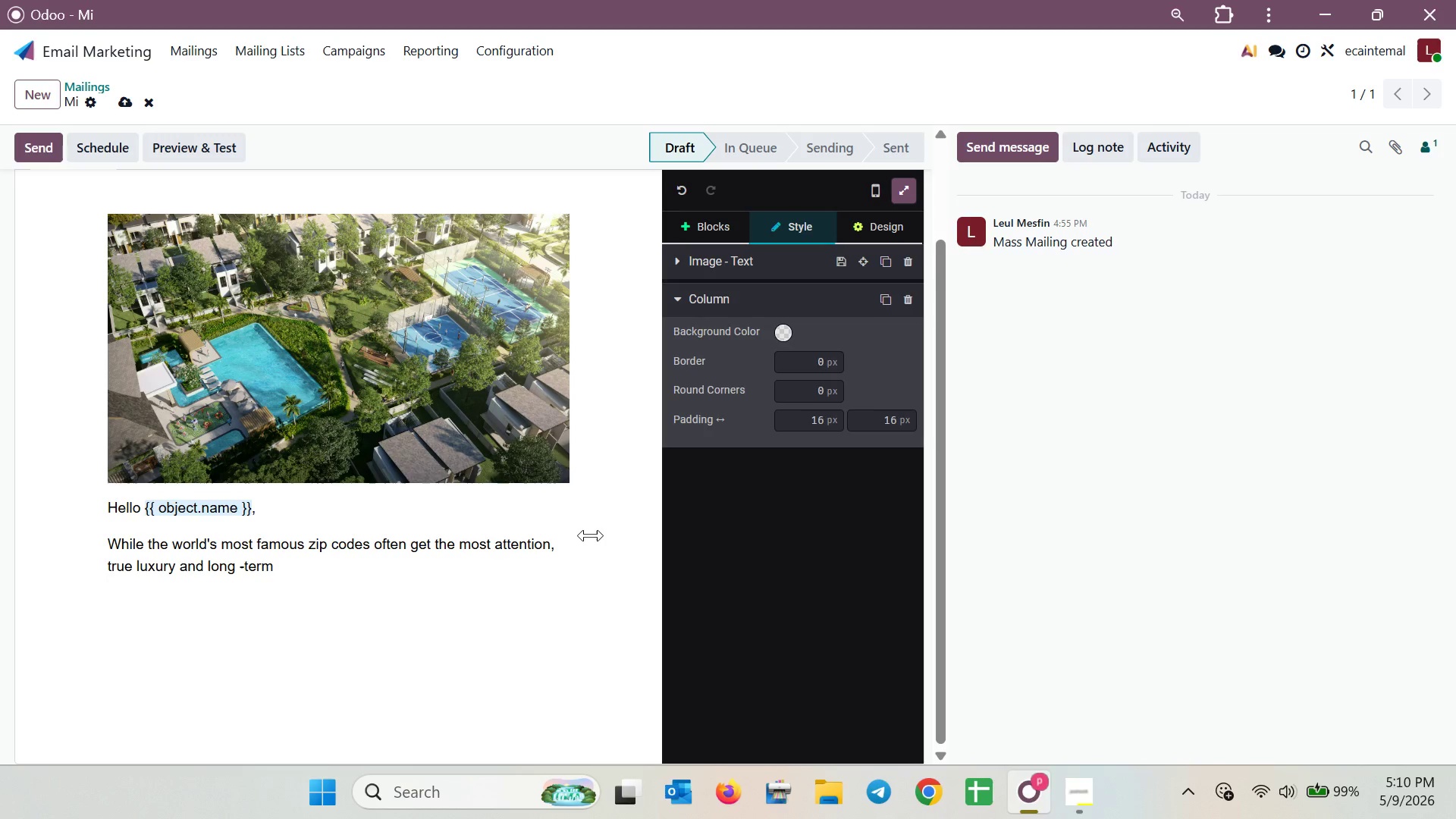 
key(ArrowLeft)
 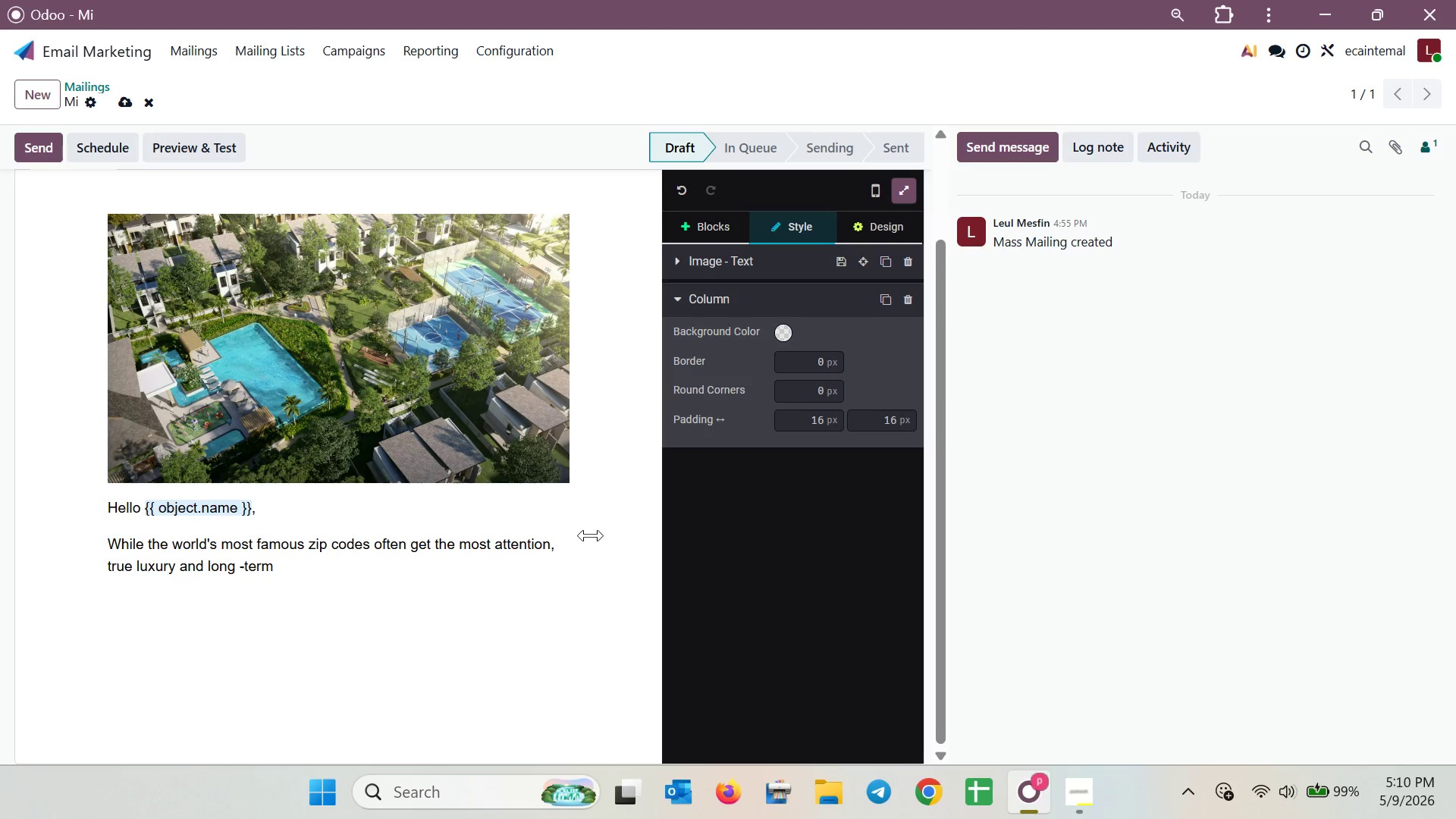 
key(Backspace)
 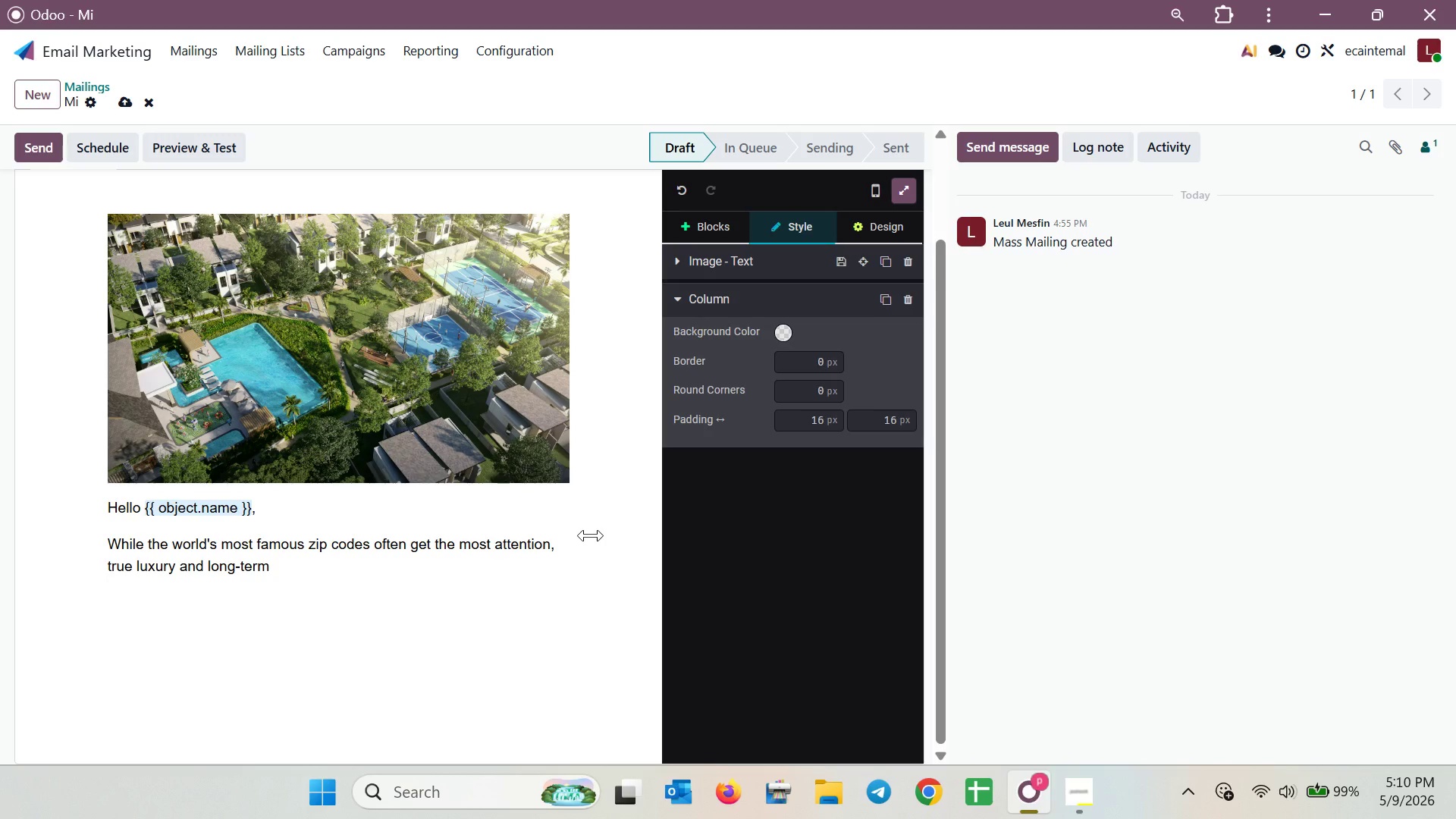 
key(ArrowDown)
 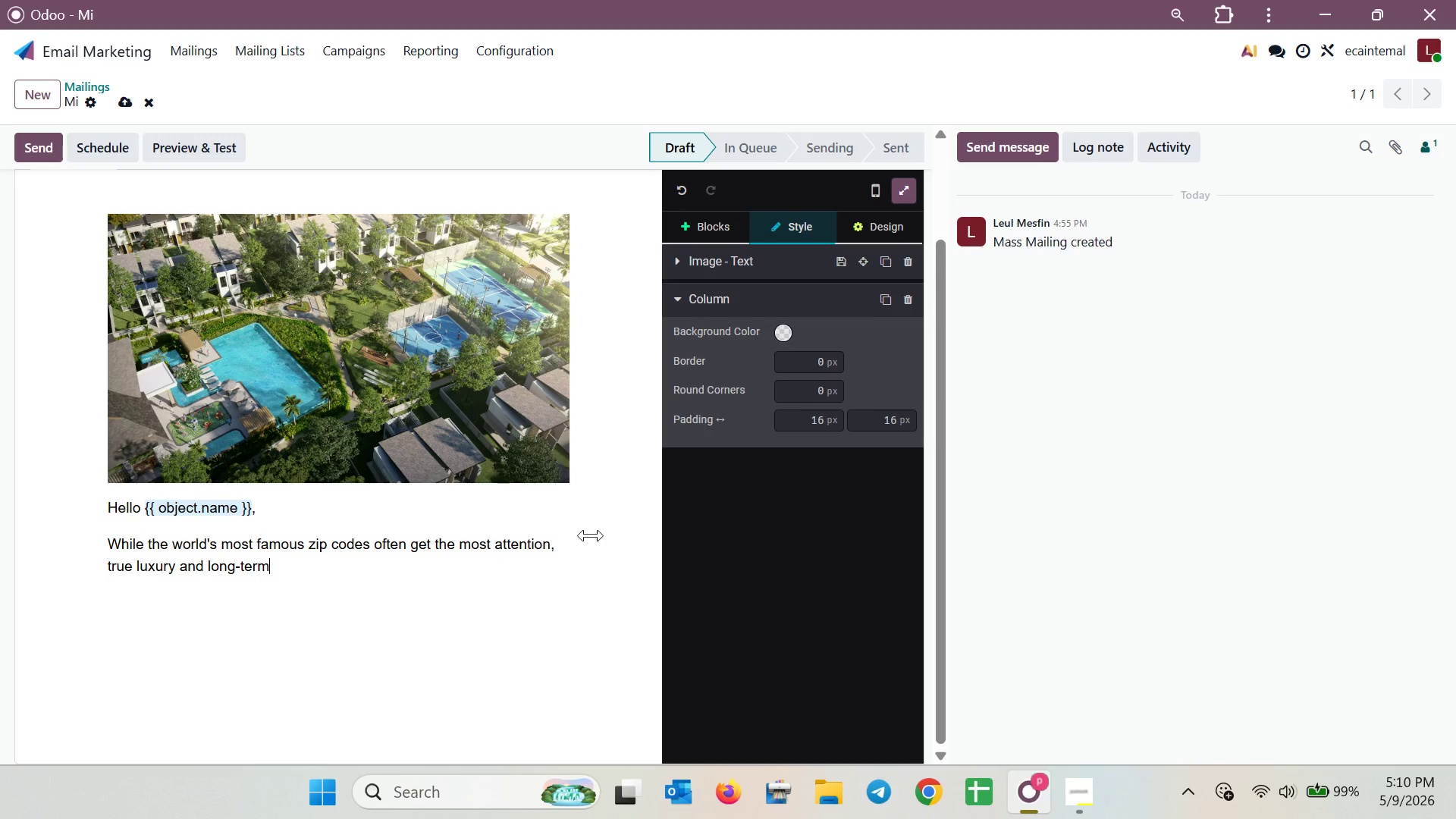 
wait(8.47)
 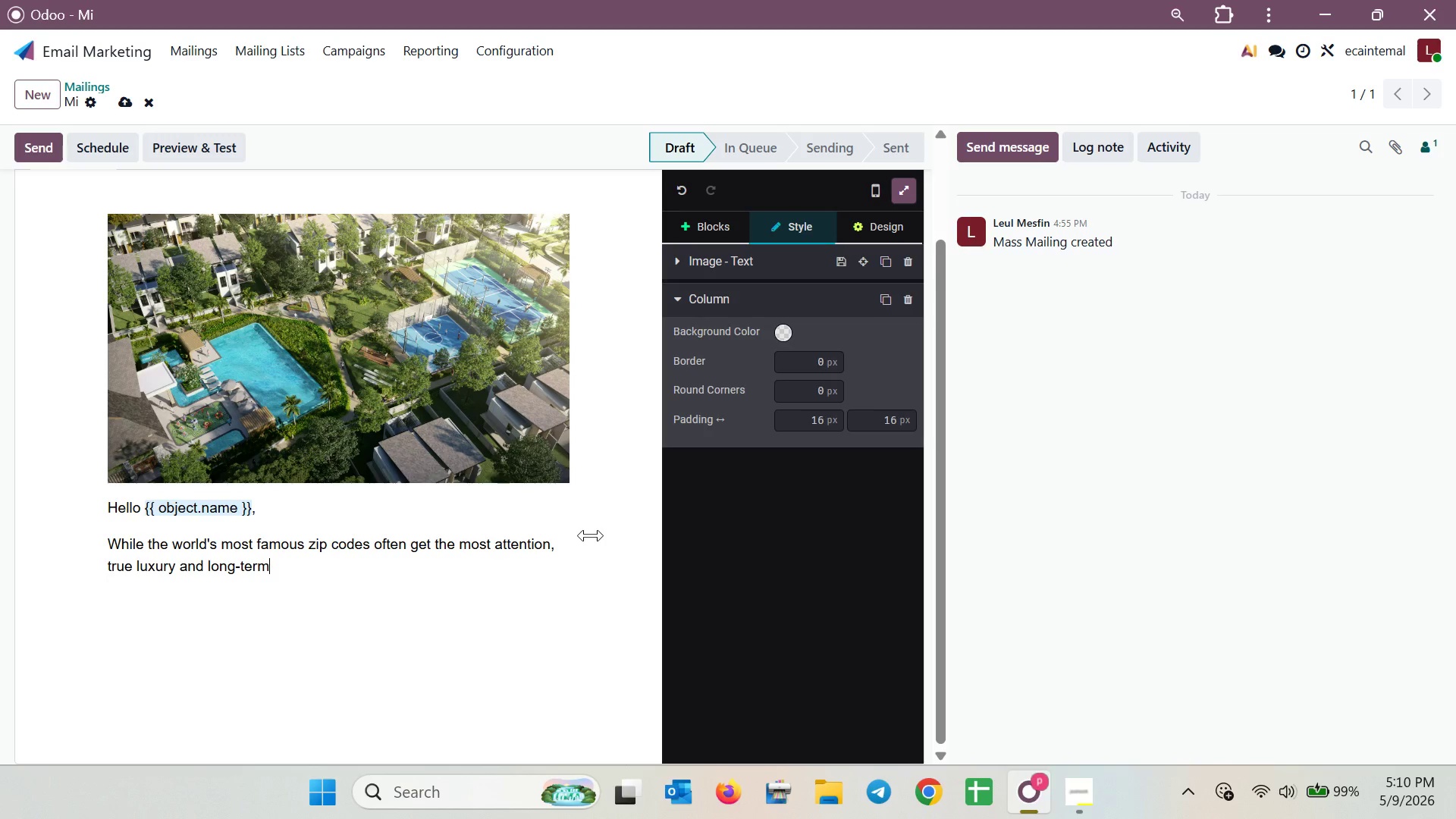 
key(Space)
 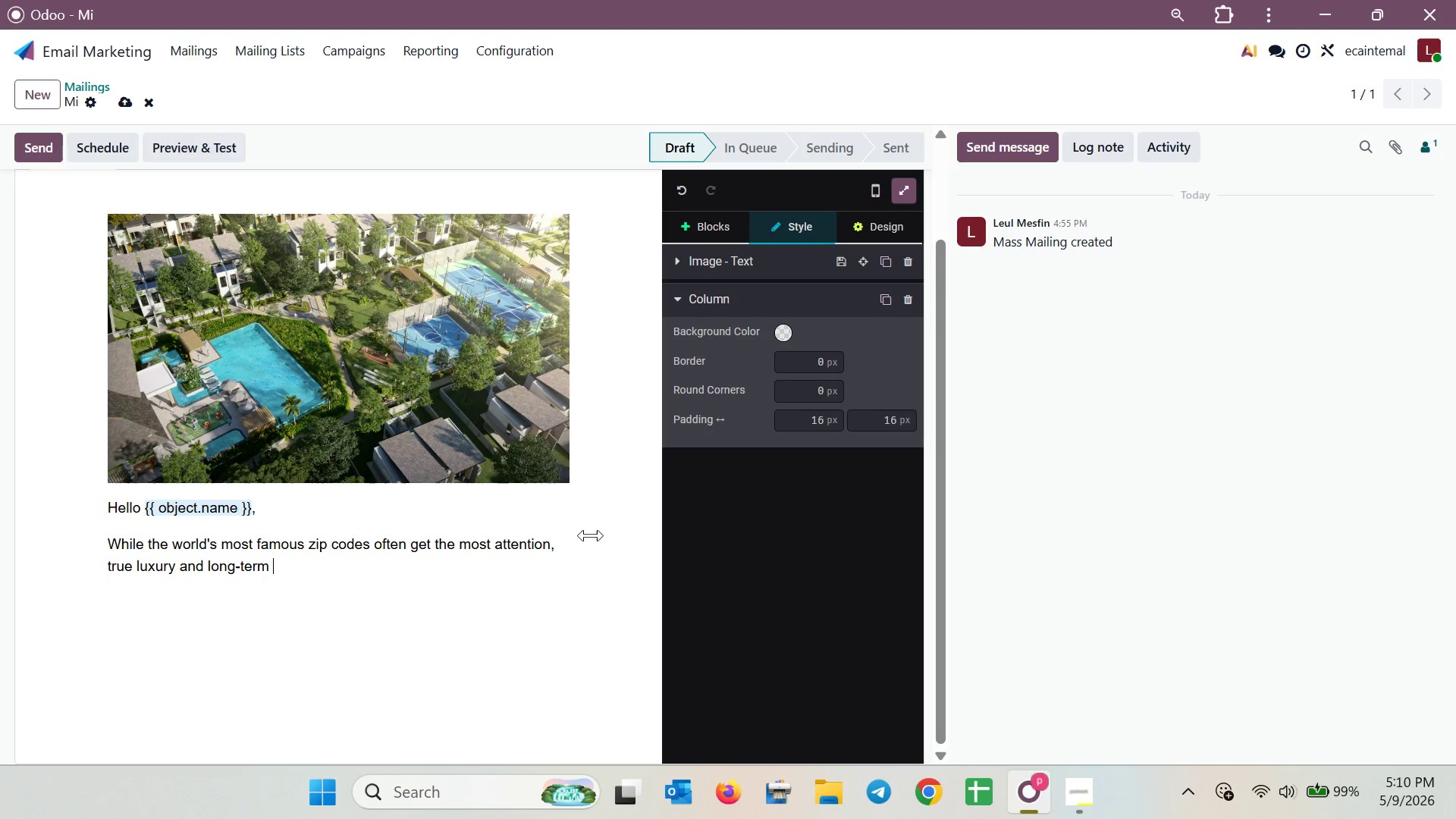 
wait(7.36)
 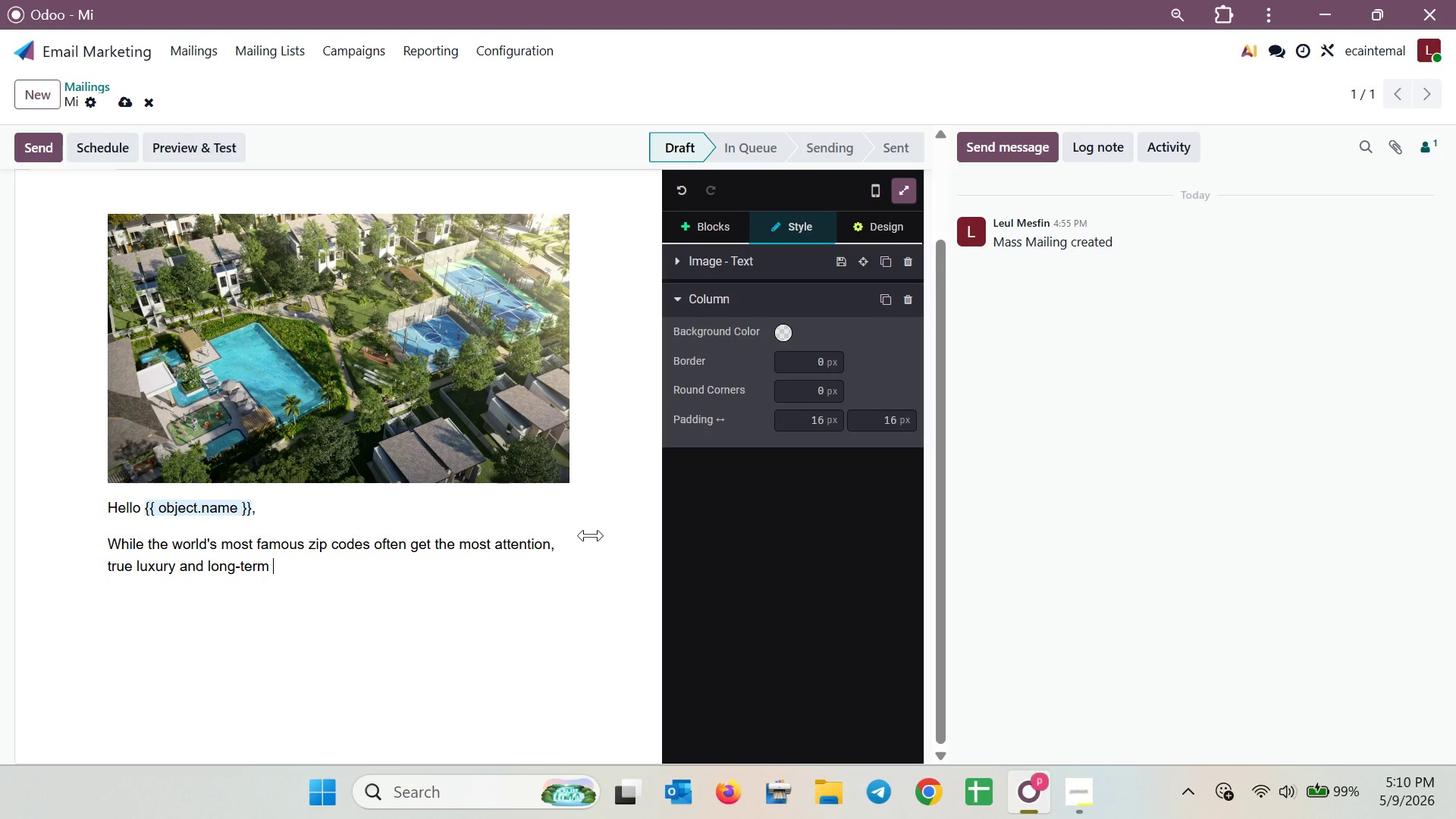 
type(va)
 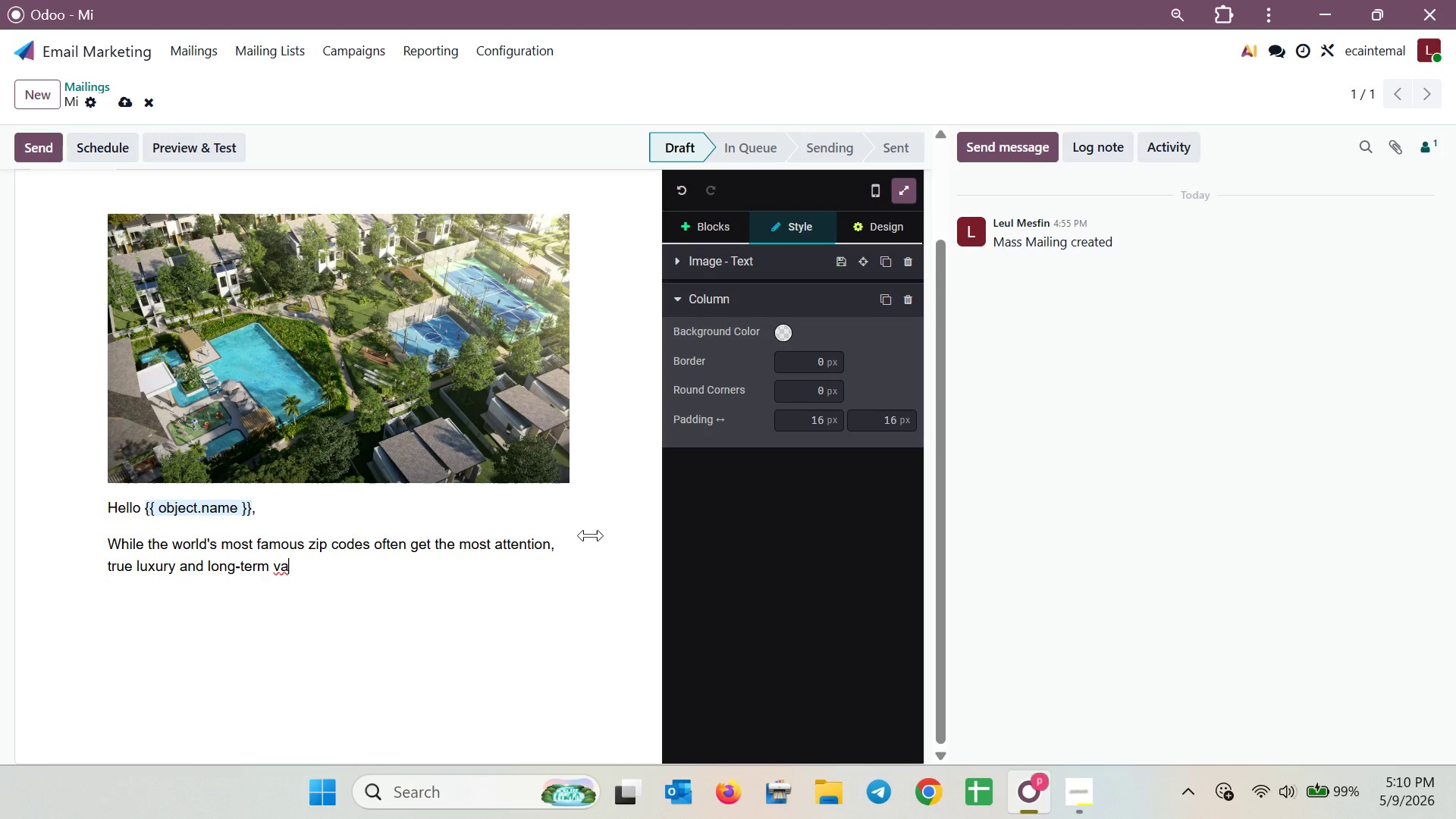 
wait(14.67)
 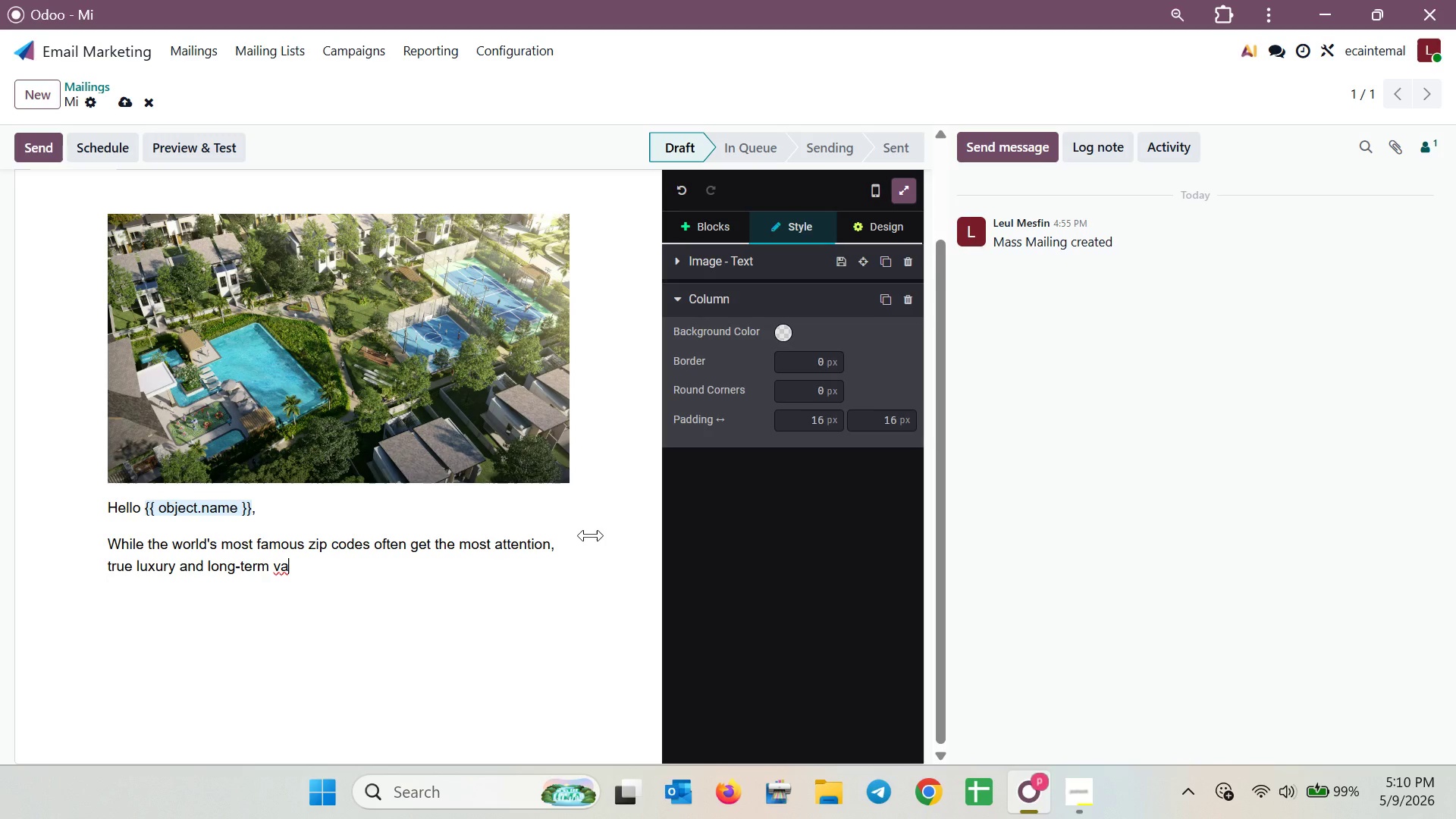 
type(lue )
 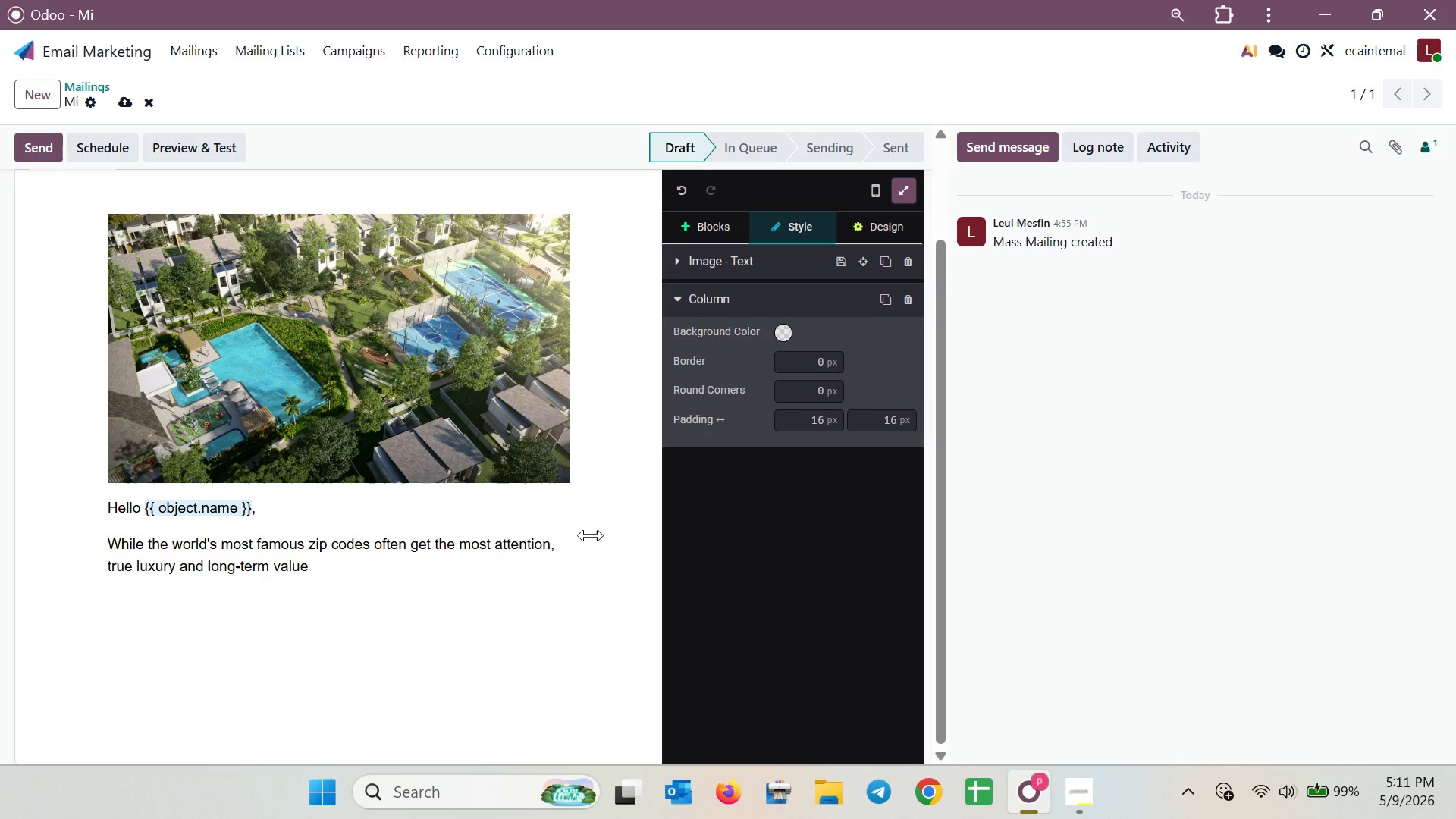 
type(are fe)
key(Backspace)
type(re)
 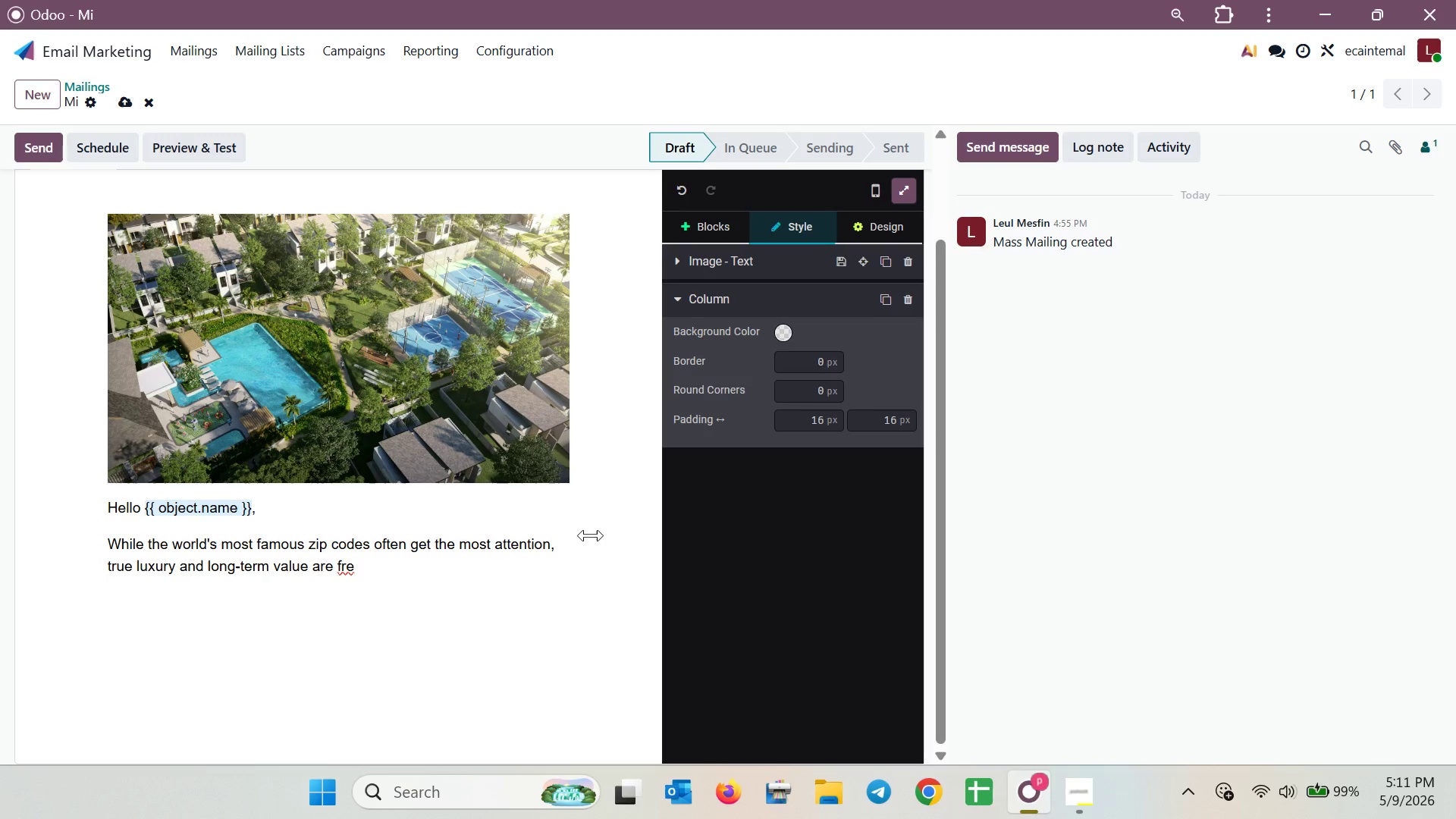 
type(quently)
 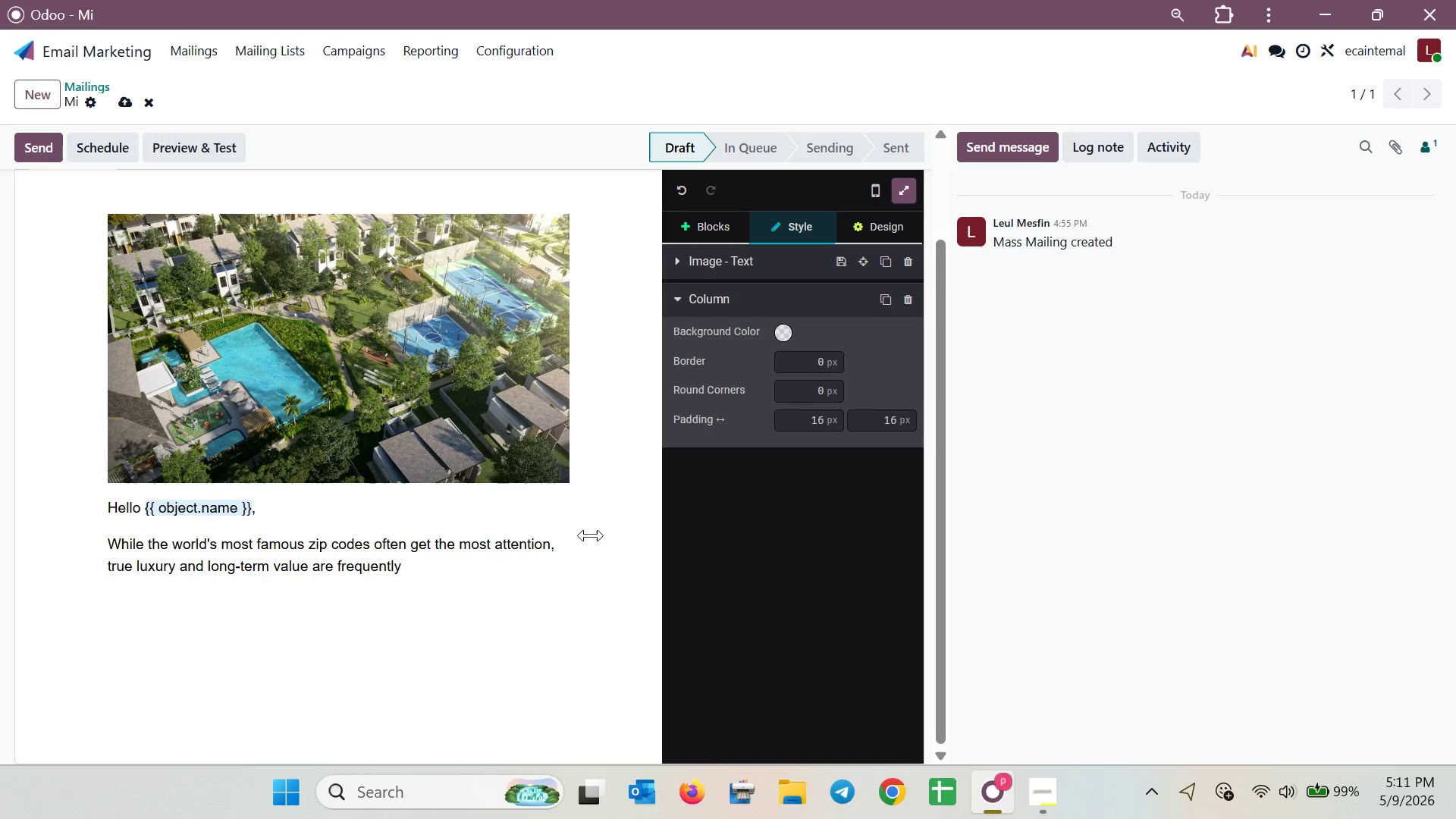 
wait(9.8)
 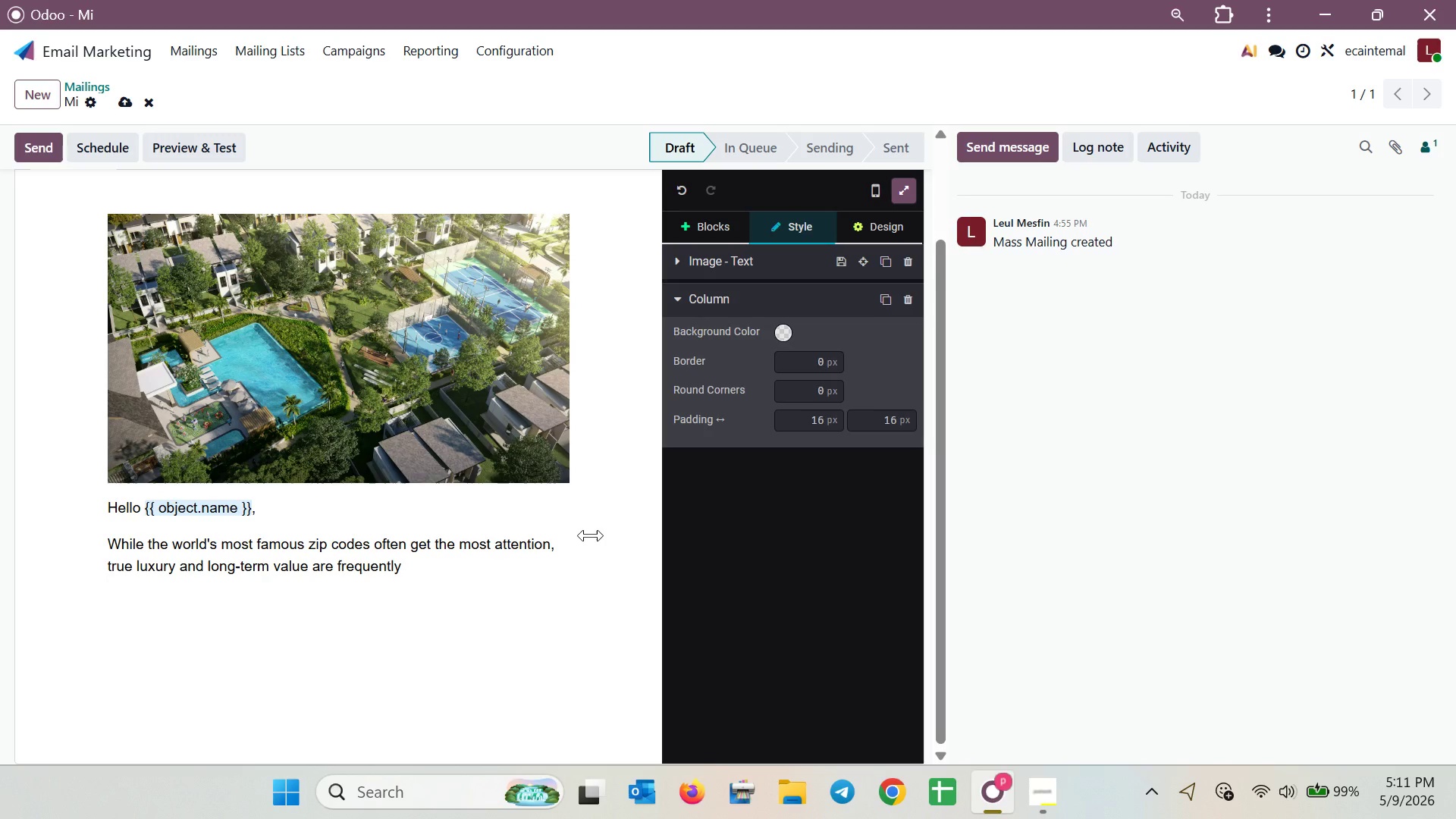 
type( fou)
 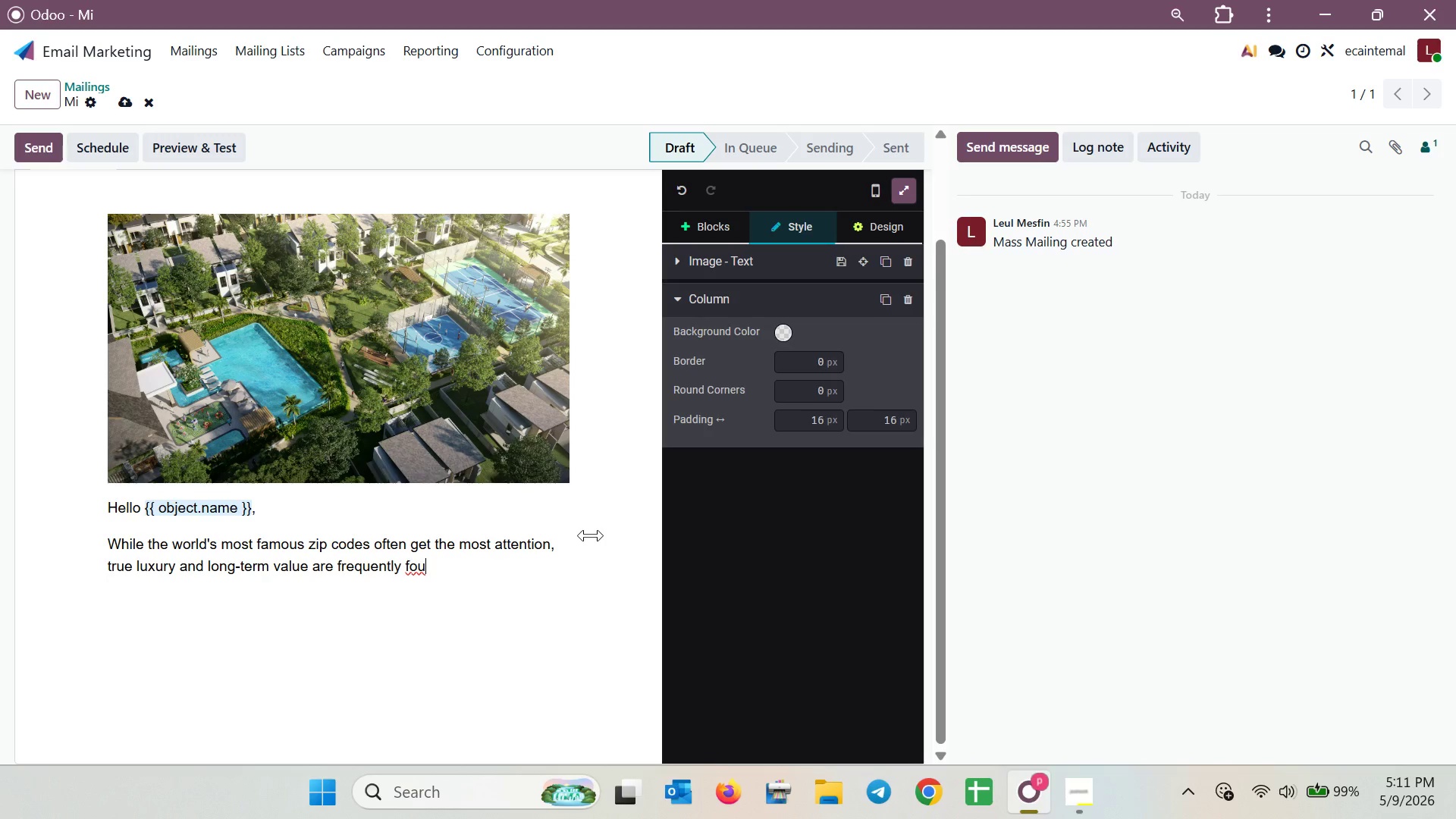 
wait(6.06)
 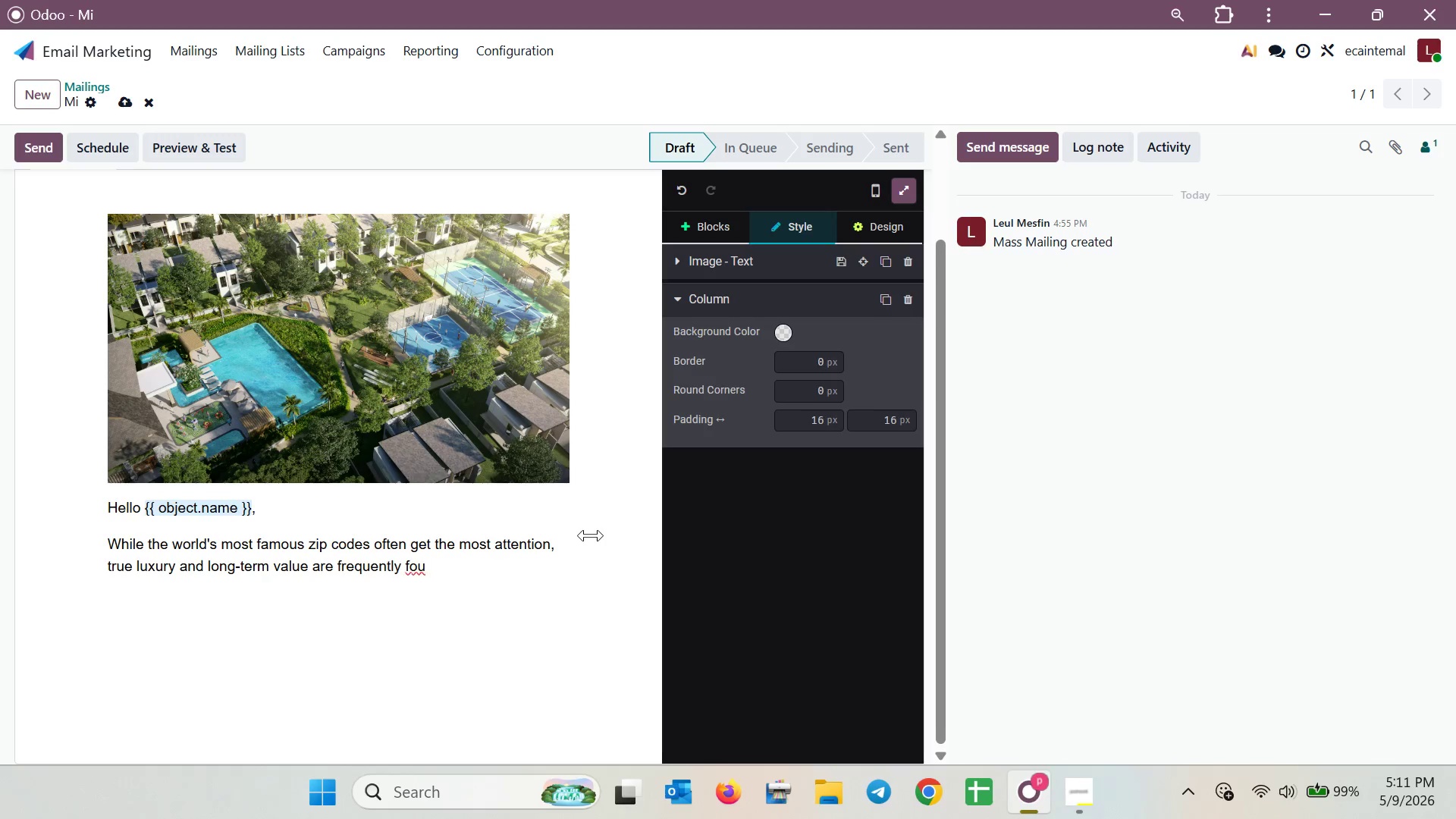 
type(nd)
 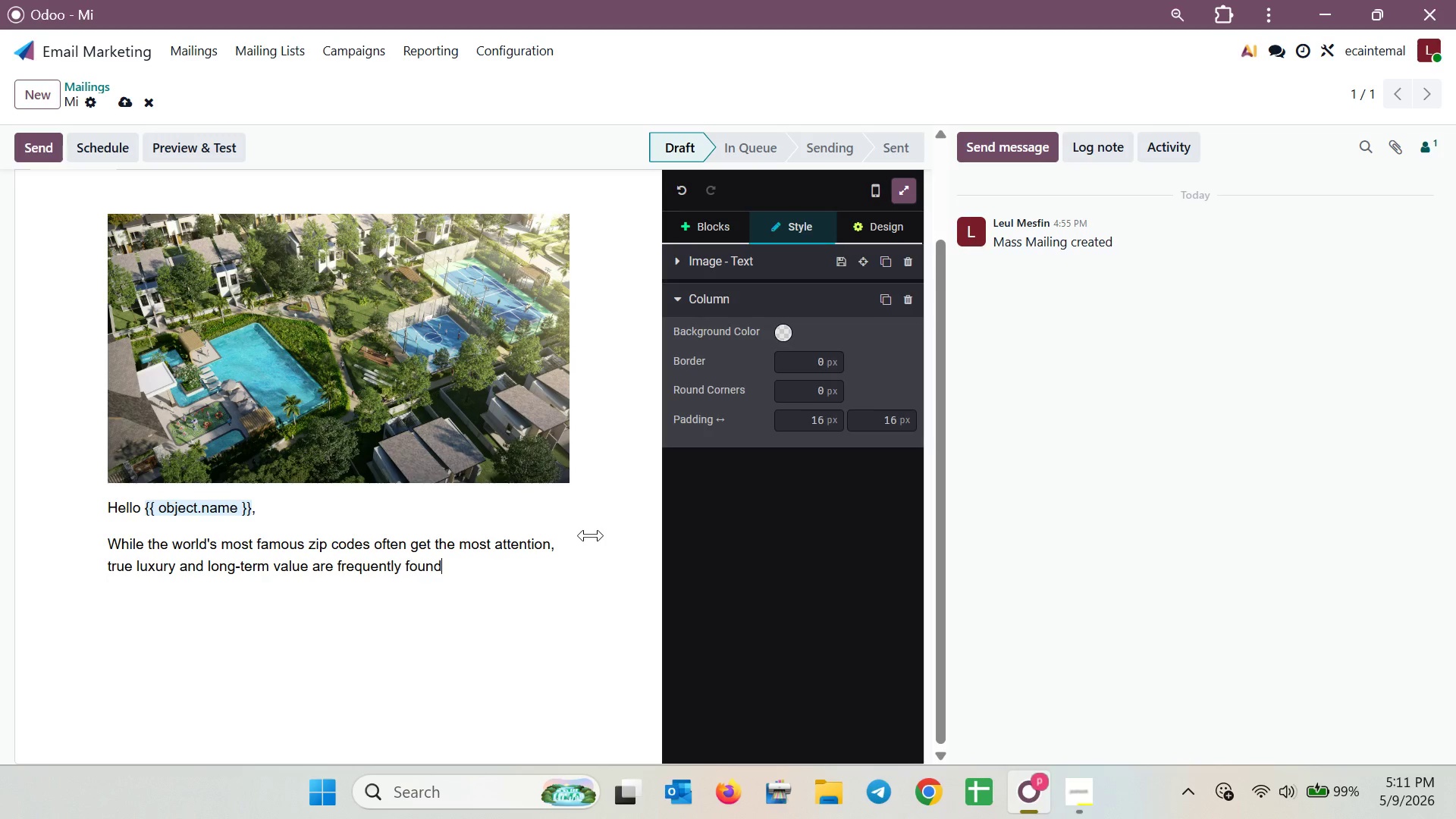 
type( in the )
 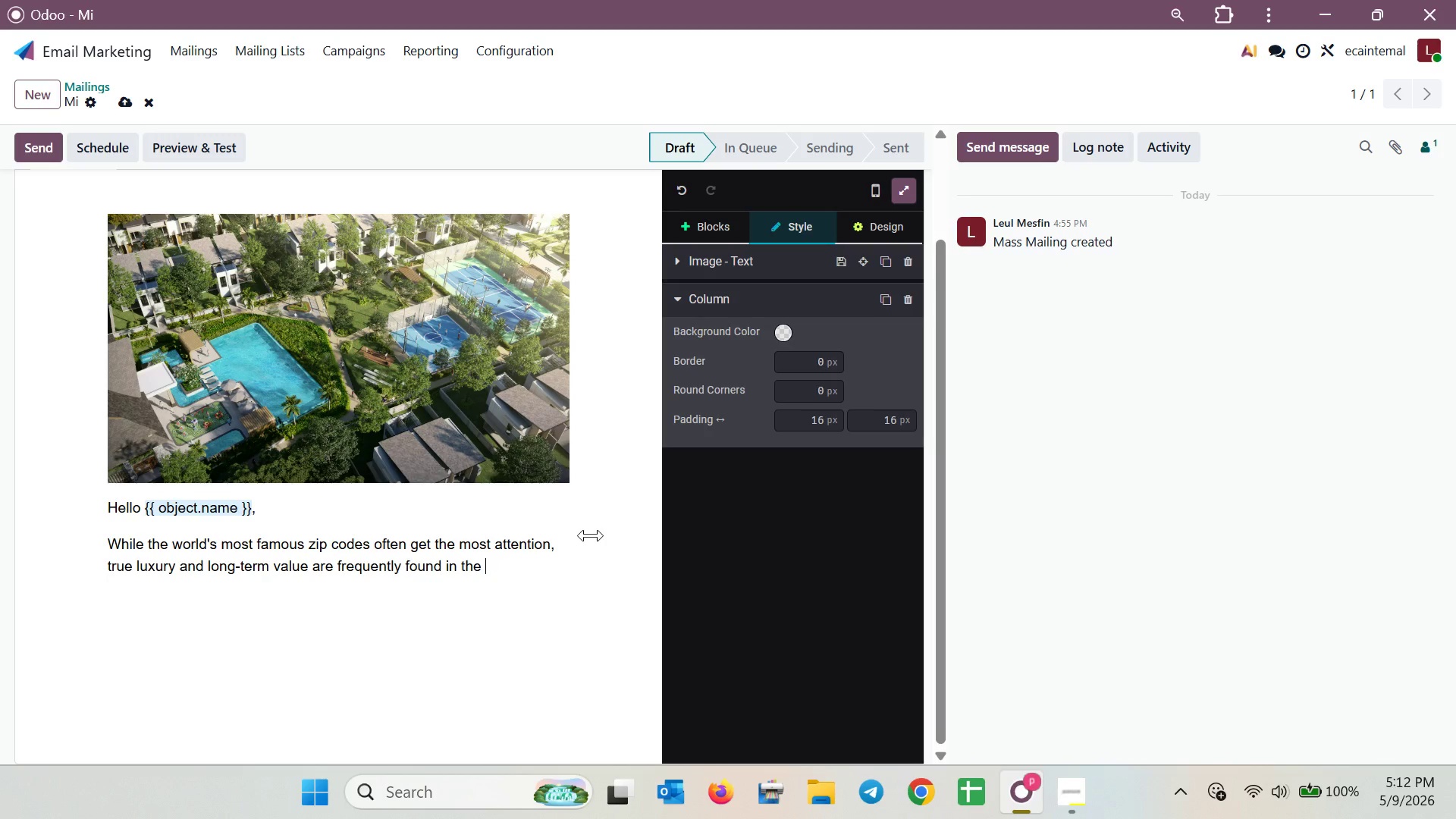 
wait(66.5)
 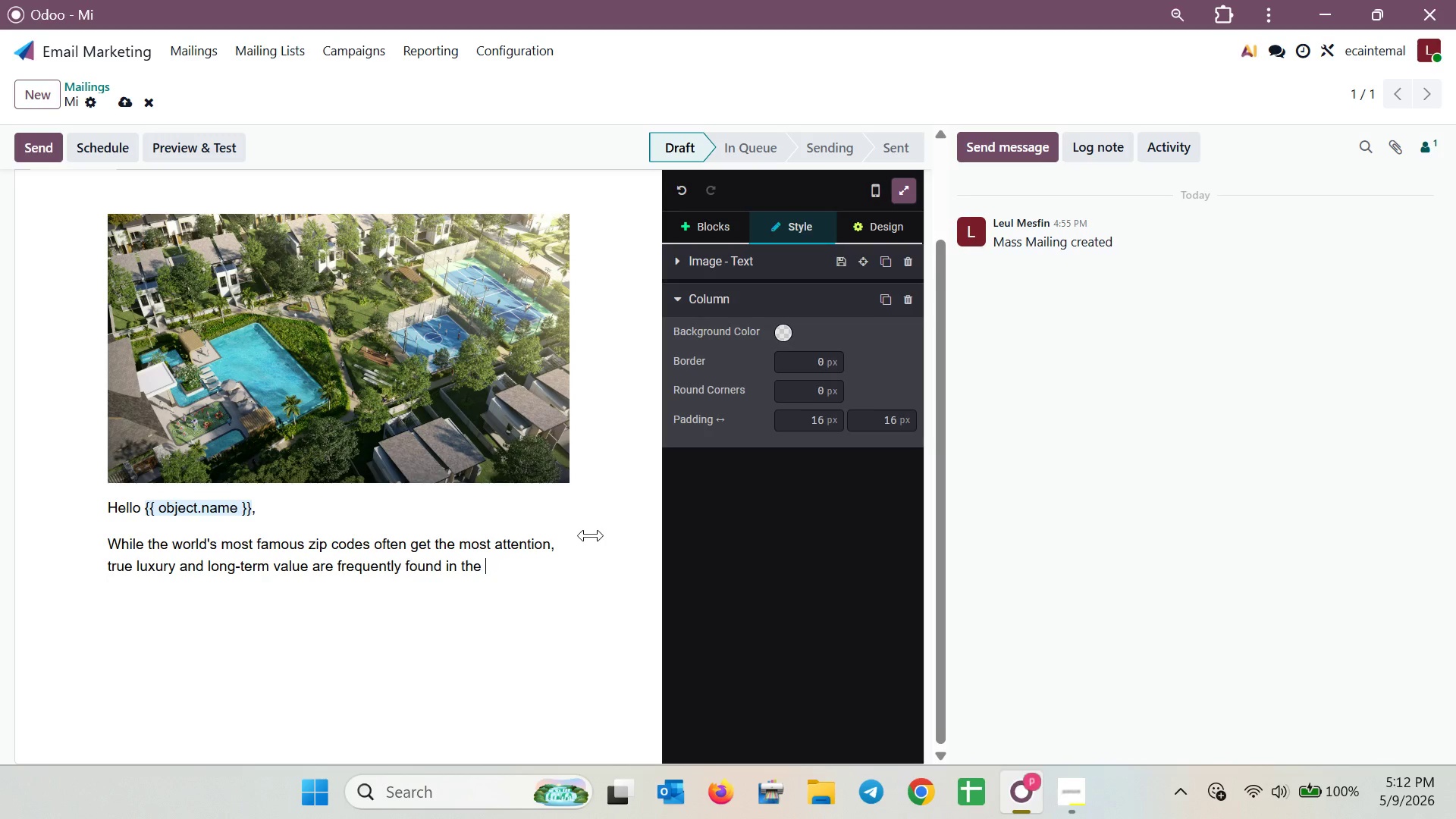 
type(neighbor)
 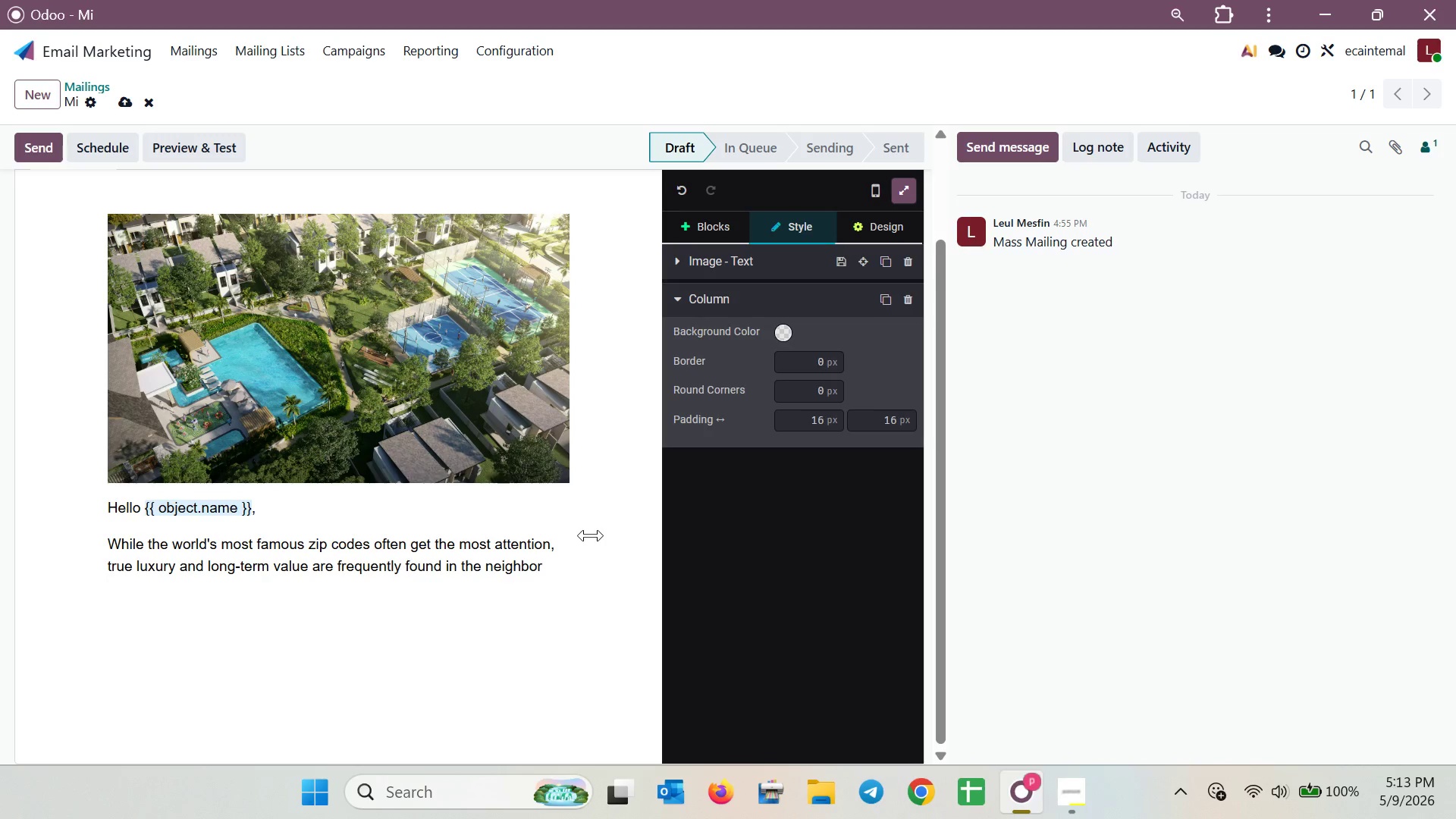 
wait(8.86)
 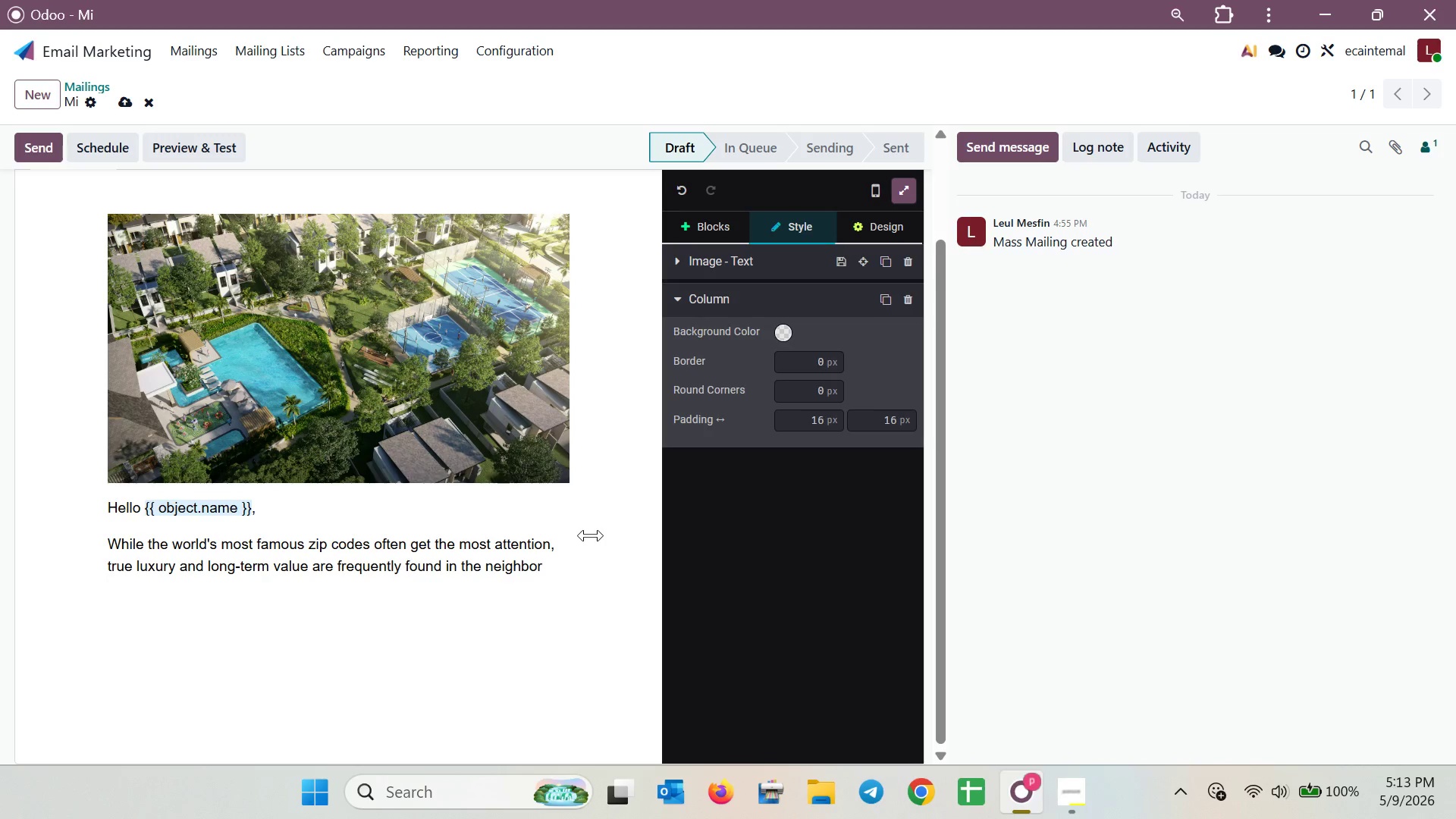 
key(H)
 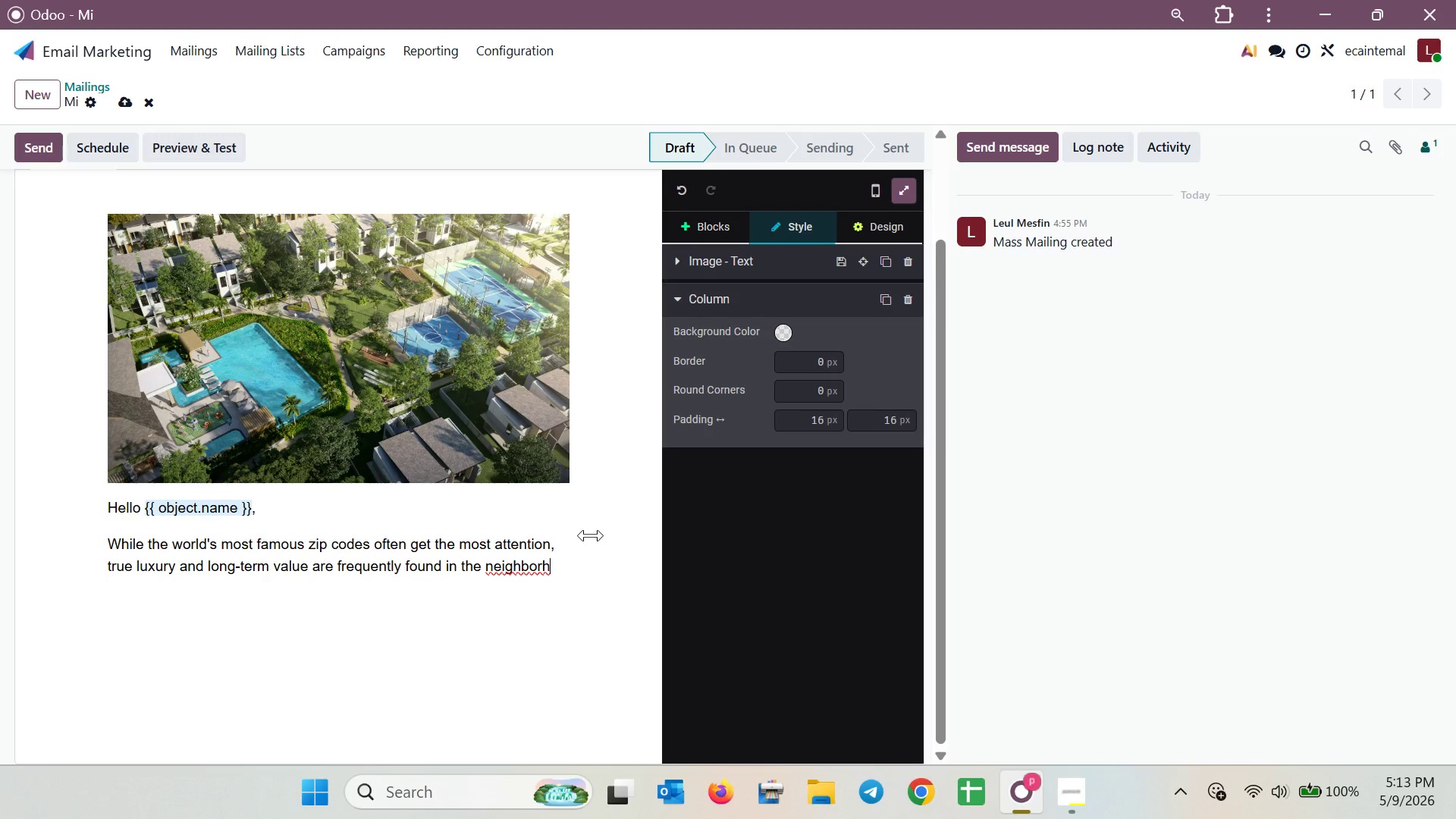 
type(oods the )
 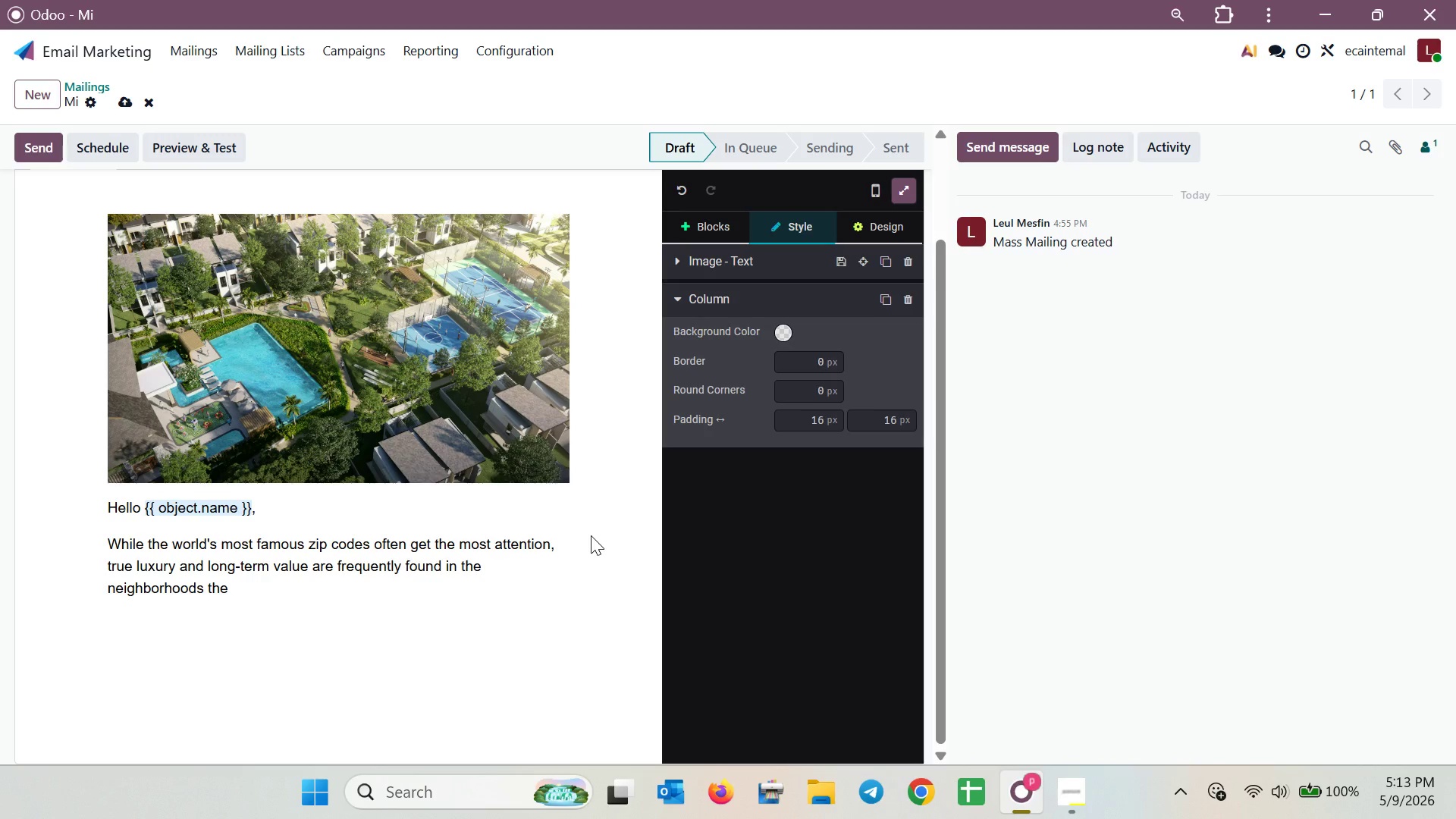 
type(remain )
 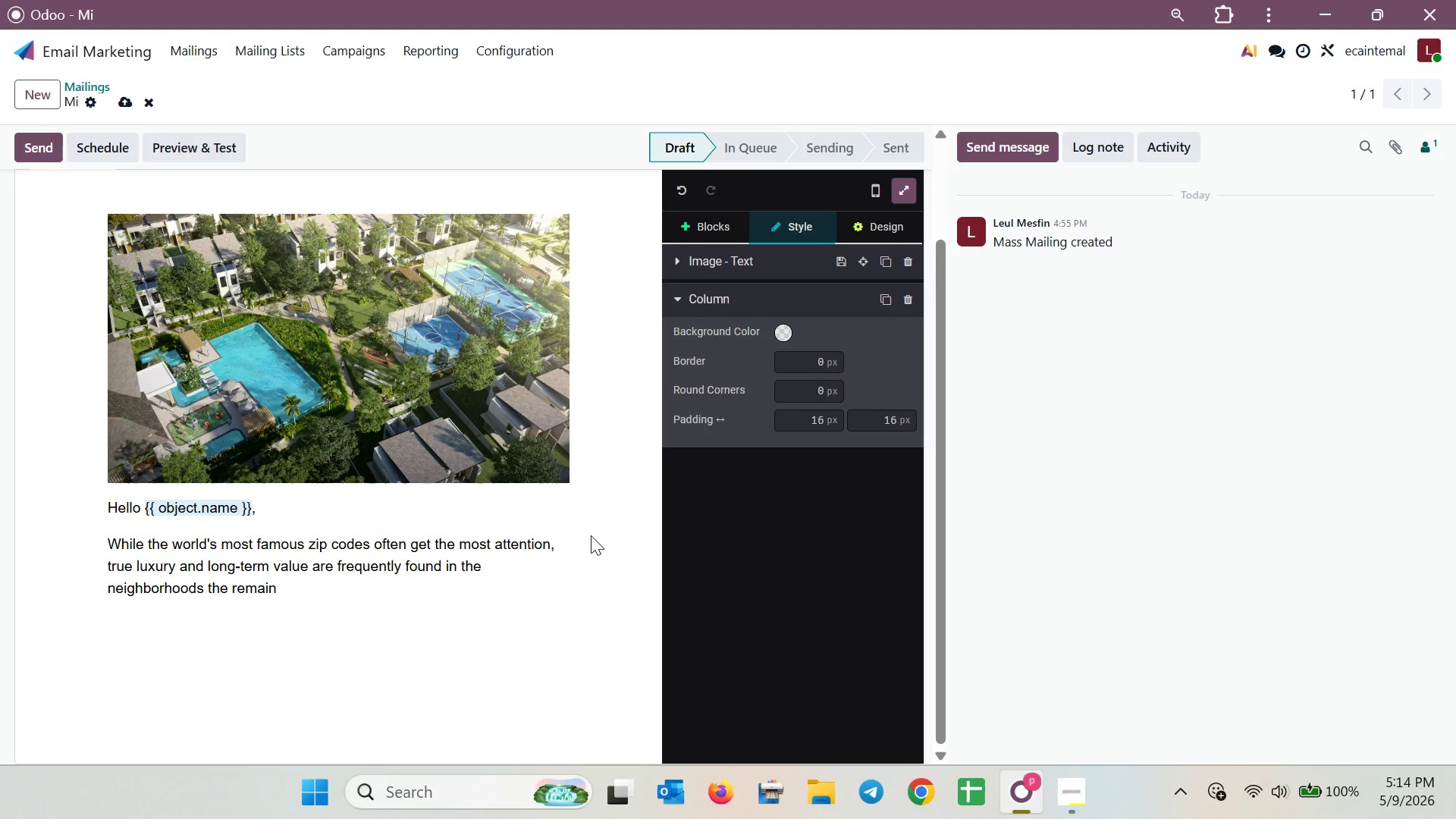 
wait(34.2)
 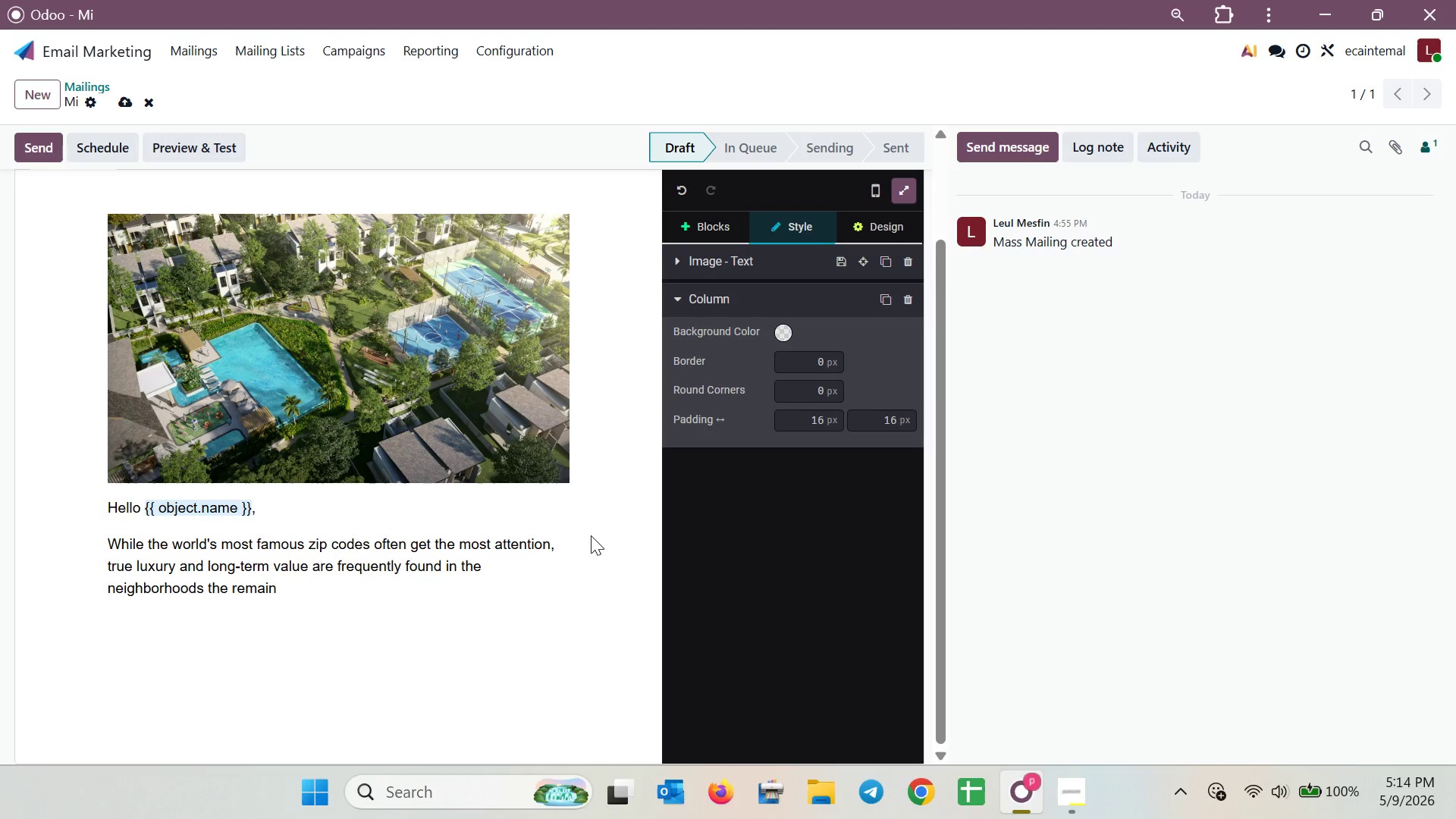 
type(un)
 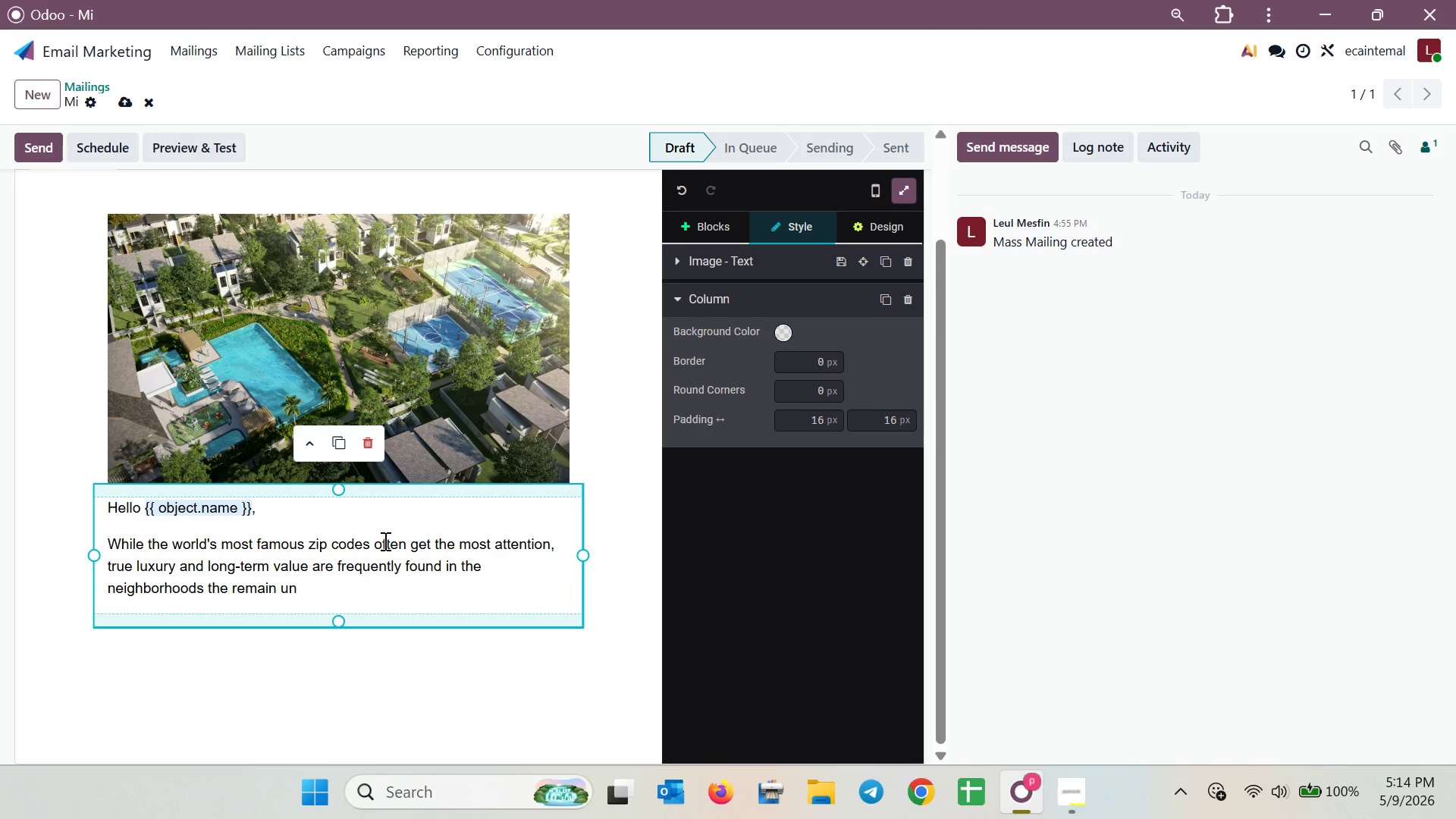 
wait(13.16)
 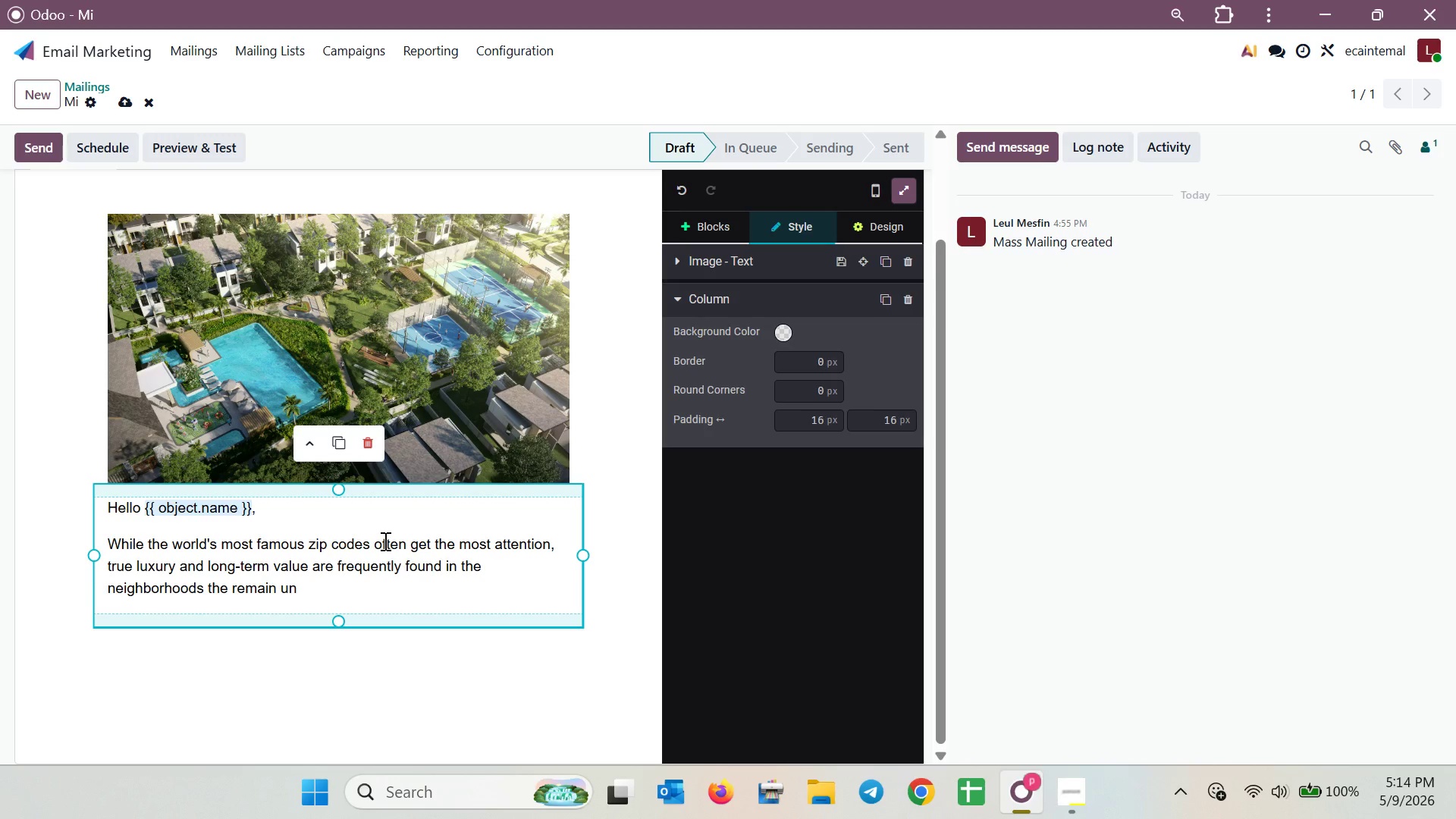 
type(der the)
 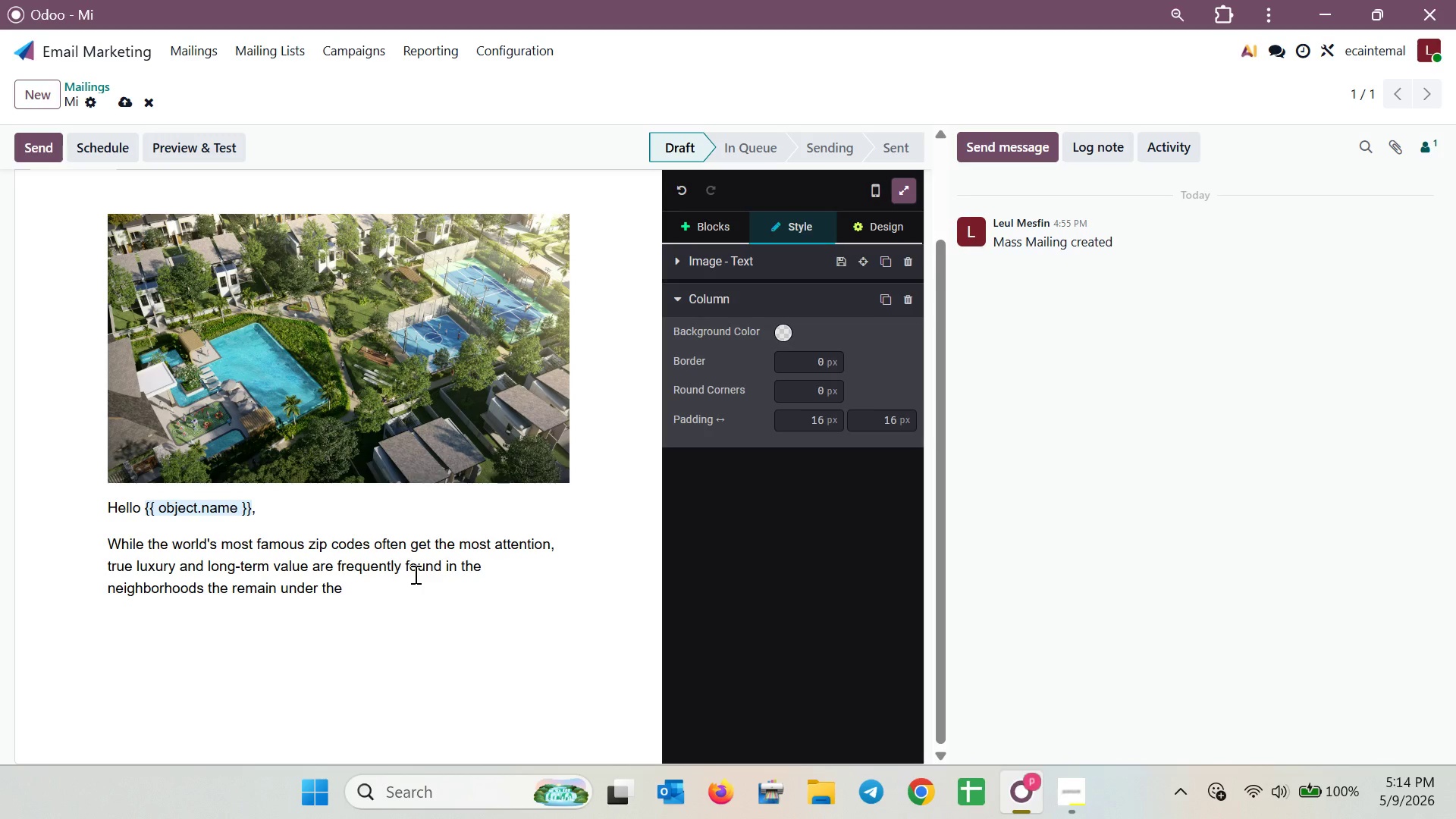 
wait(24.83)
 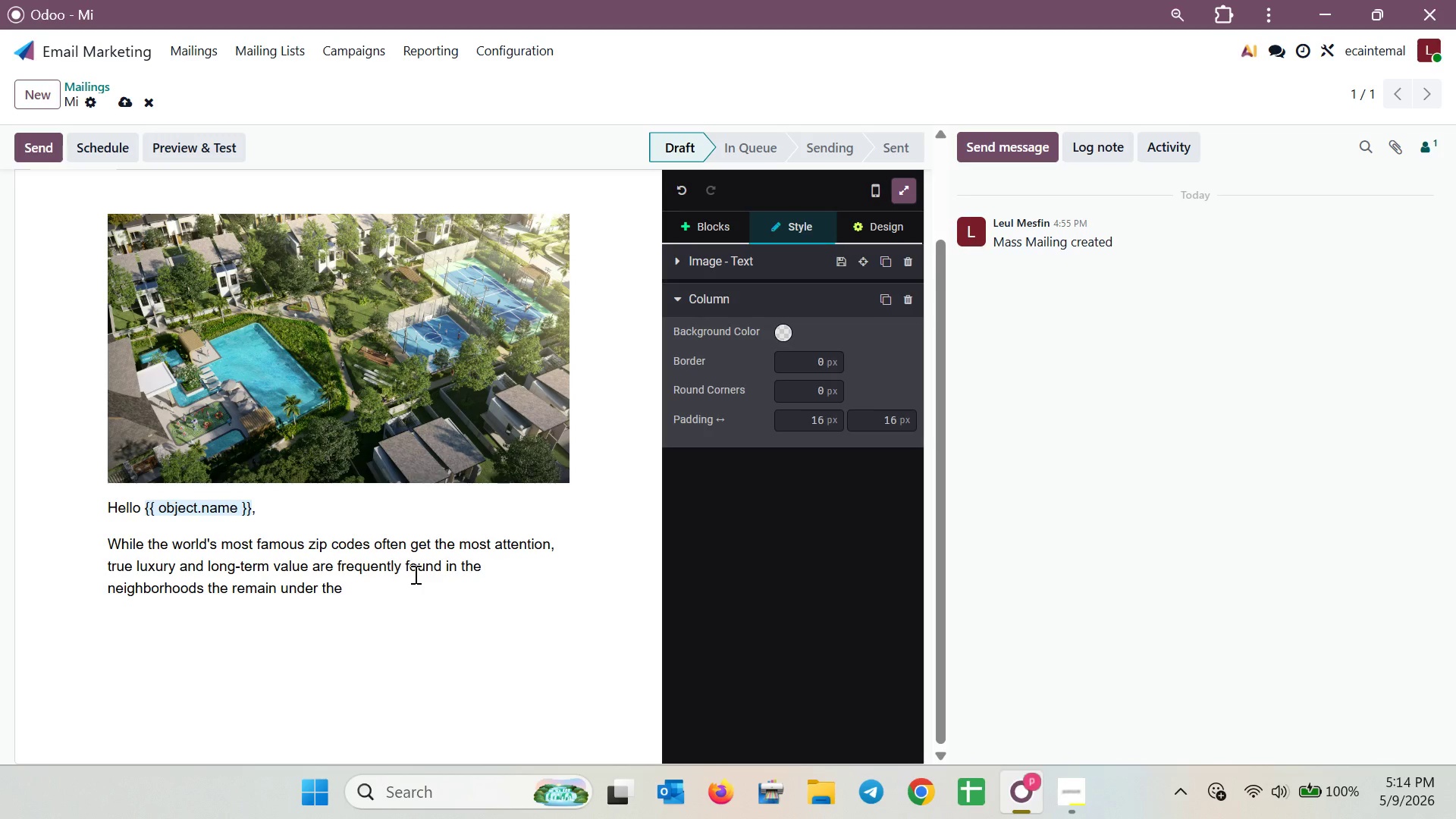 
key(Space)
 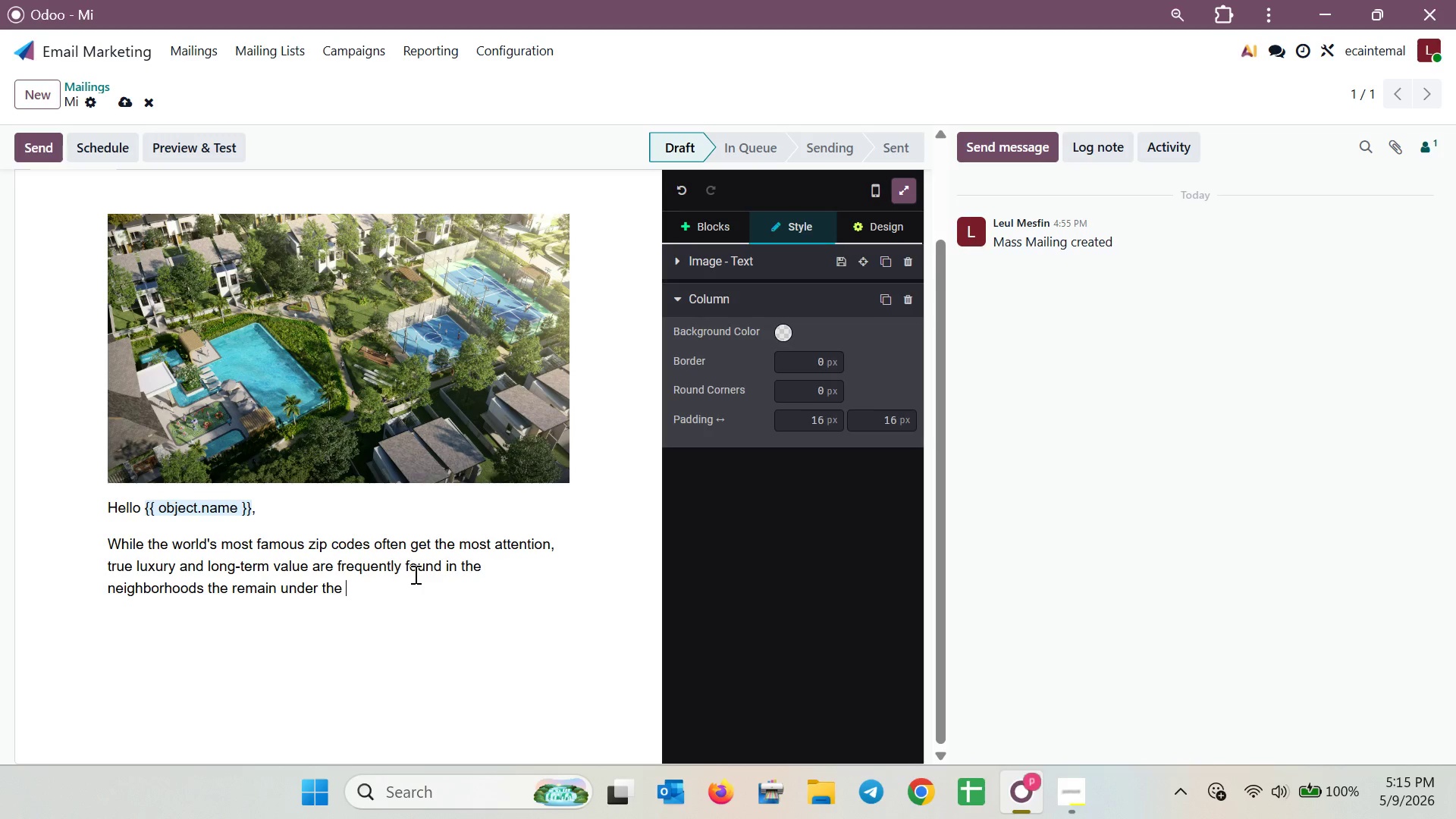 
wait(7.0)
 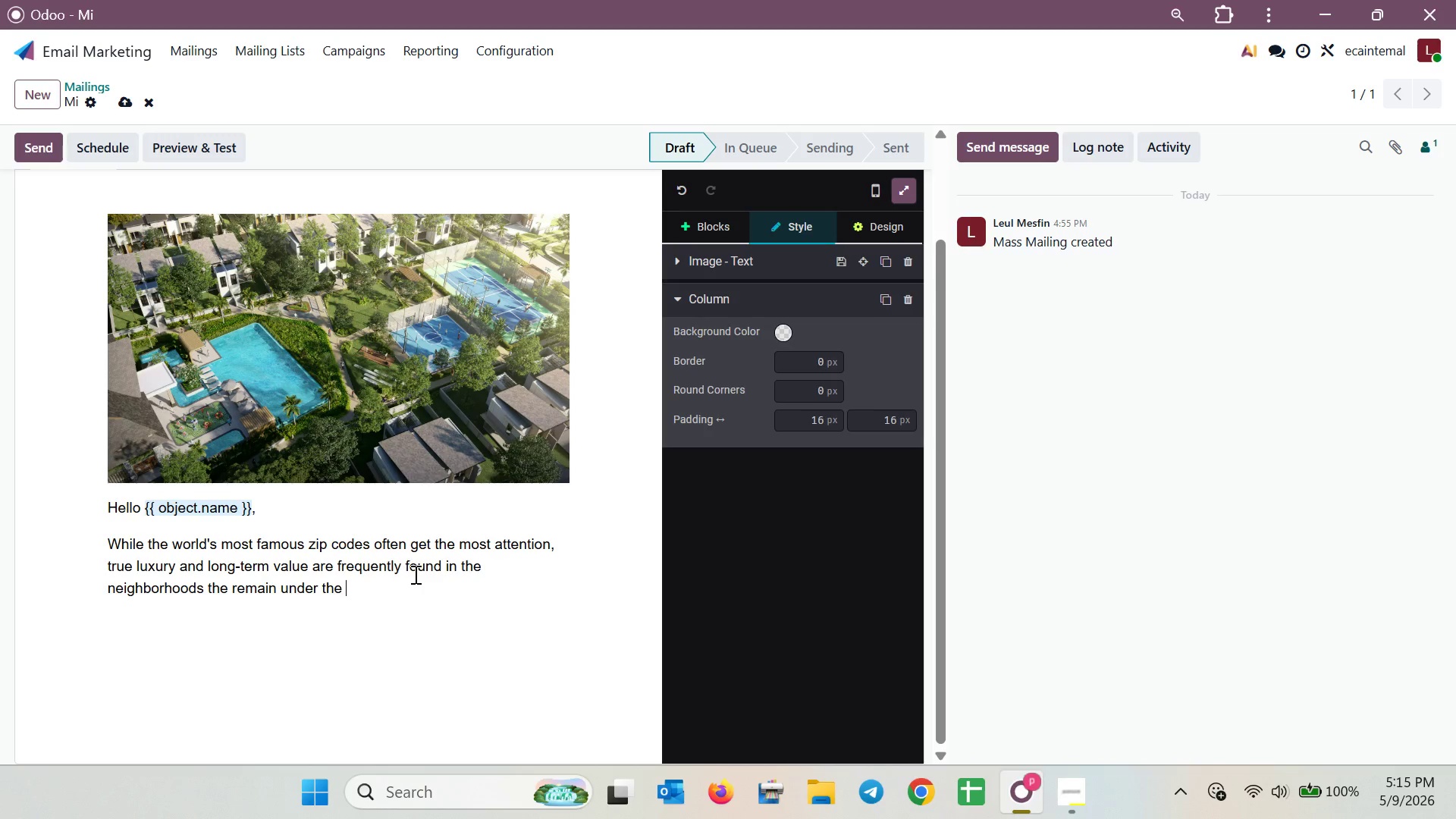 
type(radar of the genral )
key(Backspace)
key(Backspace)
key(Backspace)
key(Backspace)
key(Backspace)
key(Backspace)
key(Backspace)
type(gen)
 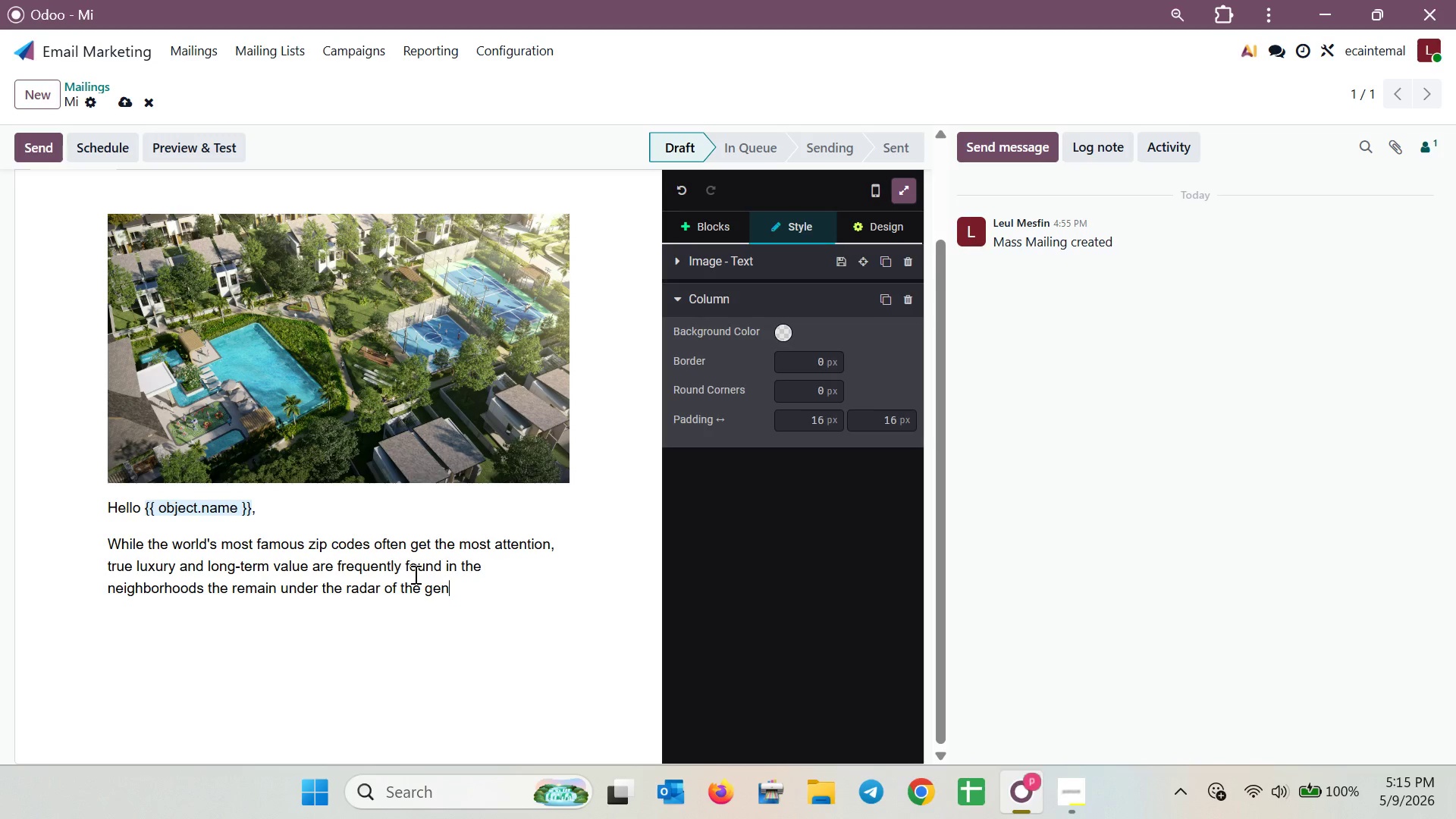 
type(eral public.)
 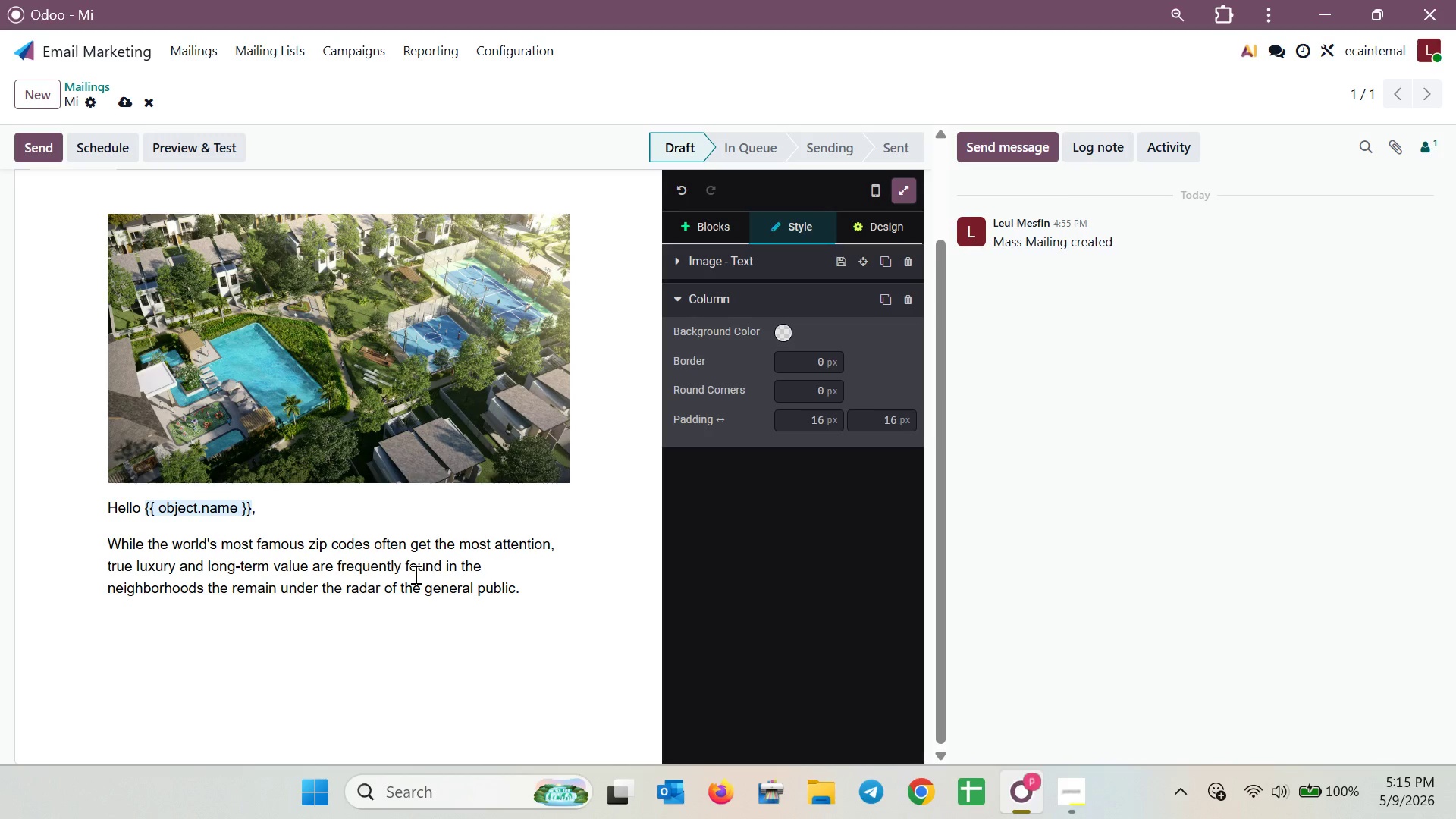 
key(Enter)
 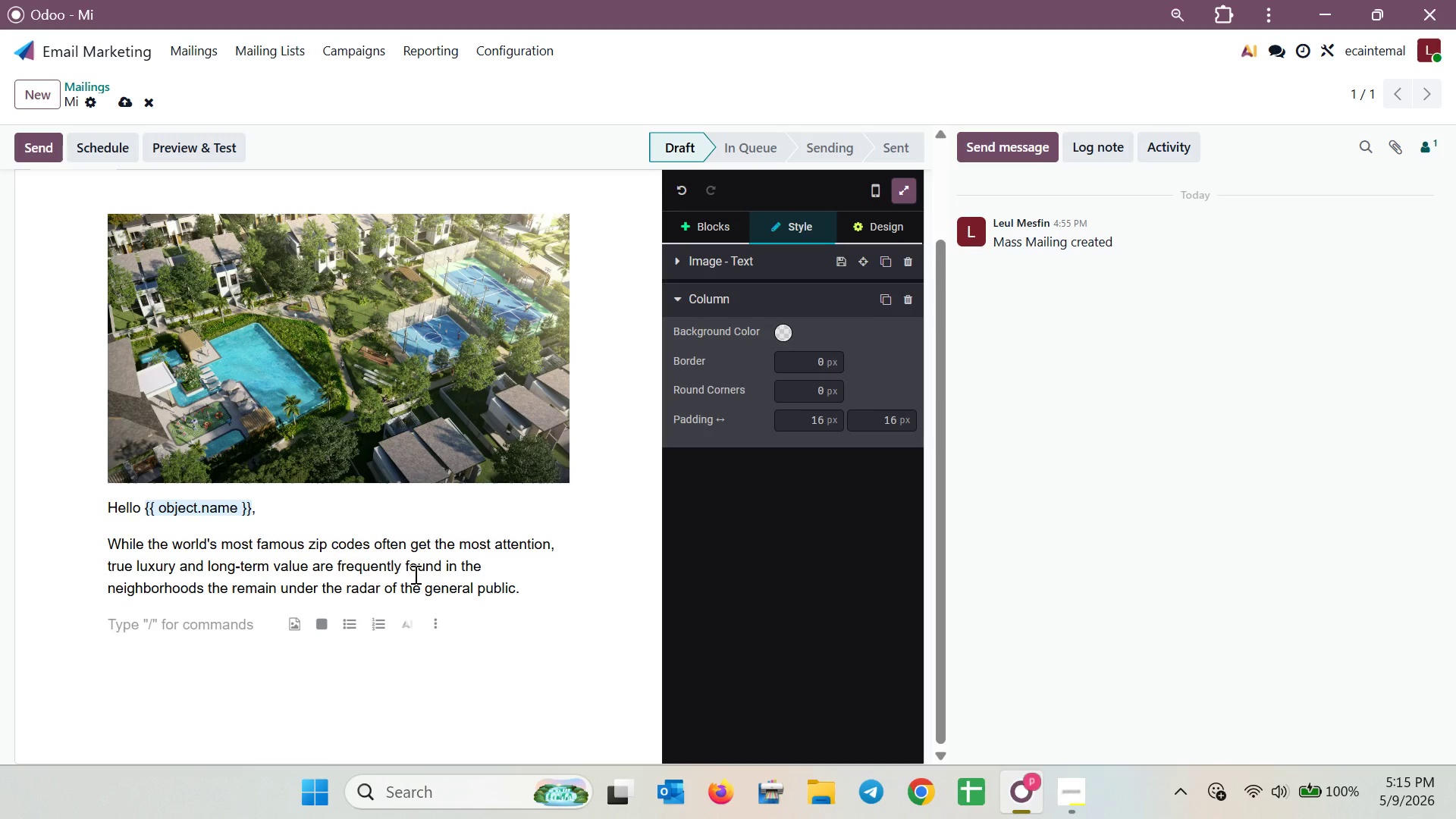 
type(As )
 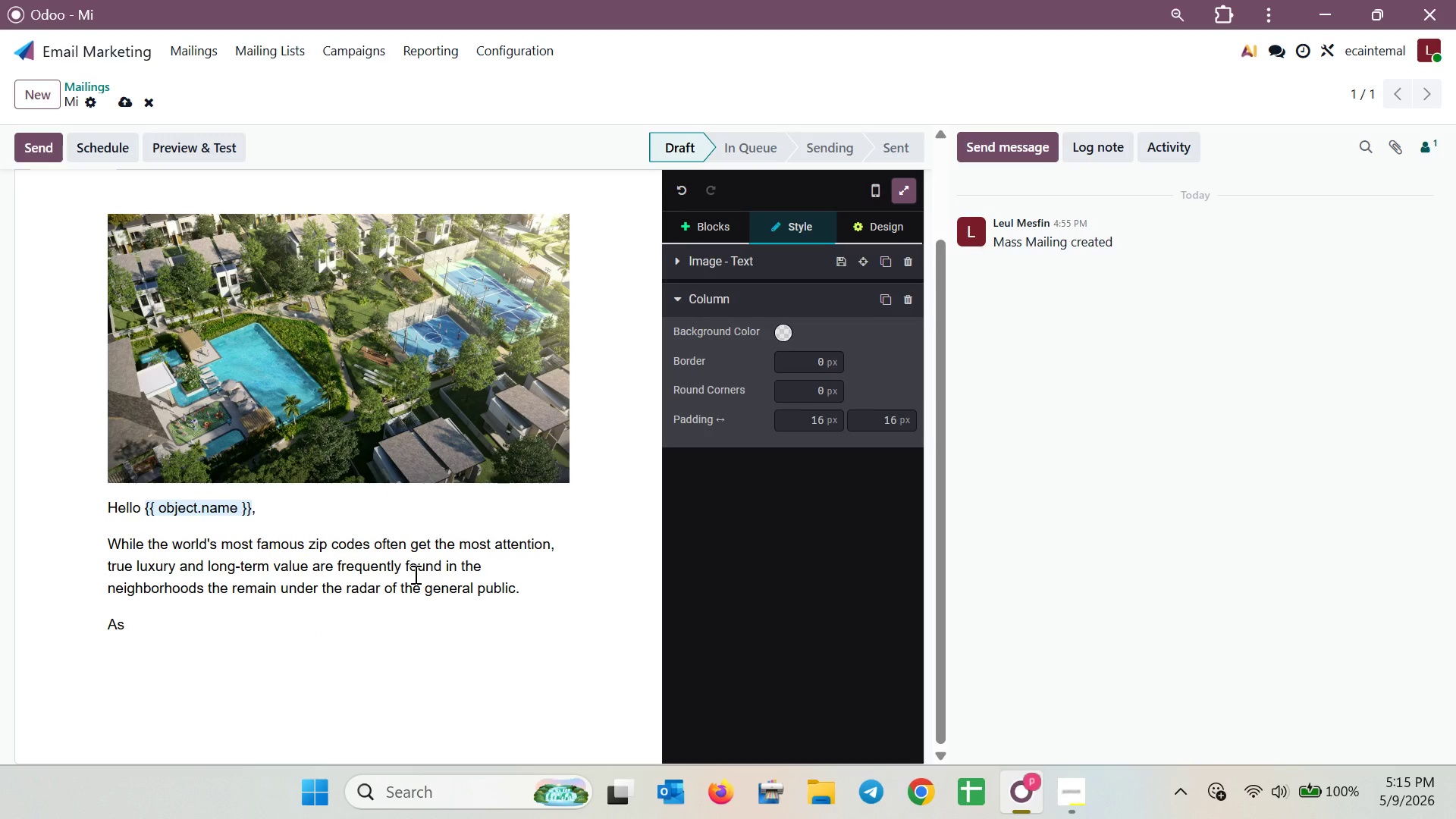 
type(you prepare for your move from )
 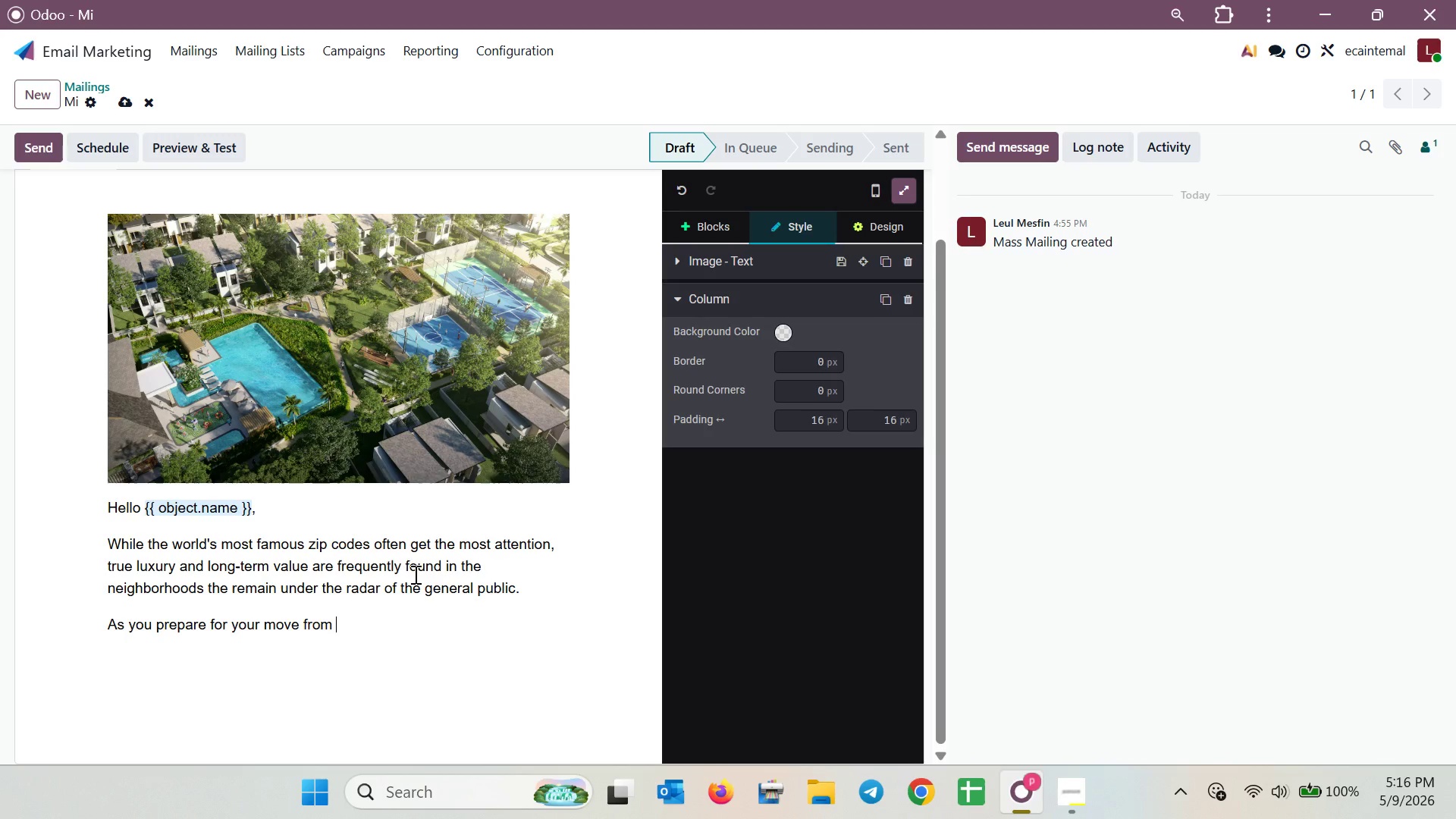 
key(Slash)
 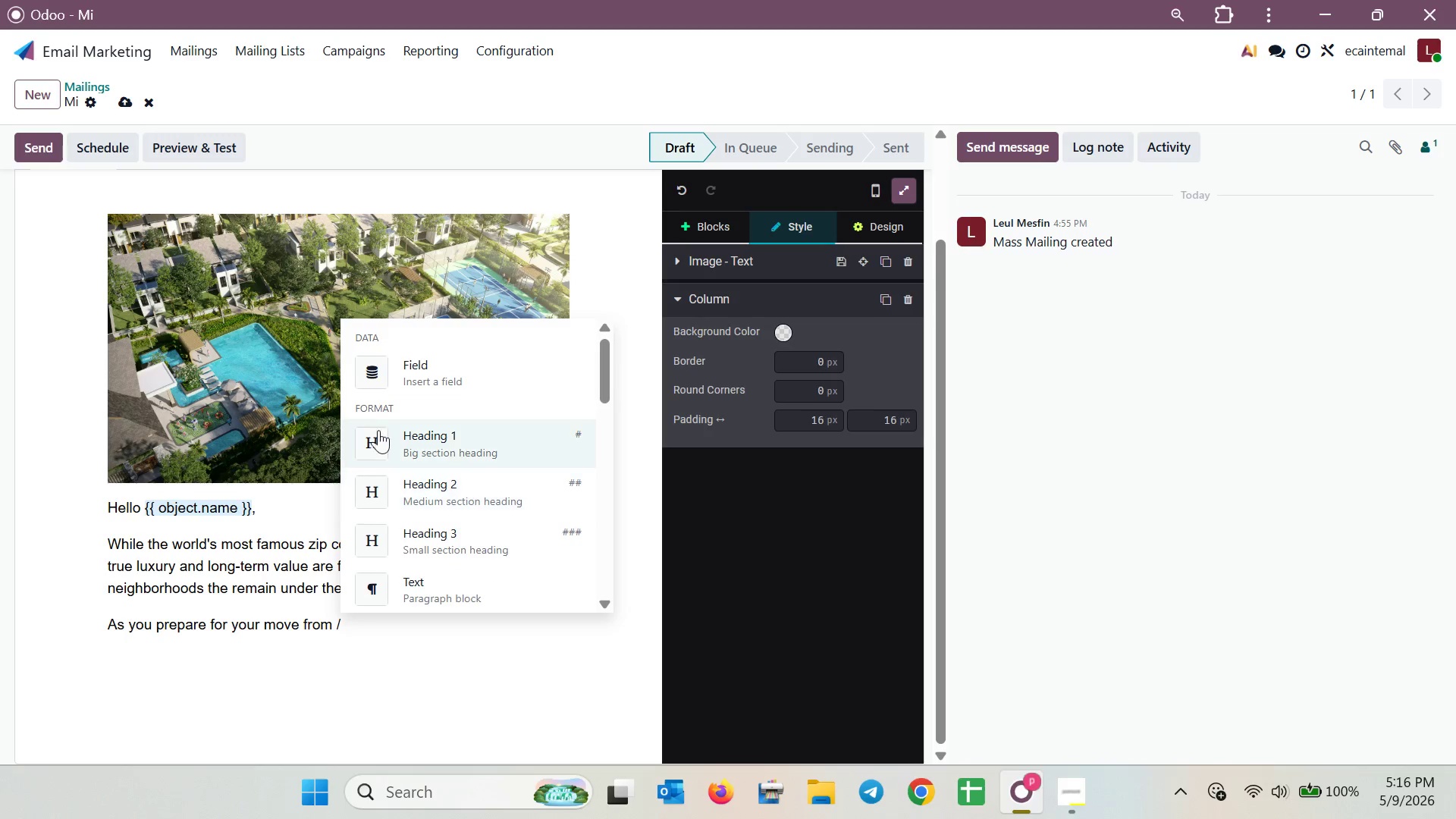 
left_click([416, 379])
 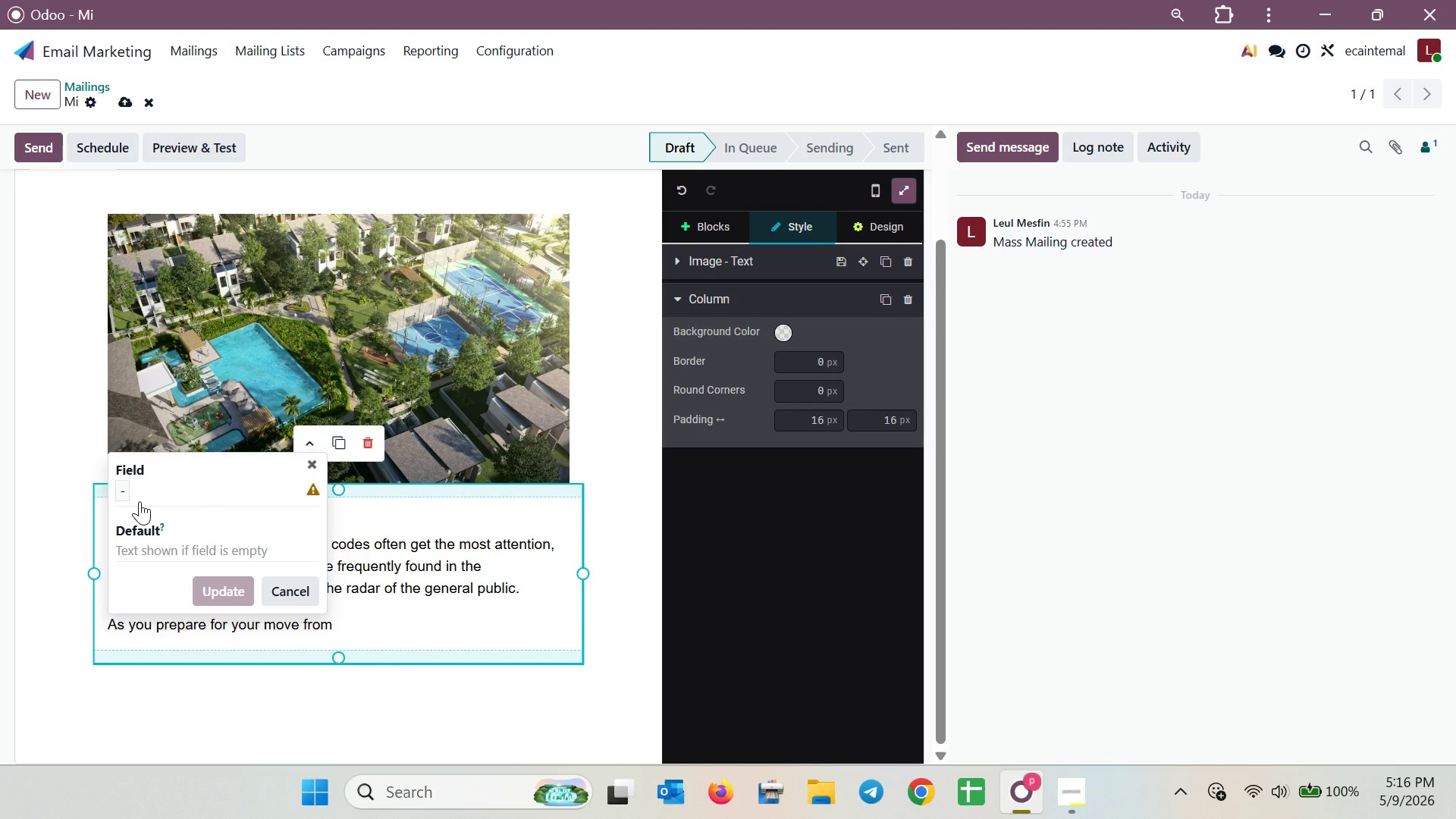 
left_click([130, 488])
 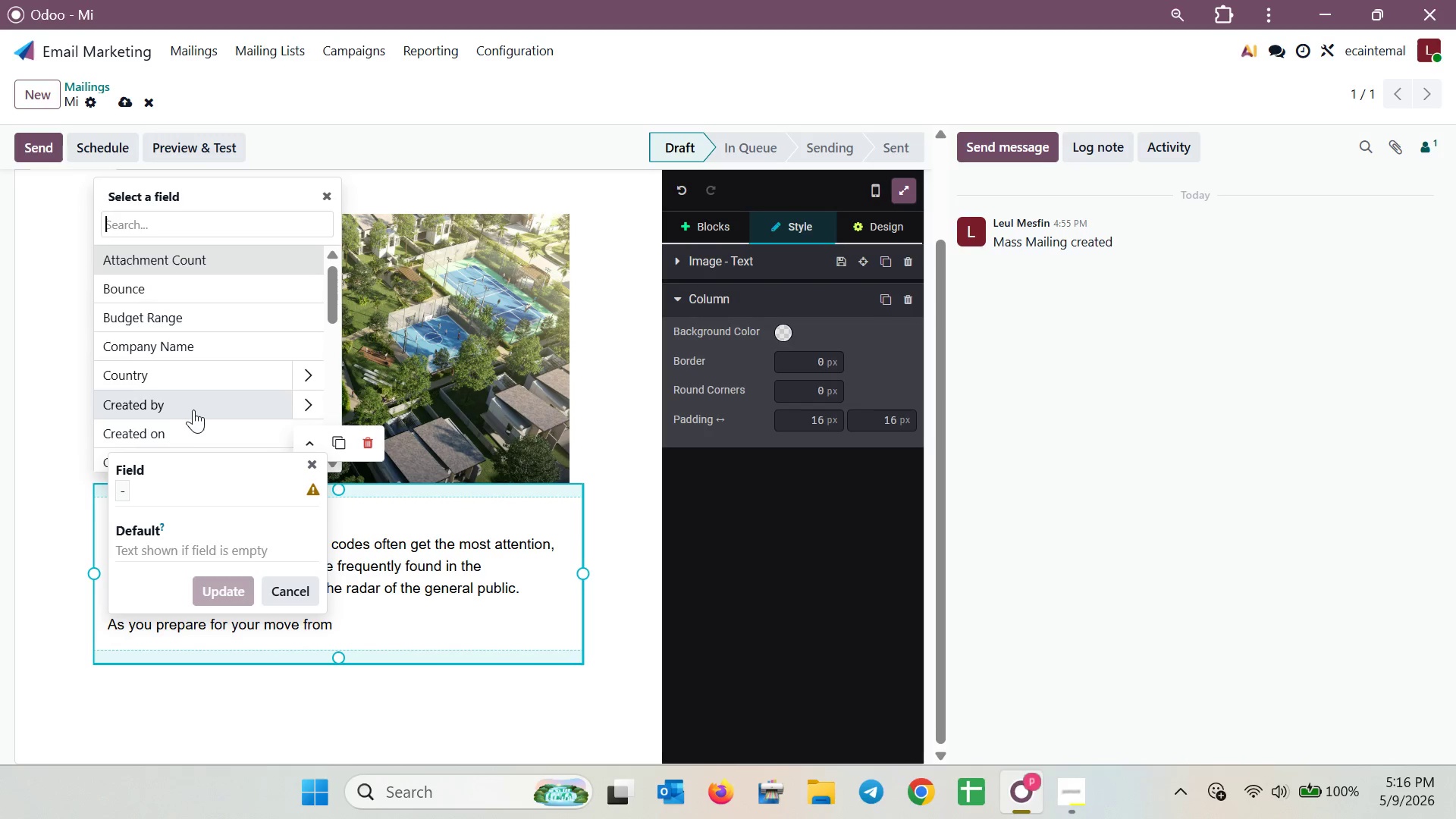 
scroll: coordinate [194, 408], scroll_direction: down, amount: 1.0
 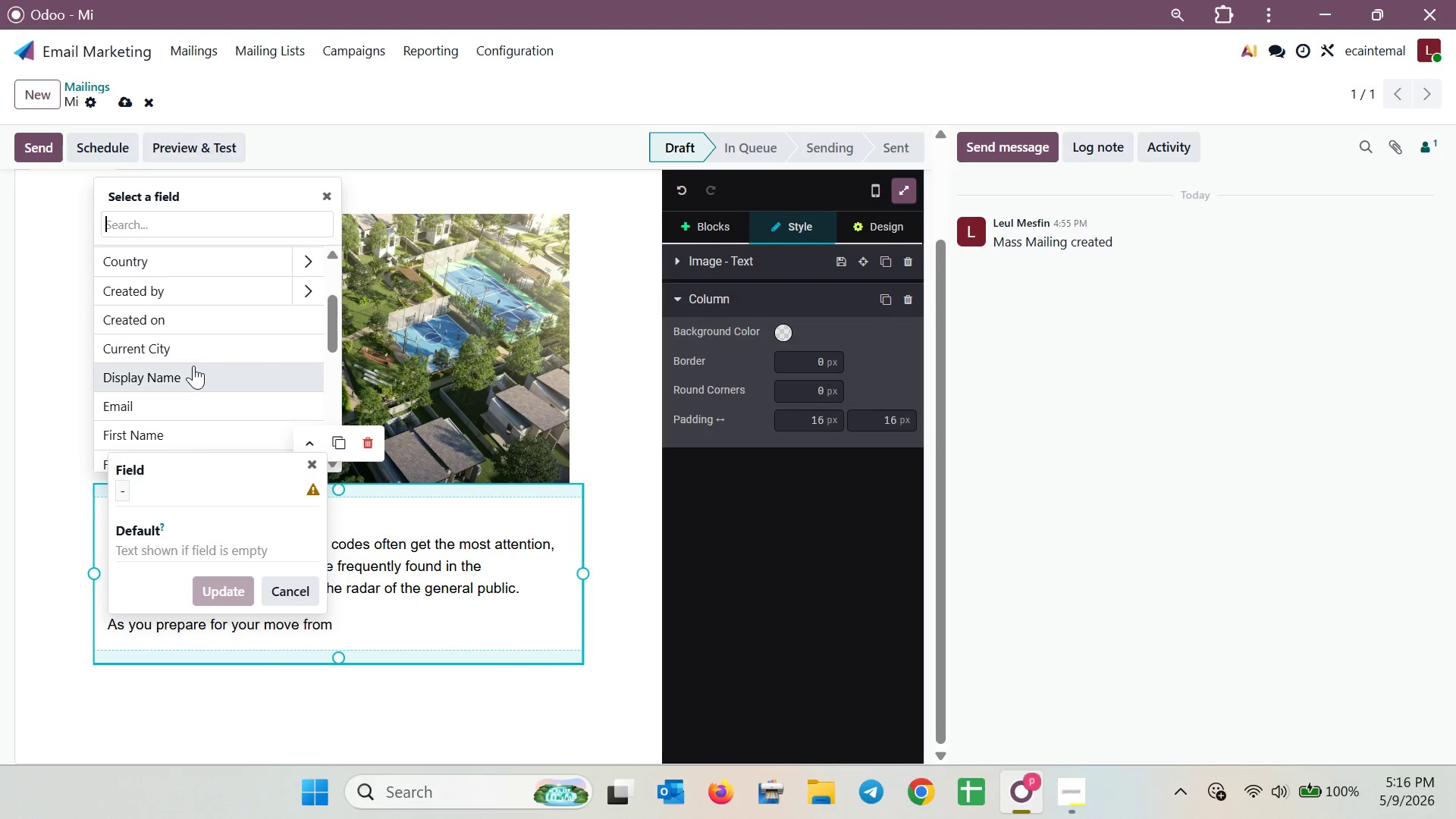 
left_click([191, 357])
 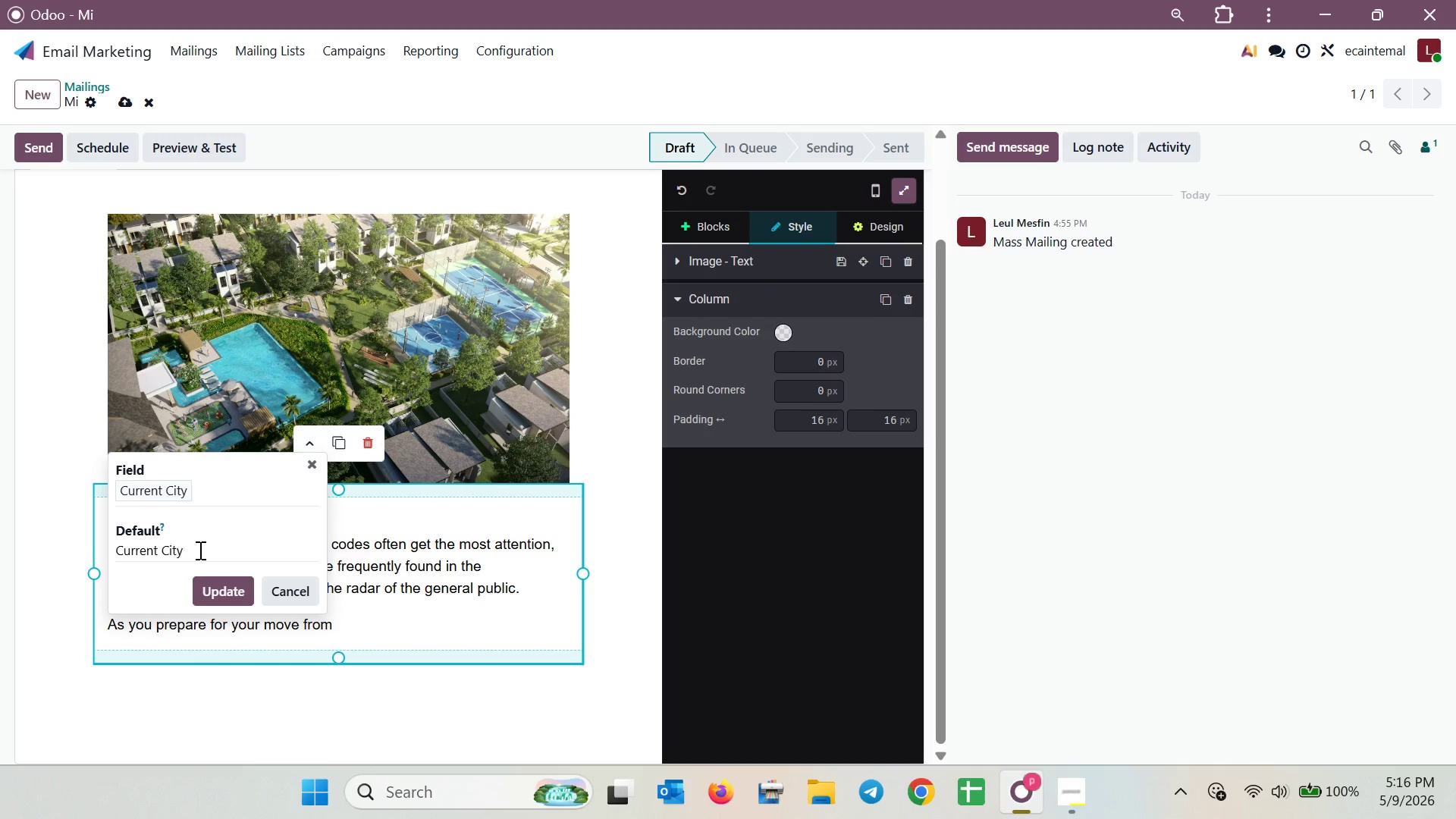 
left_click_drag(start_coordinate=[206, 545], to_coordinate=[115, 533])
 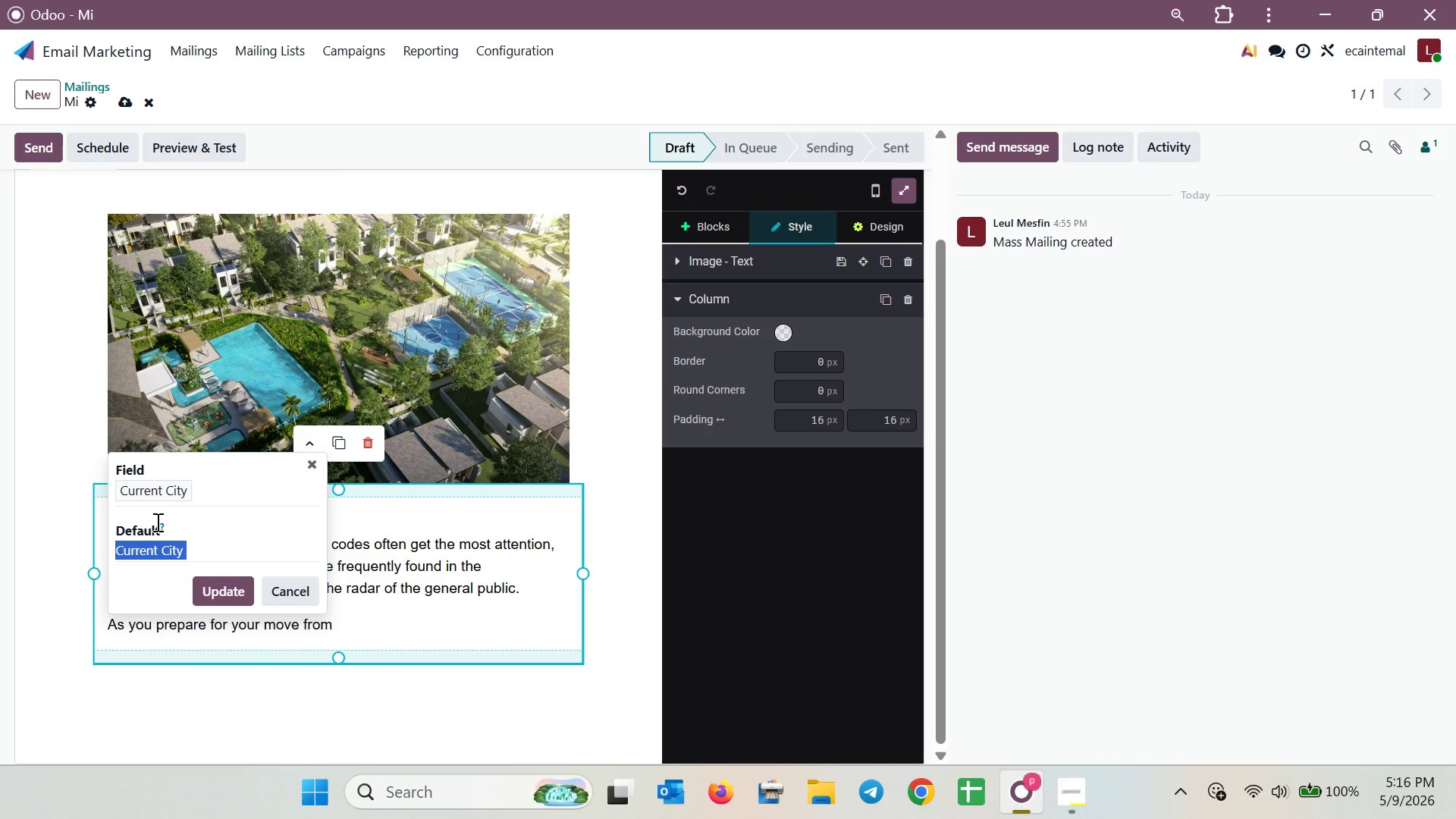 
key(Backspace)
 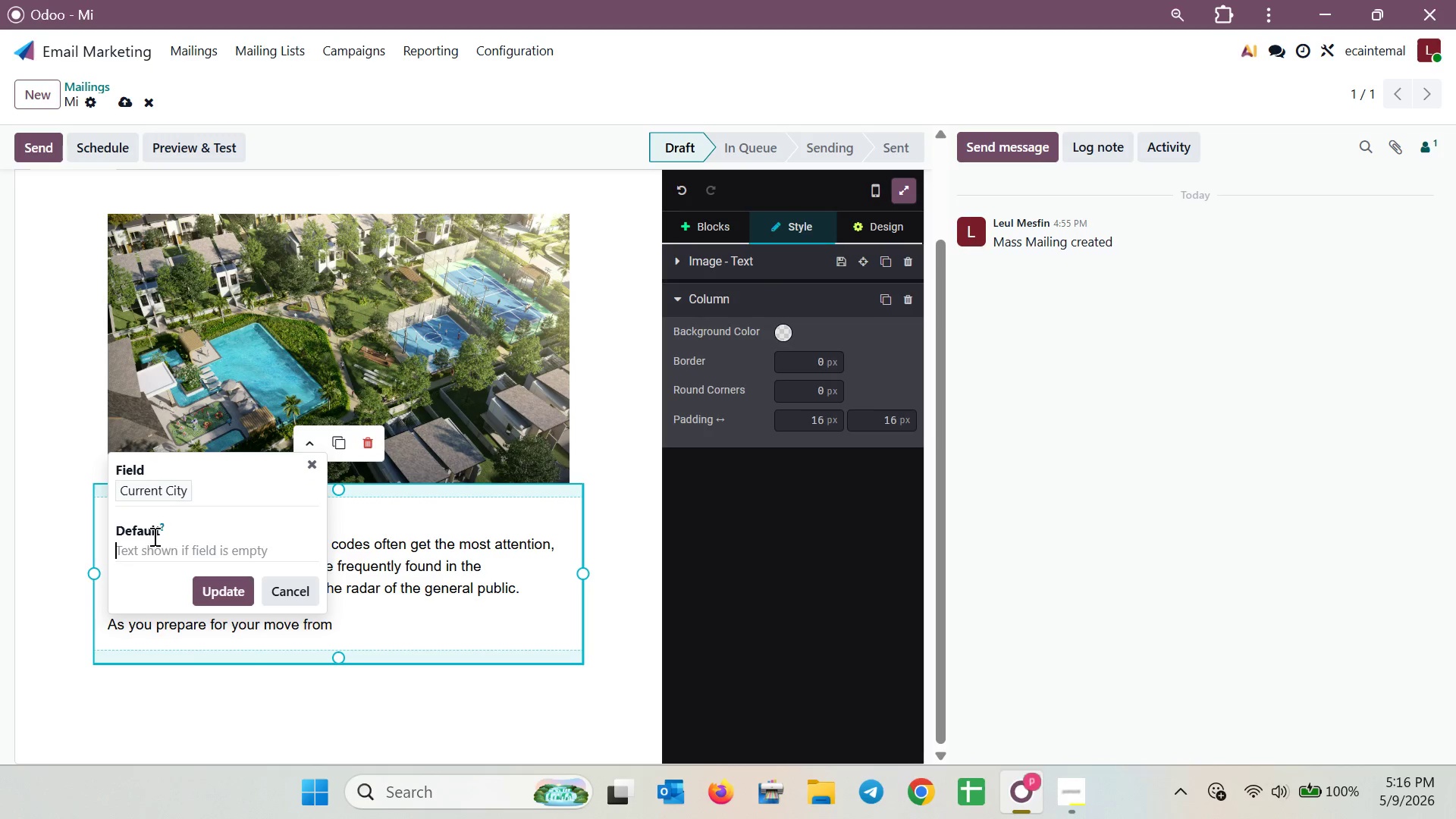 
left_click([148, 548])
 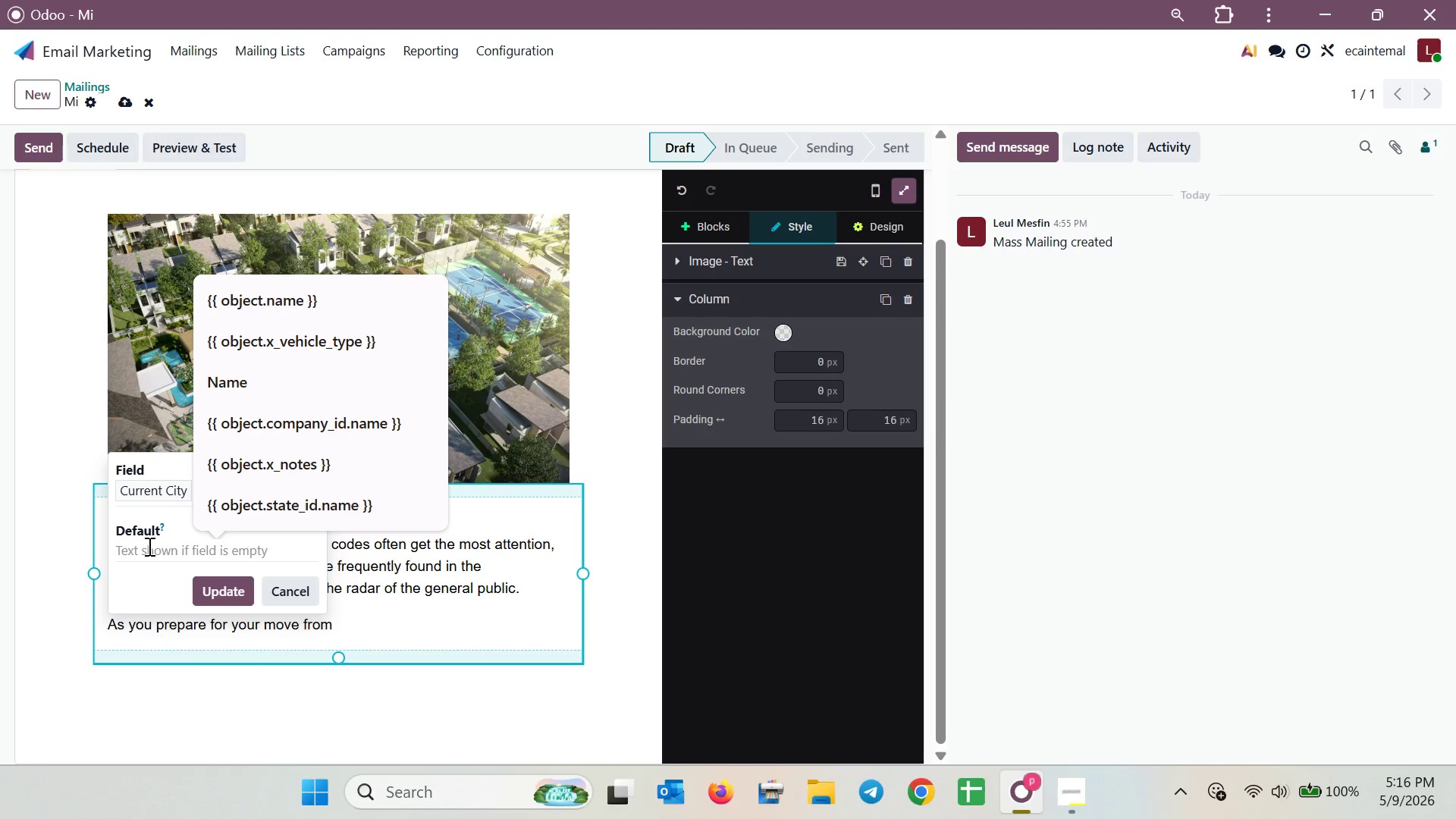 
wait(5.49)
 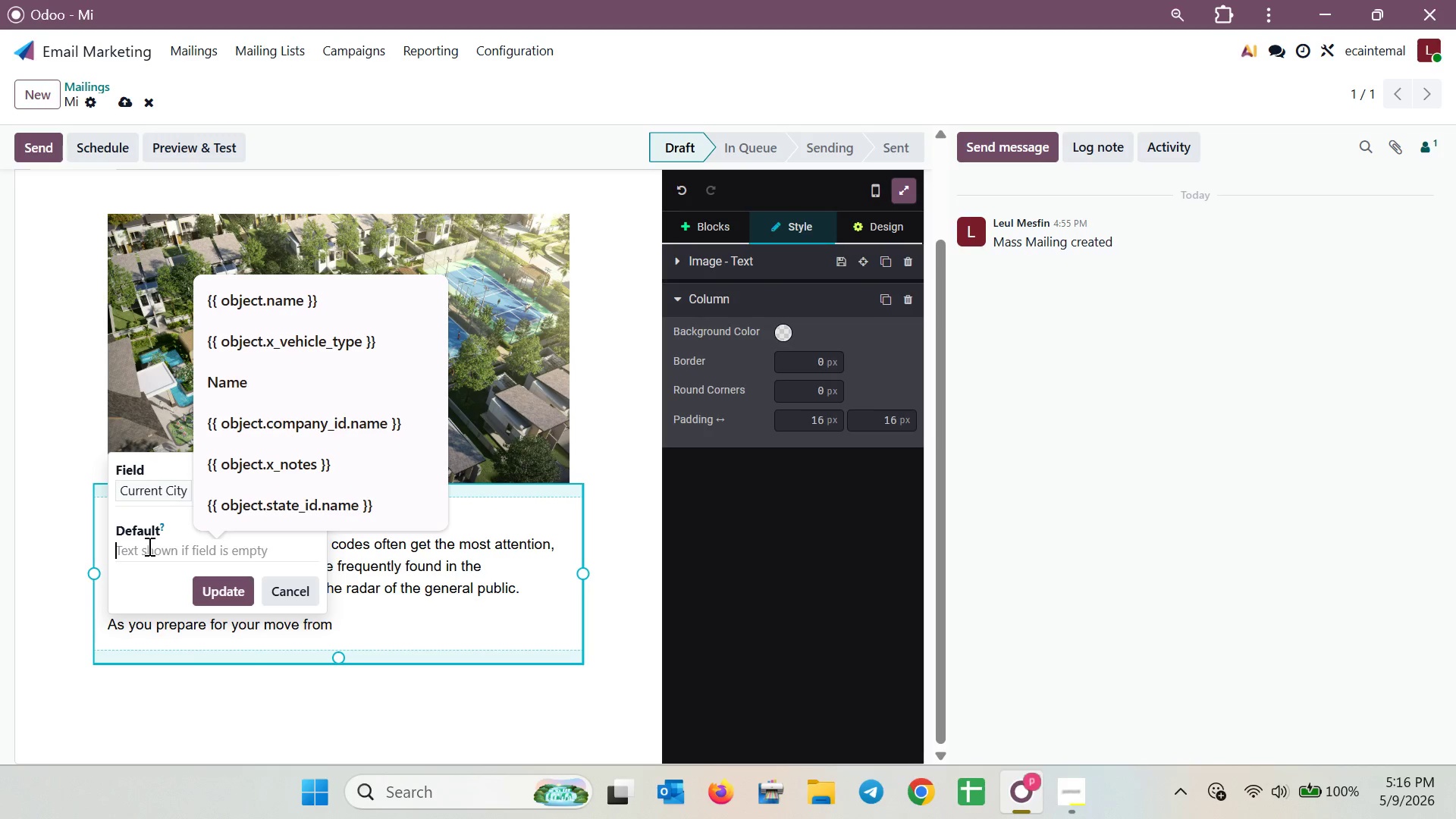 
key(Shift+BracketLeft)
 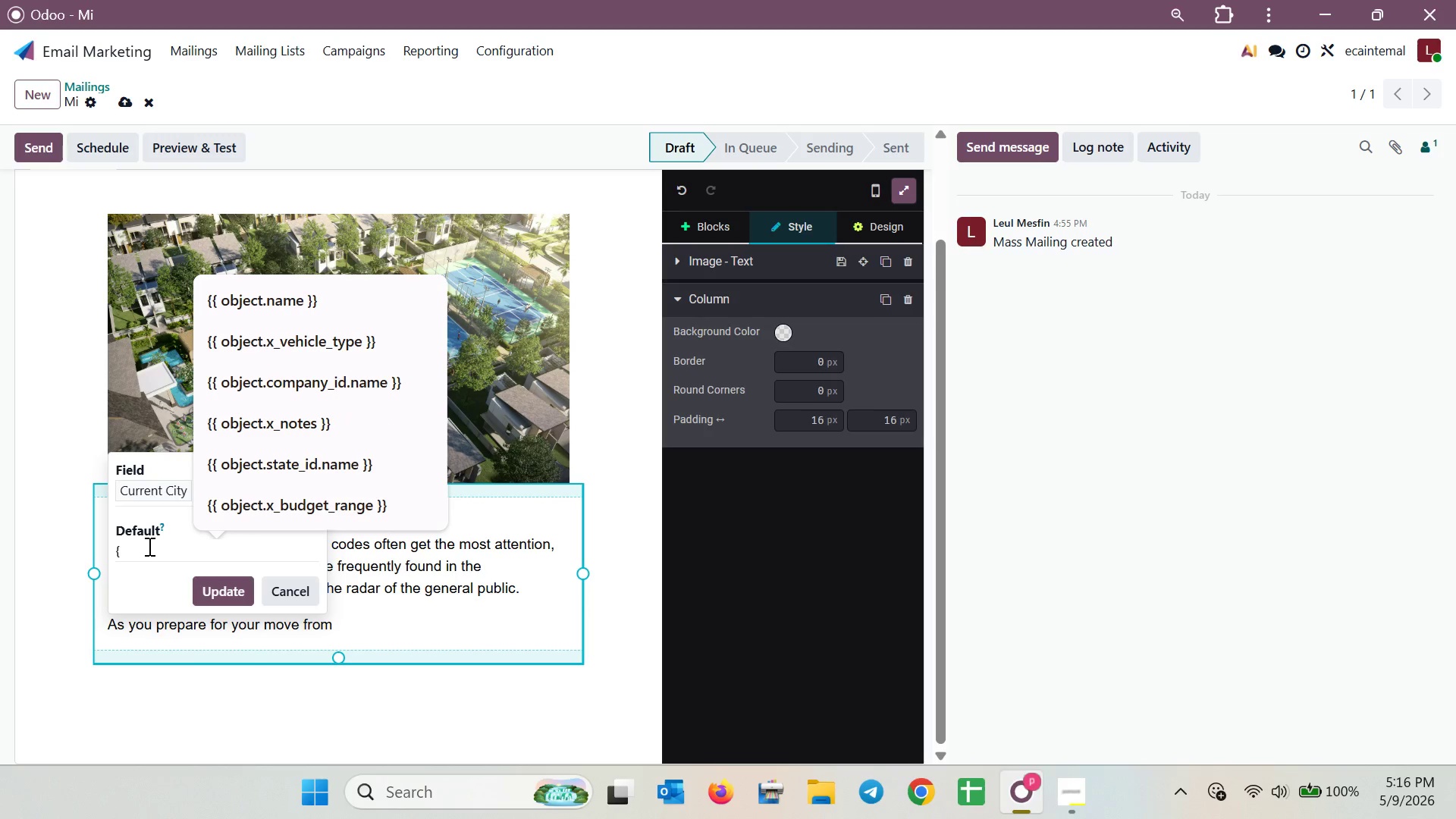 
key(Shift+BracketLeft)
 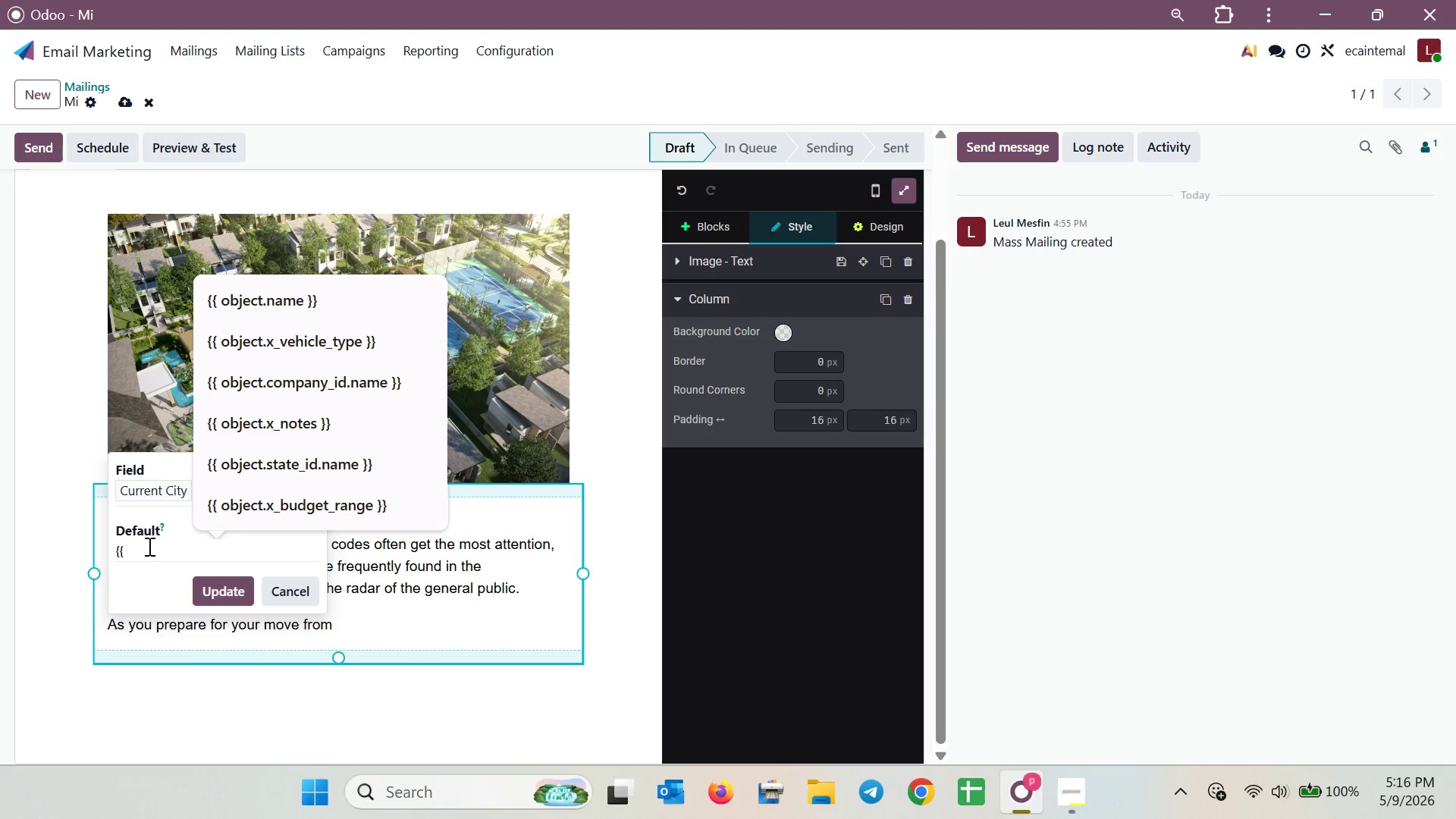 
key(Space)
 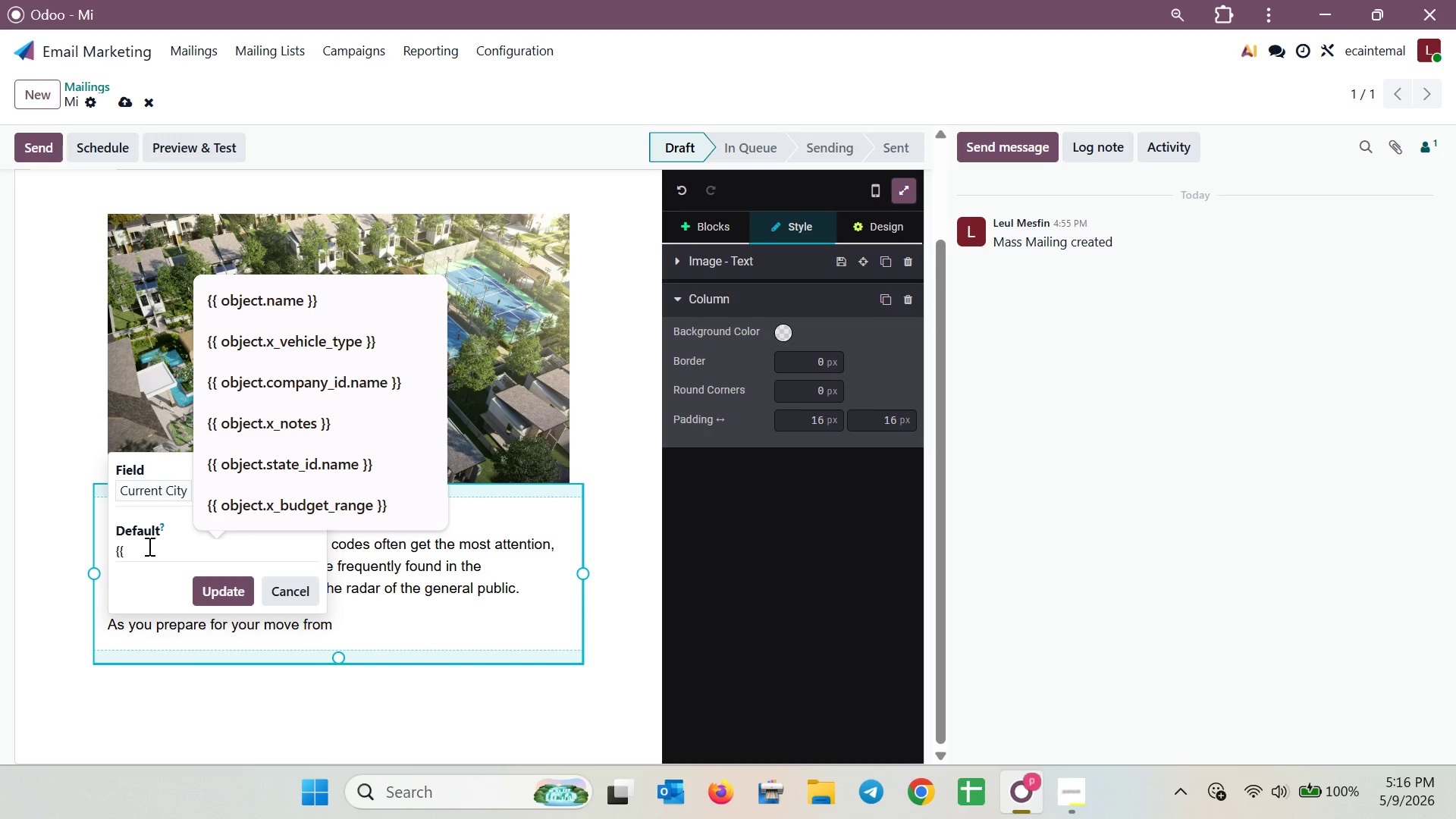 
wait(8.61)
 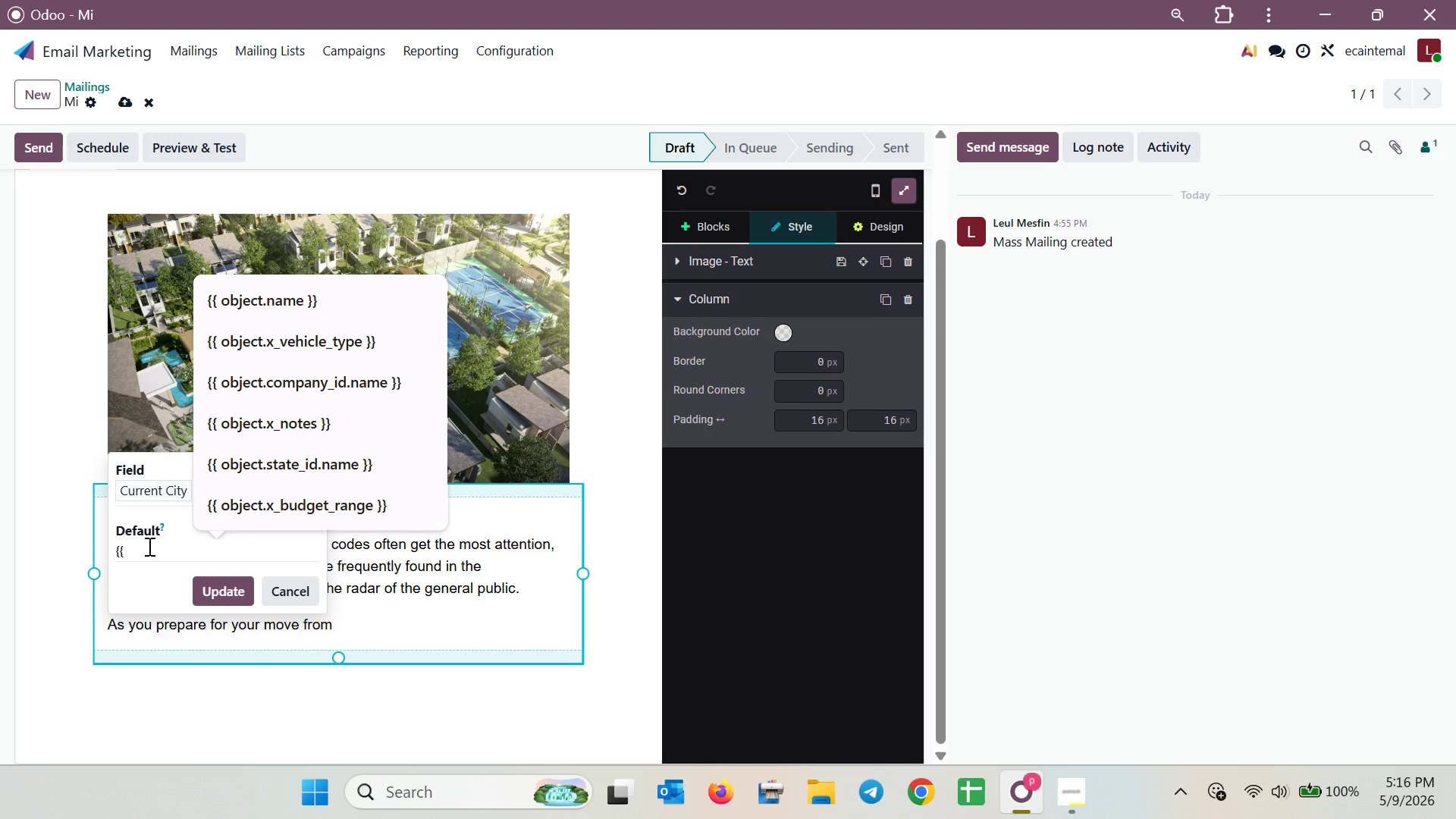 
type(object)
 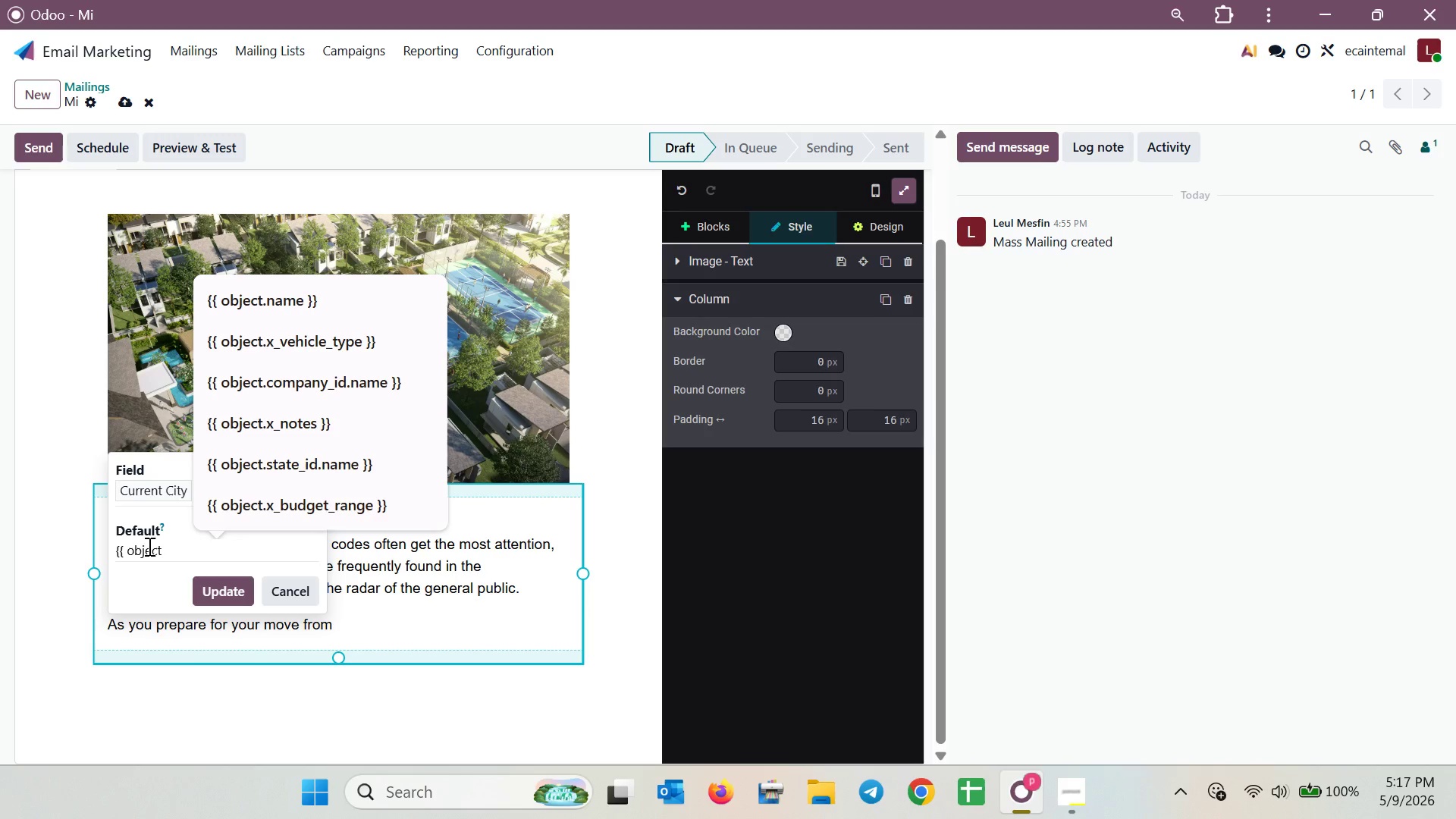 
type(.curr)
 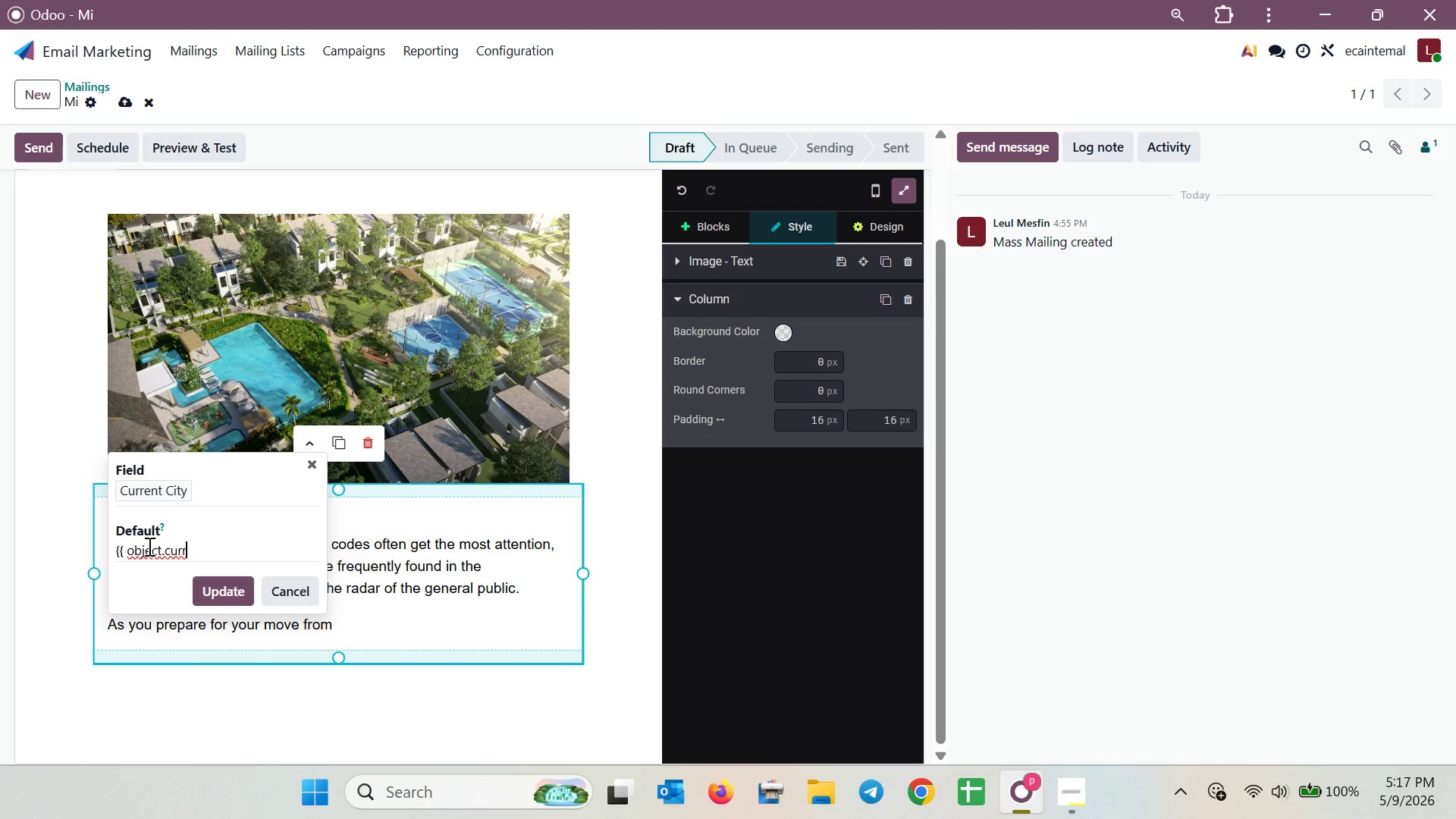 
wait(6.01)
 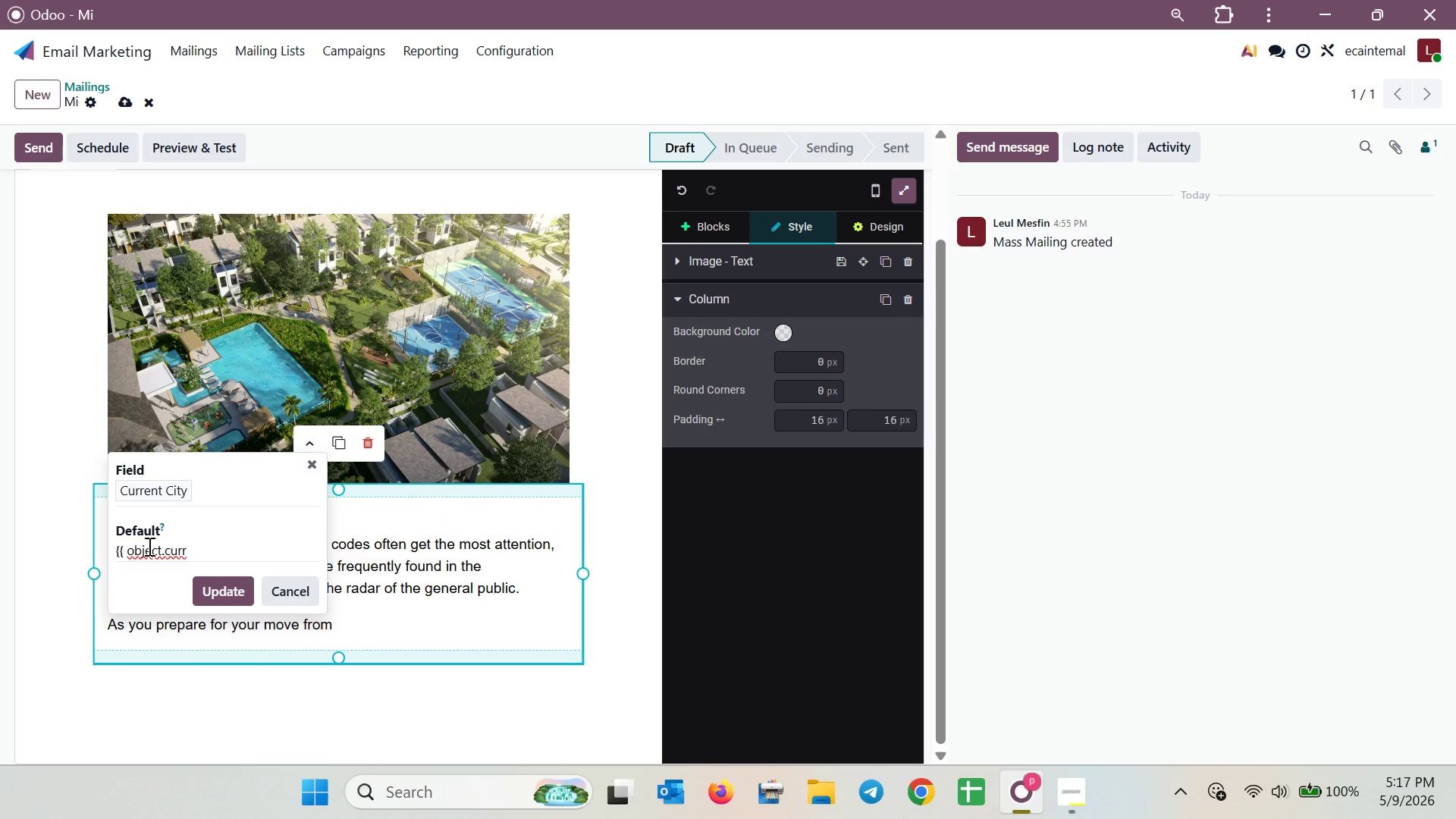 
type(ent_city)
 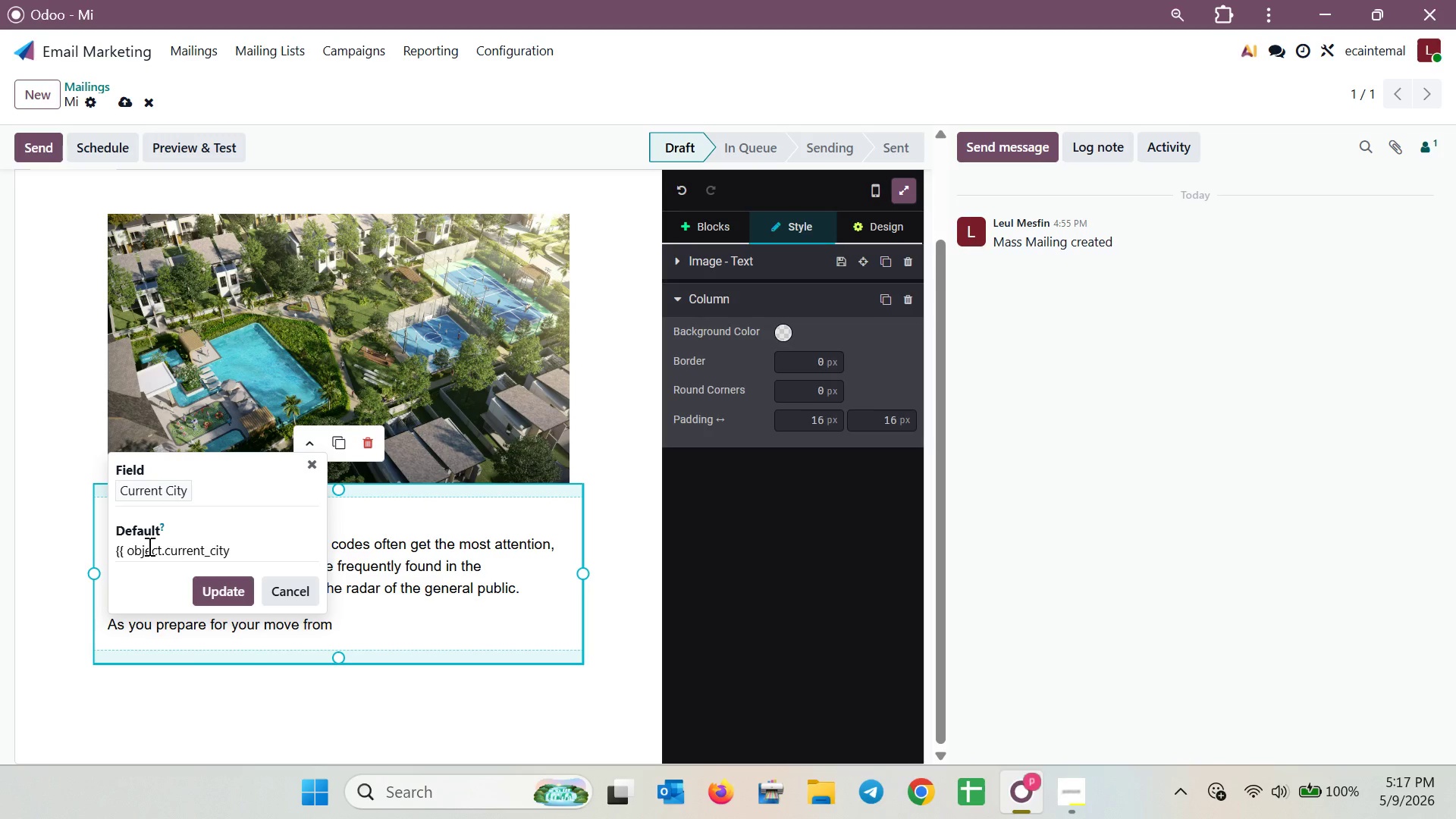 
key(Space)
 